 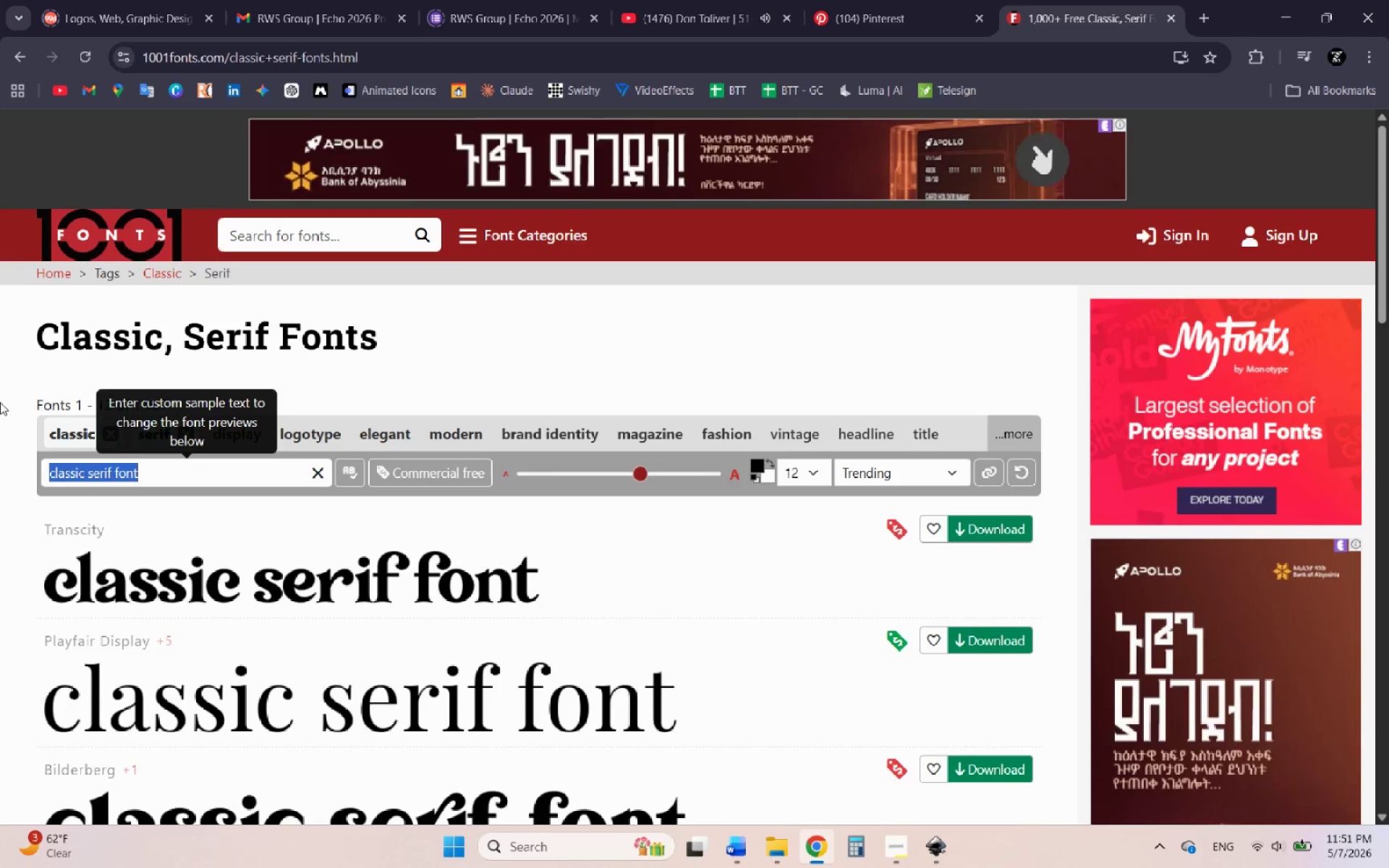 
key(Control+V)
 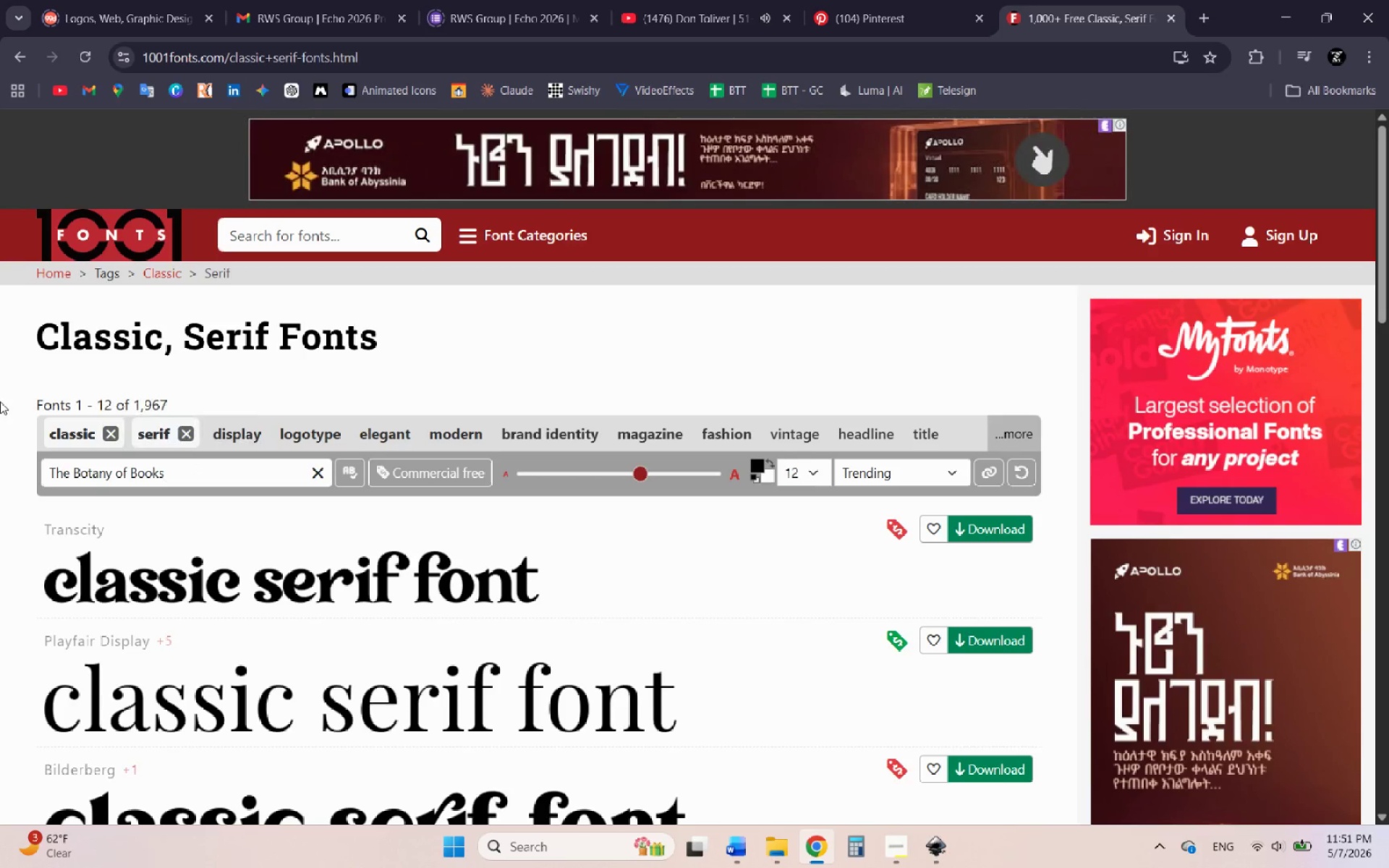 
key(Enter)
 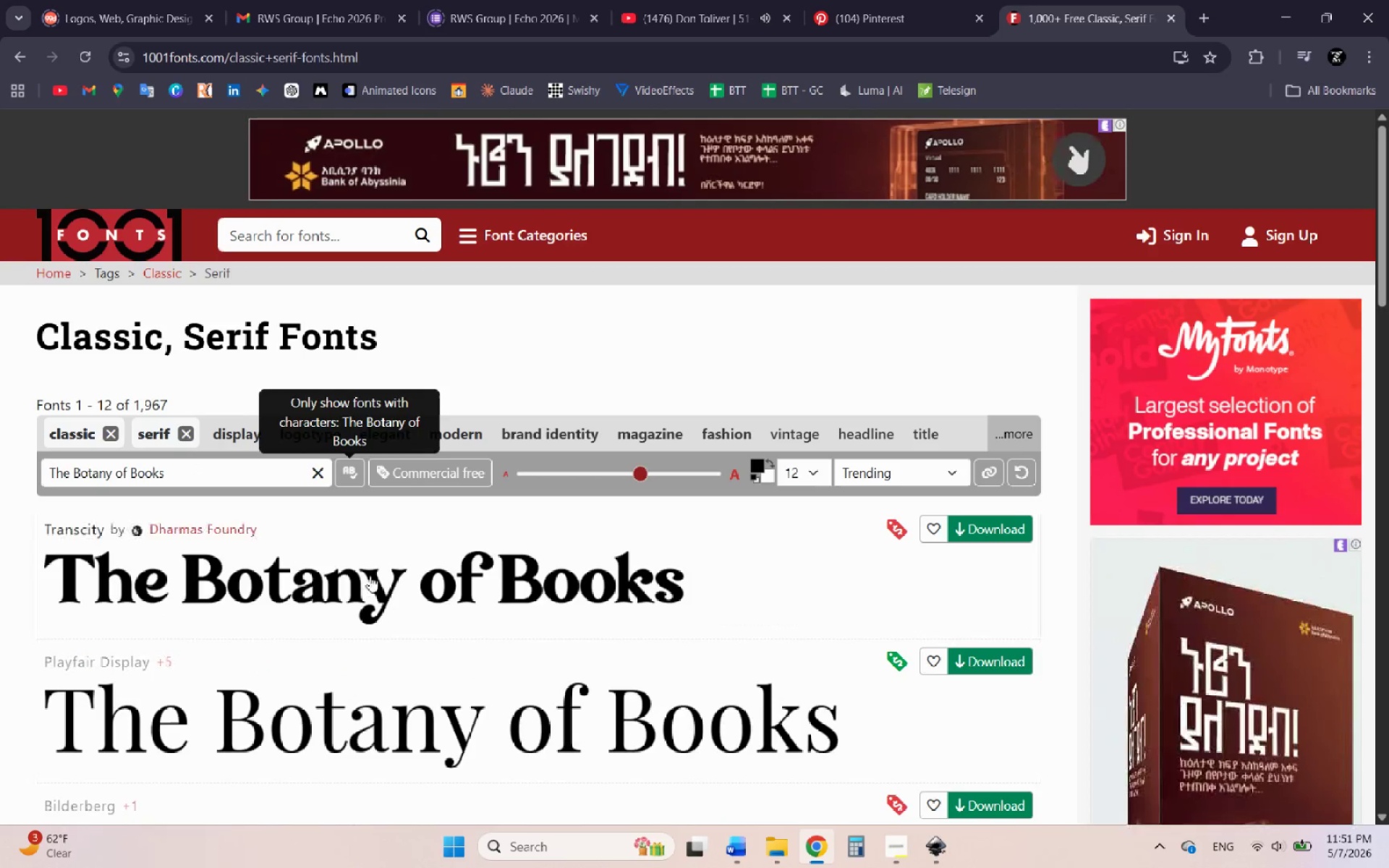 
scroll: coordinate [619, 519], scroll_direction: down, amount: 5.0
 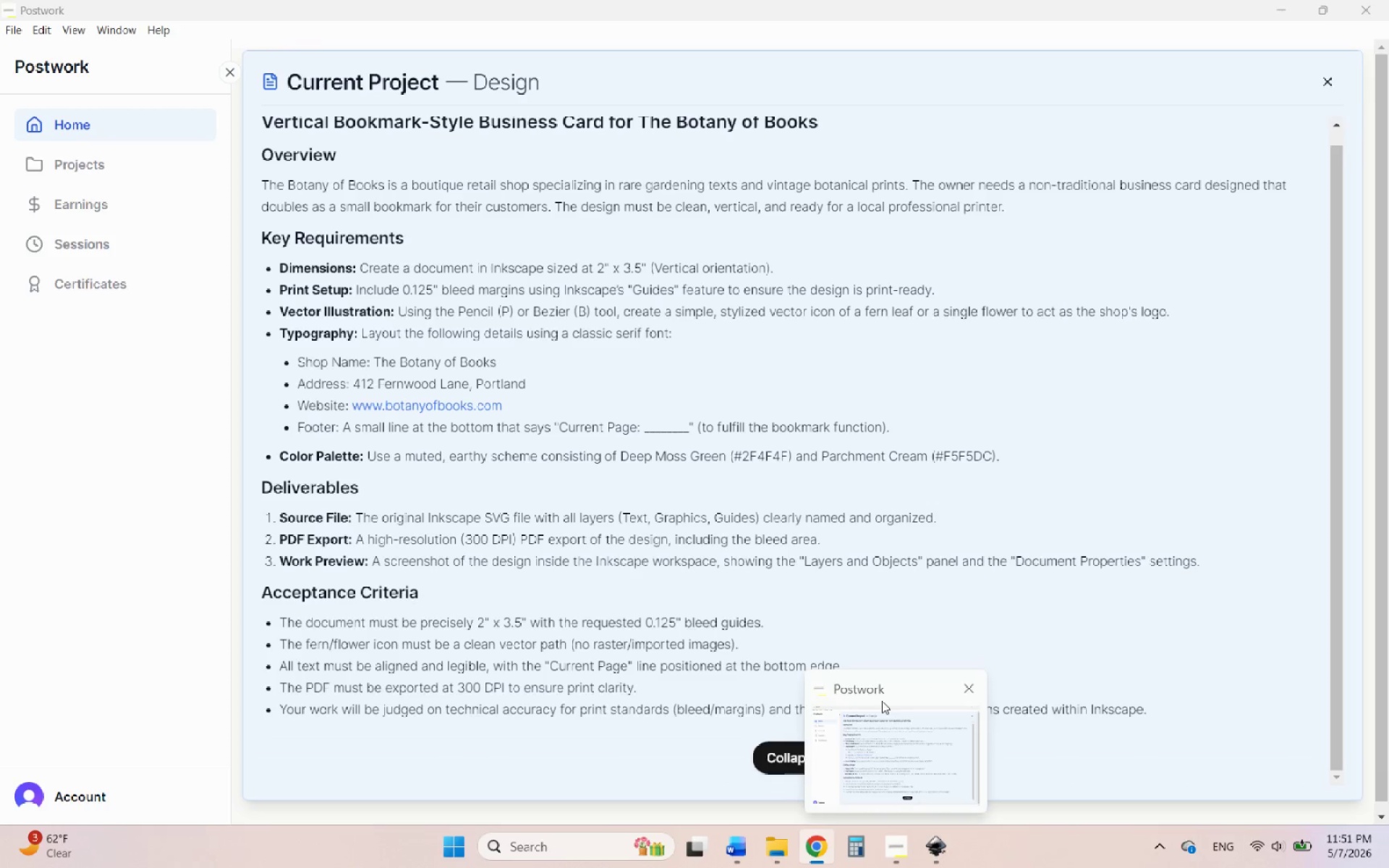 
wait(5.92)
 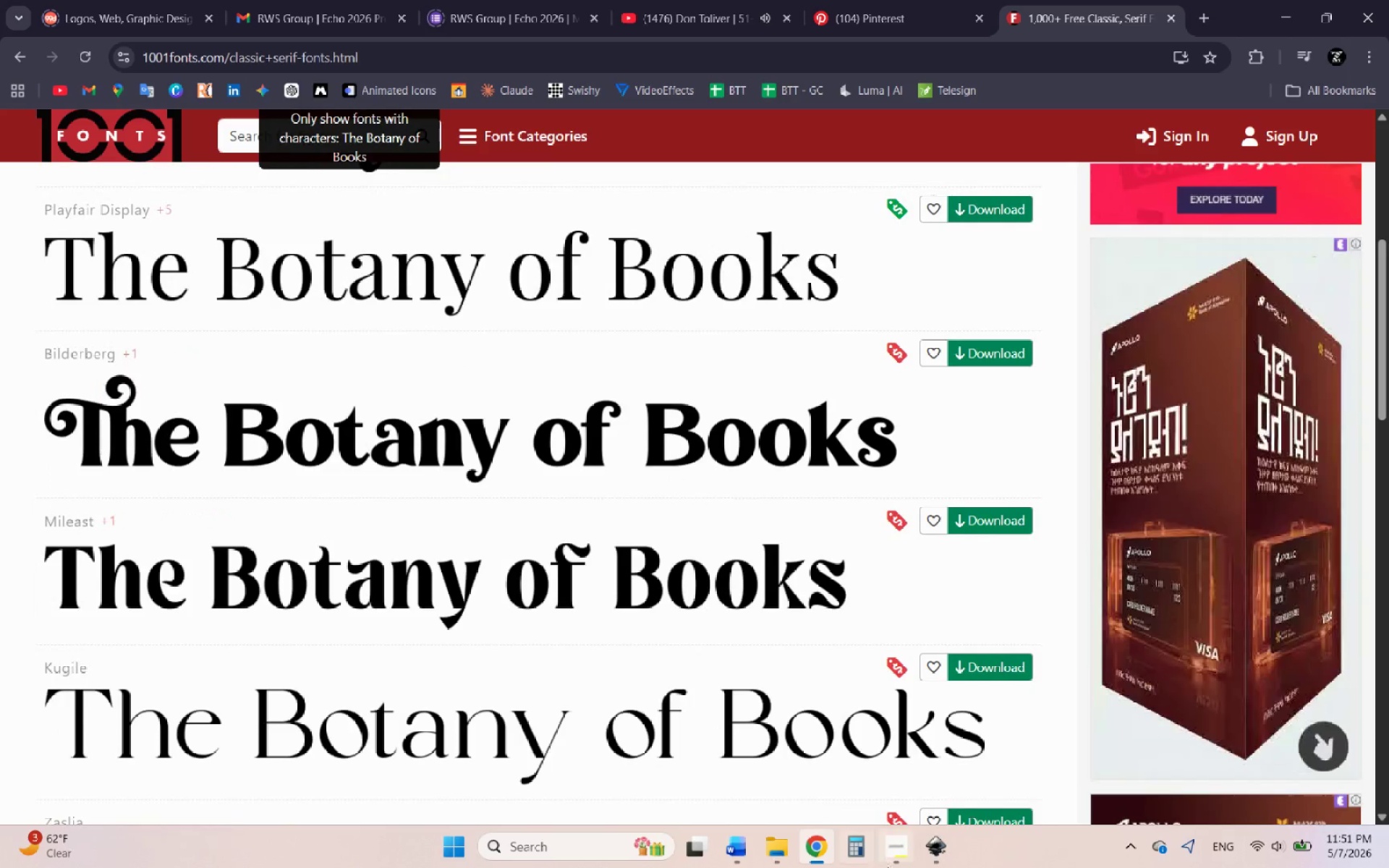 
left_click([930, 854])
 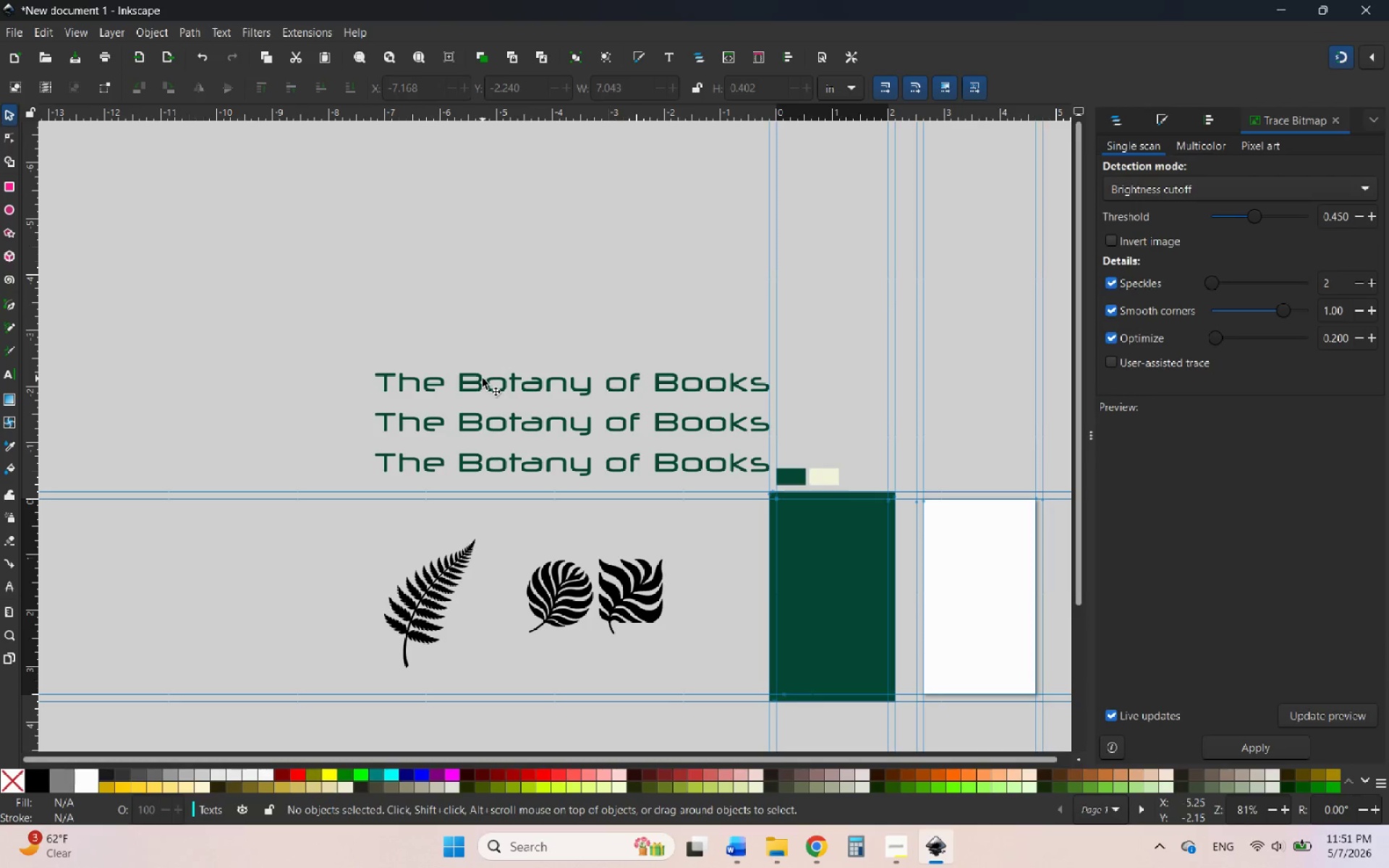 
double_click([483, 378])
 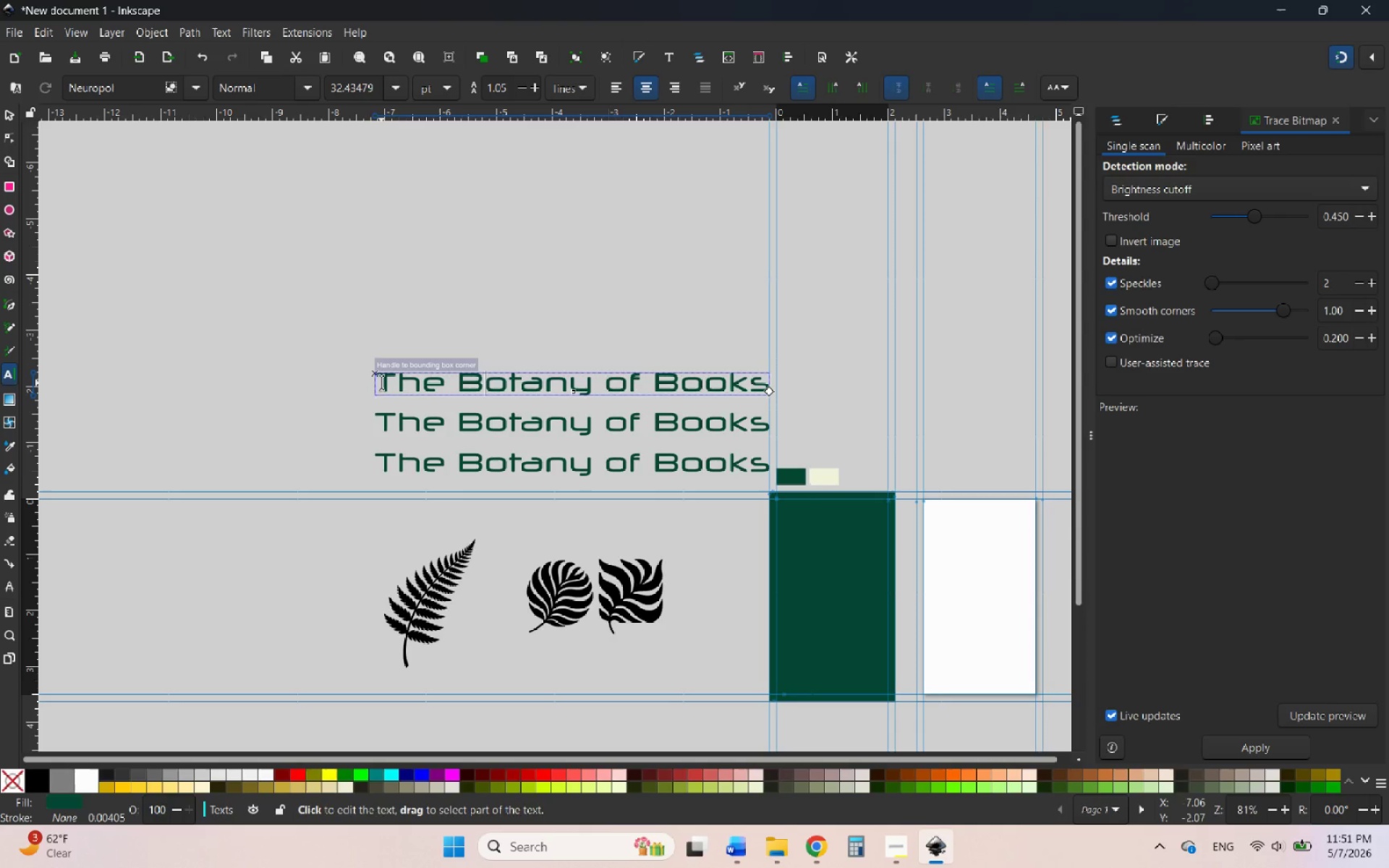 
left_click_drag(start_coordinate=[381, 383], to_coordinate=[789, 409])
 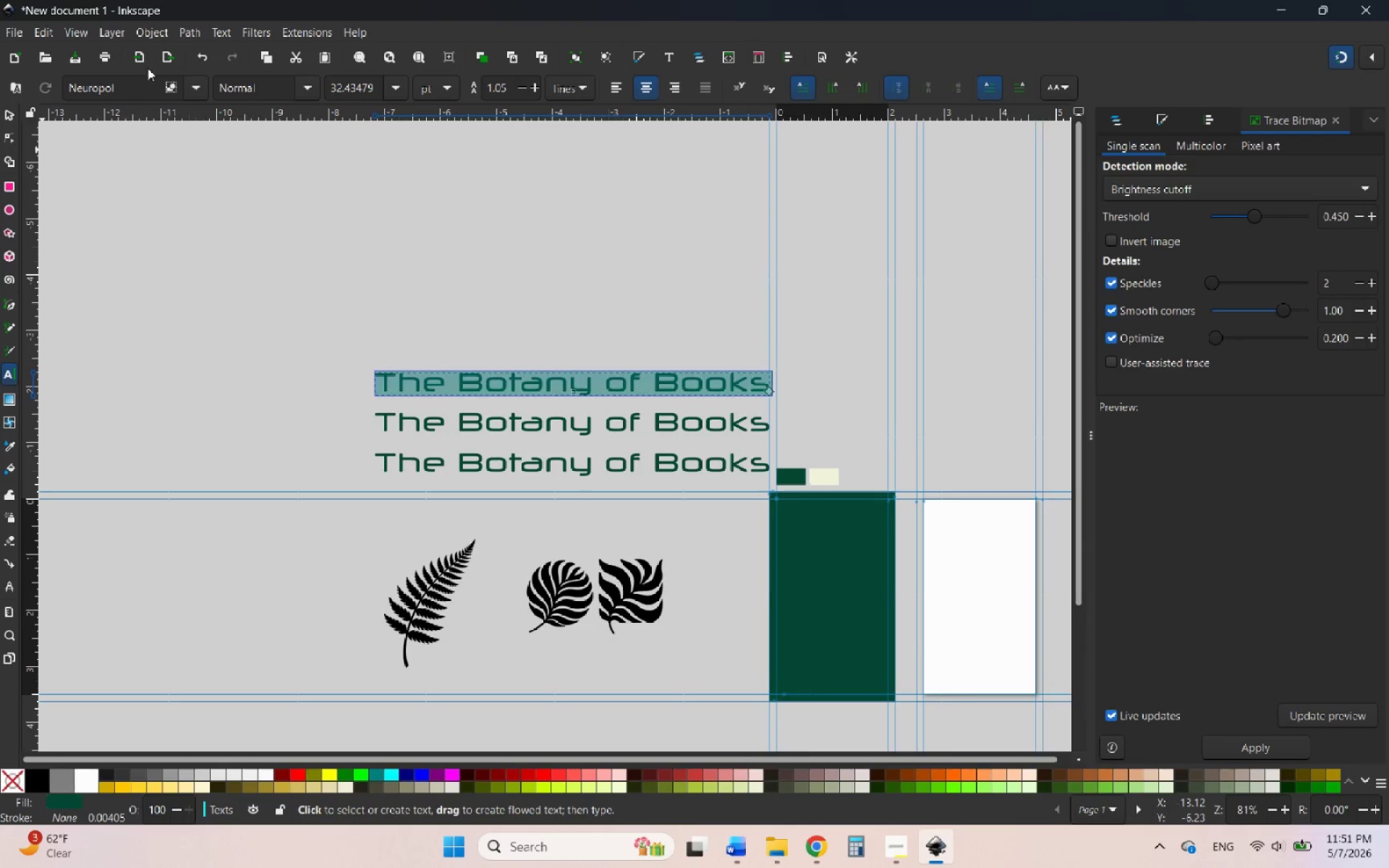 
left_click([131, 79])
 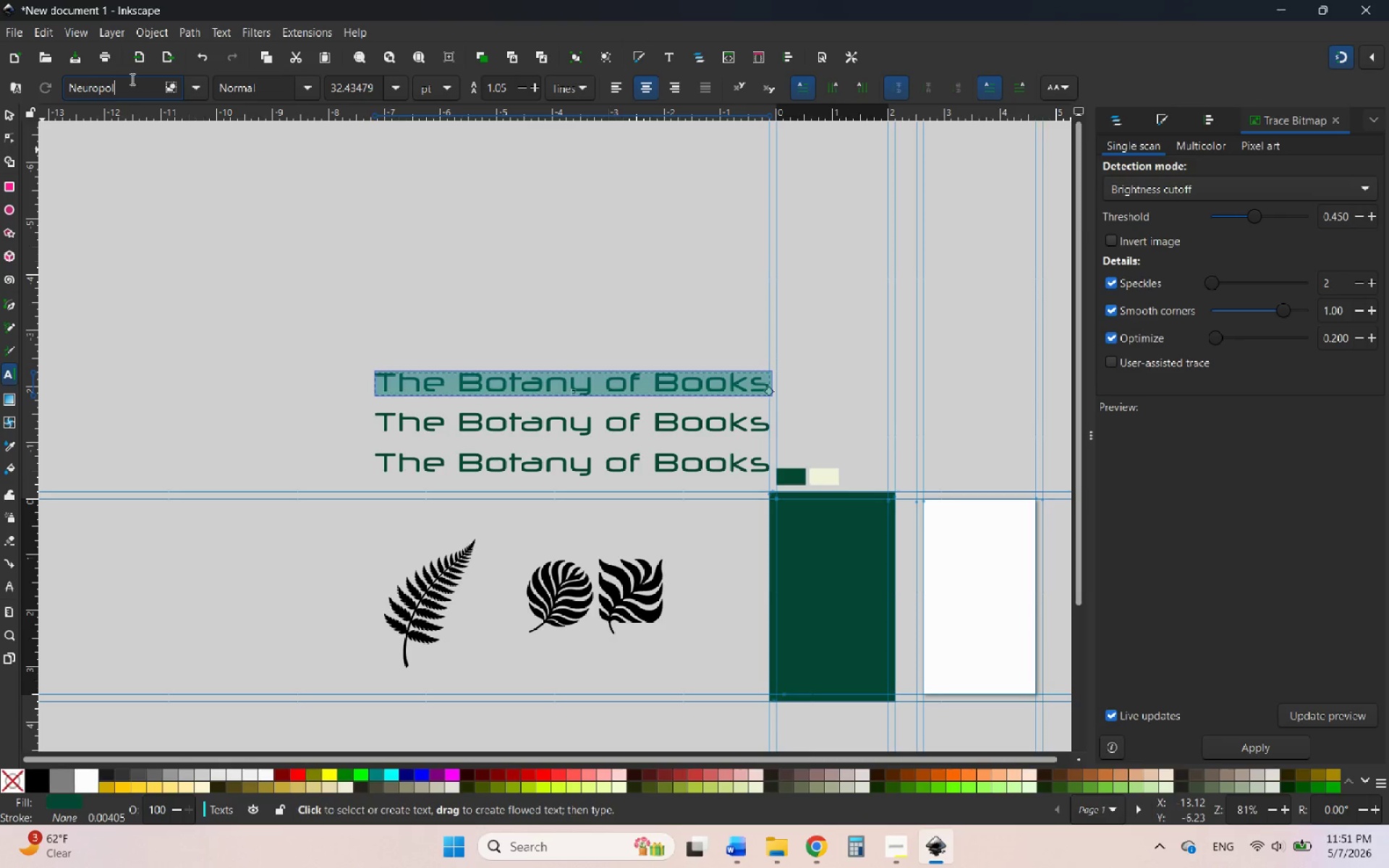 
hold_key(key=Backspace, duration=0.98)
 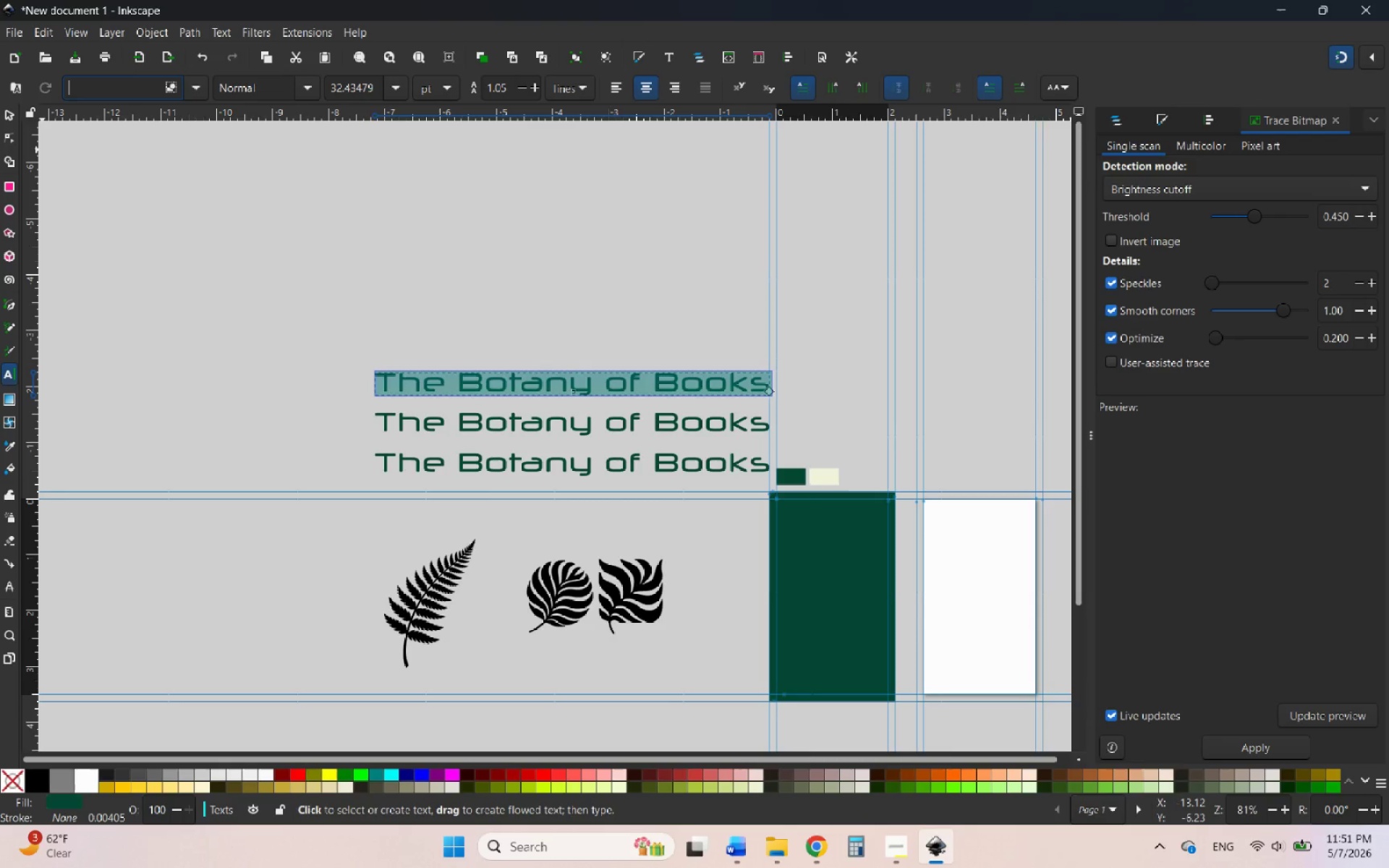 
type(bi)
key(Backspace)
 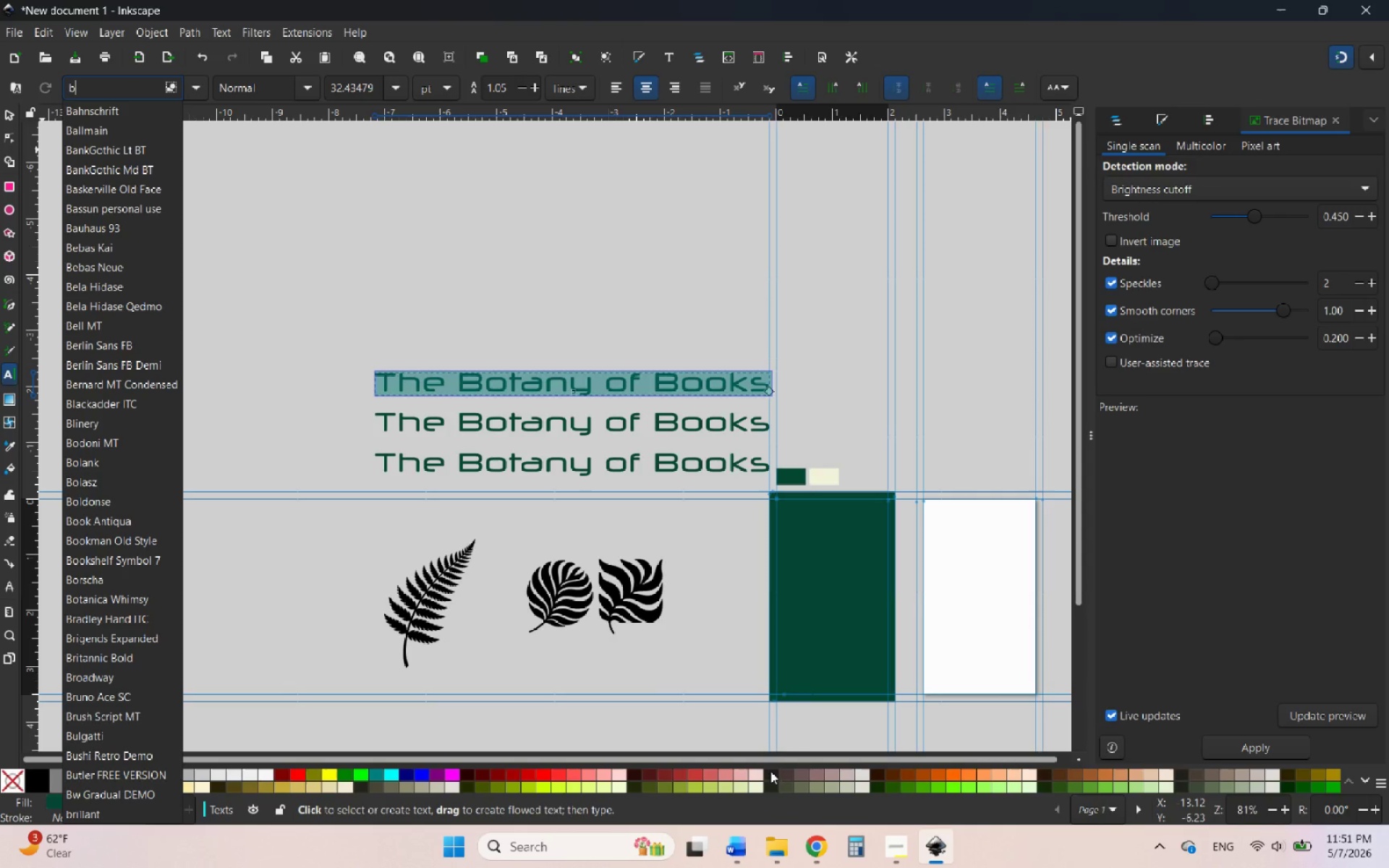 
wait(8.16)
 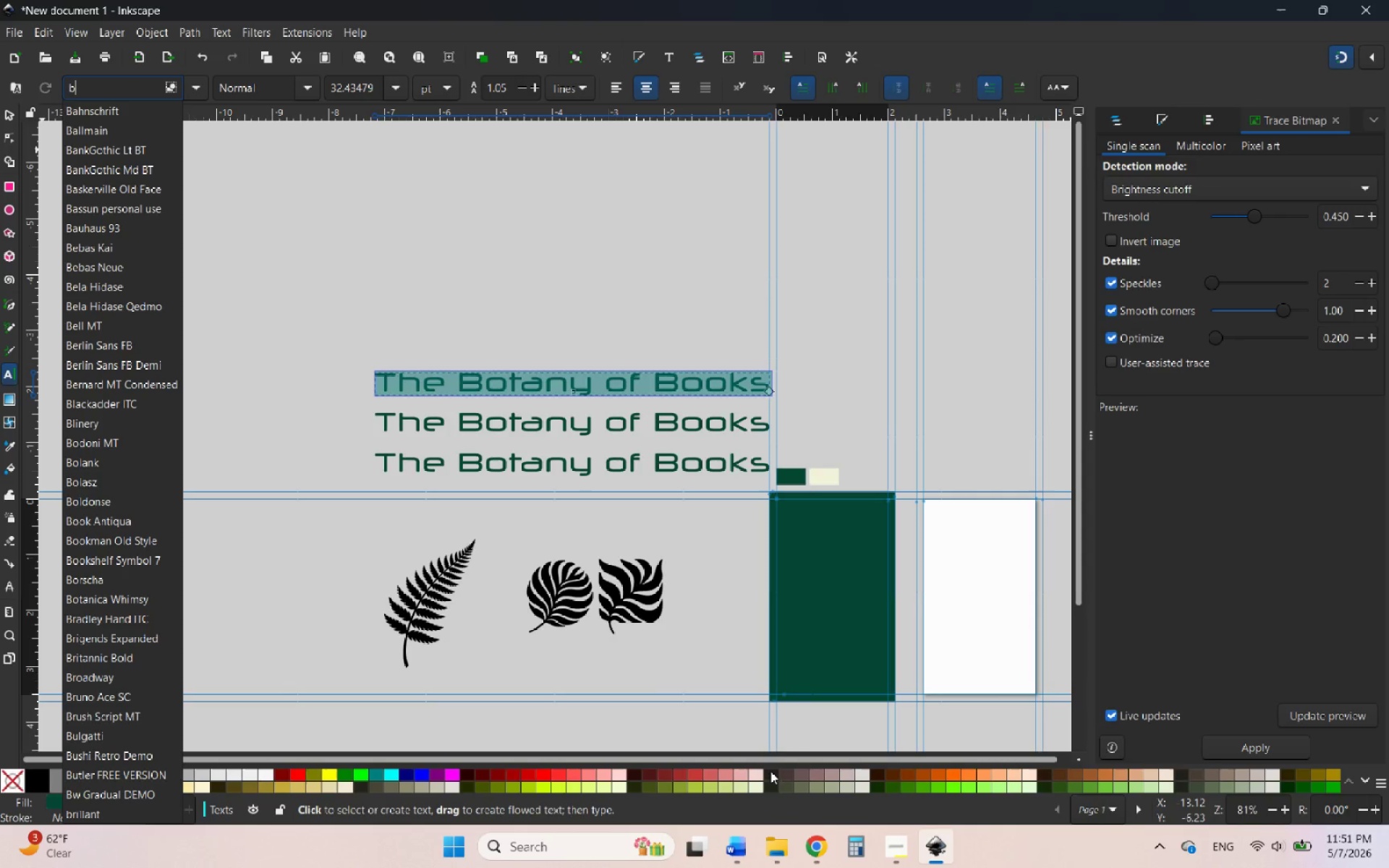 
type(ilder)
 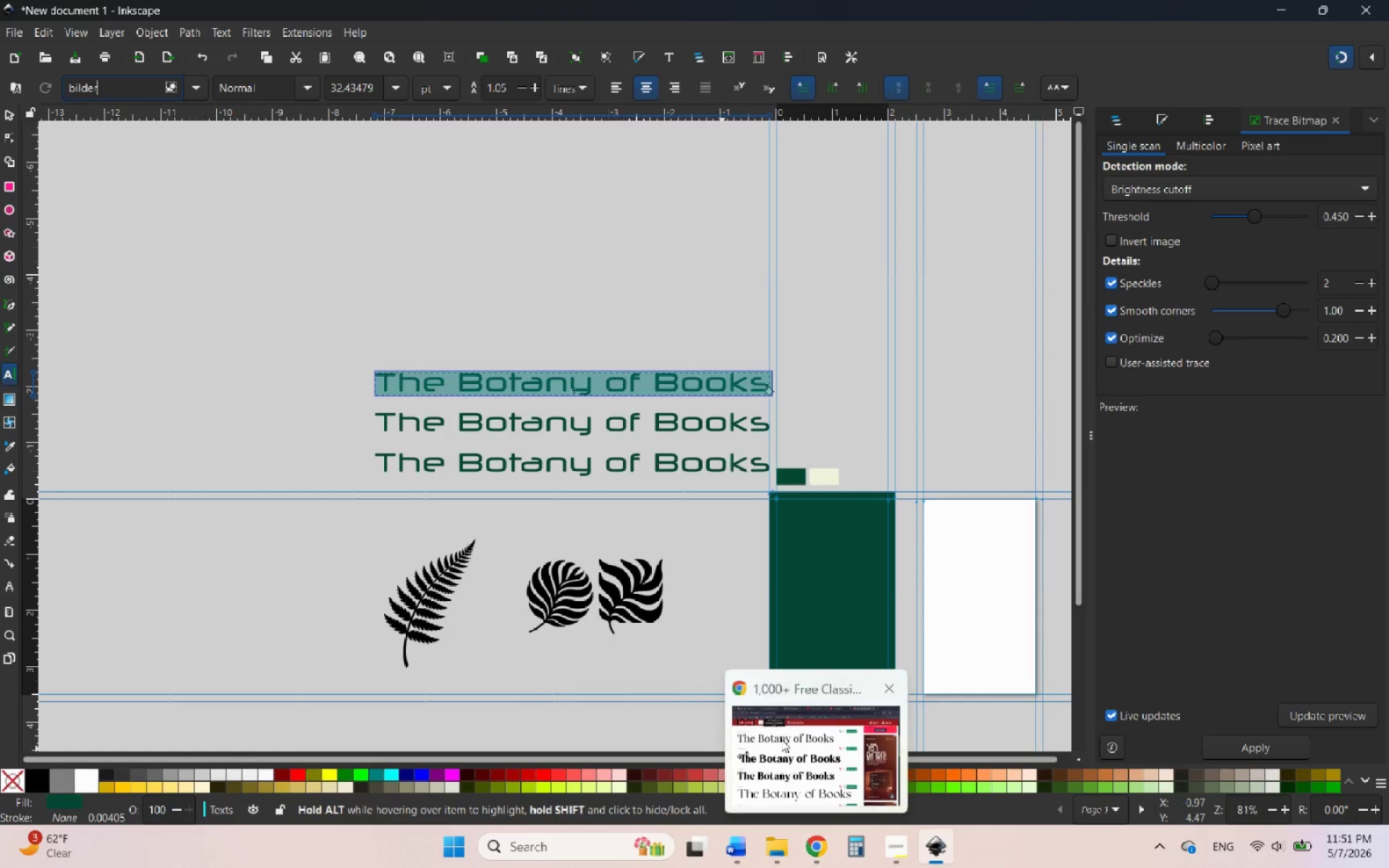 
wait(7.59)
 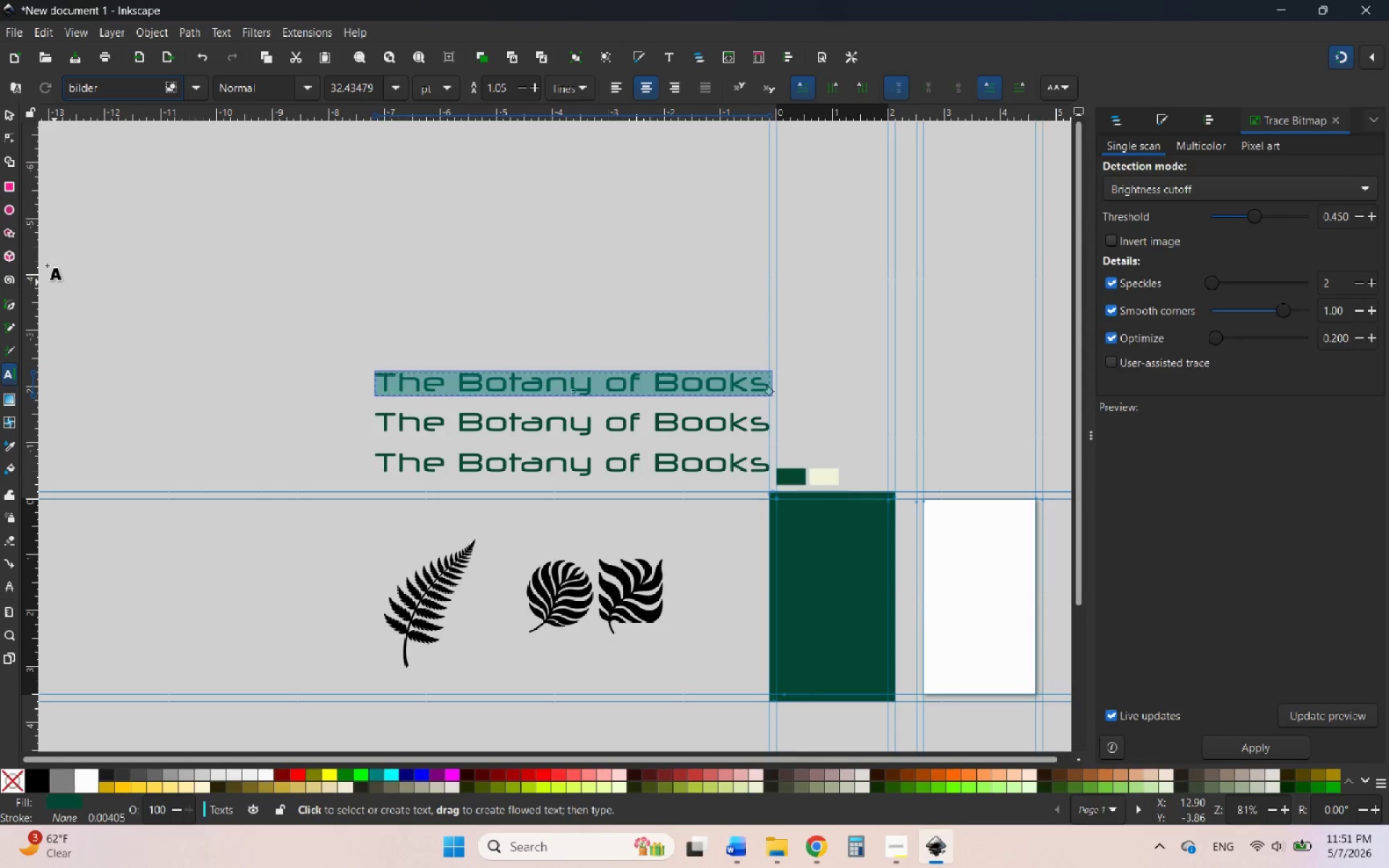 
left_click([781, 739])
 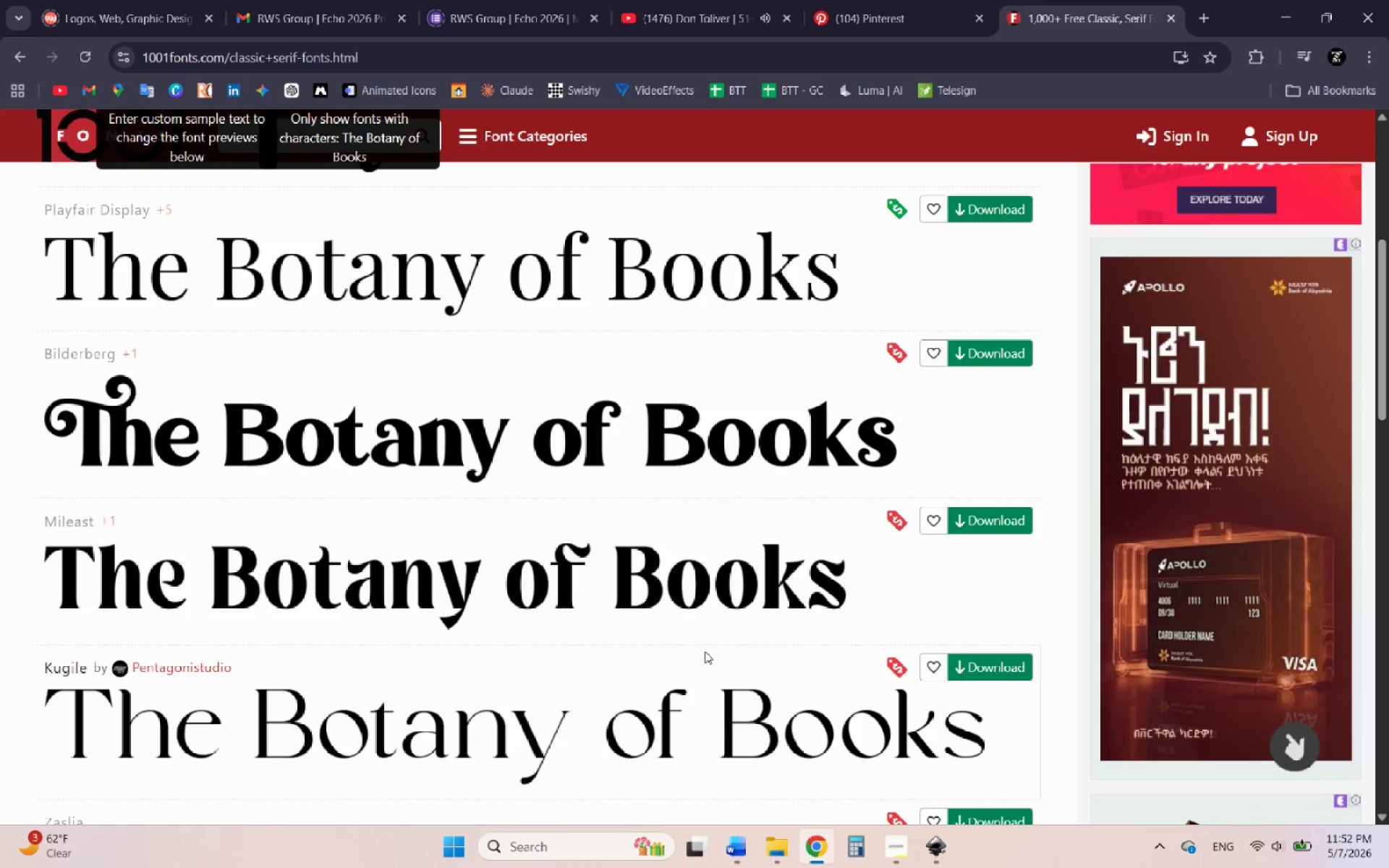 
scroll: coordinate [701, 652], scroll_direction: down, amount: 13.0
 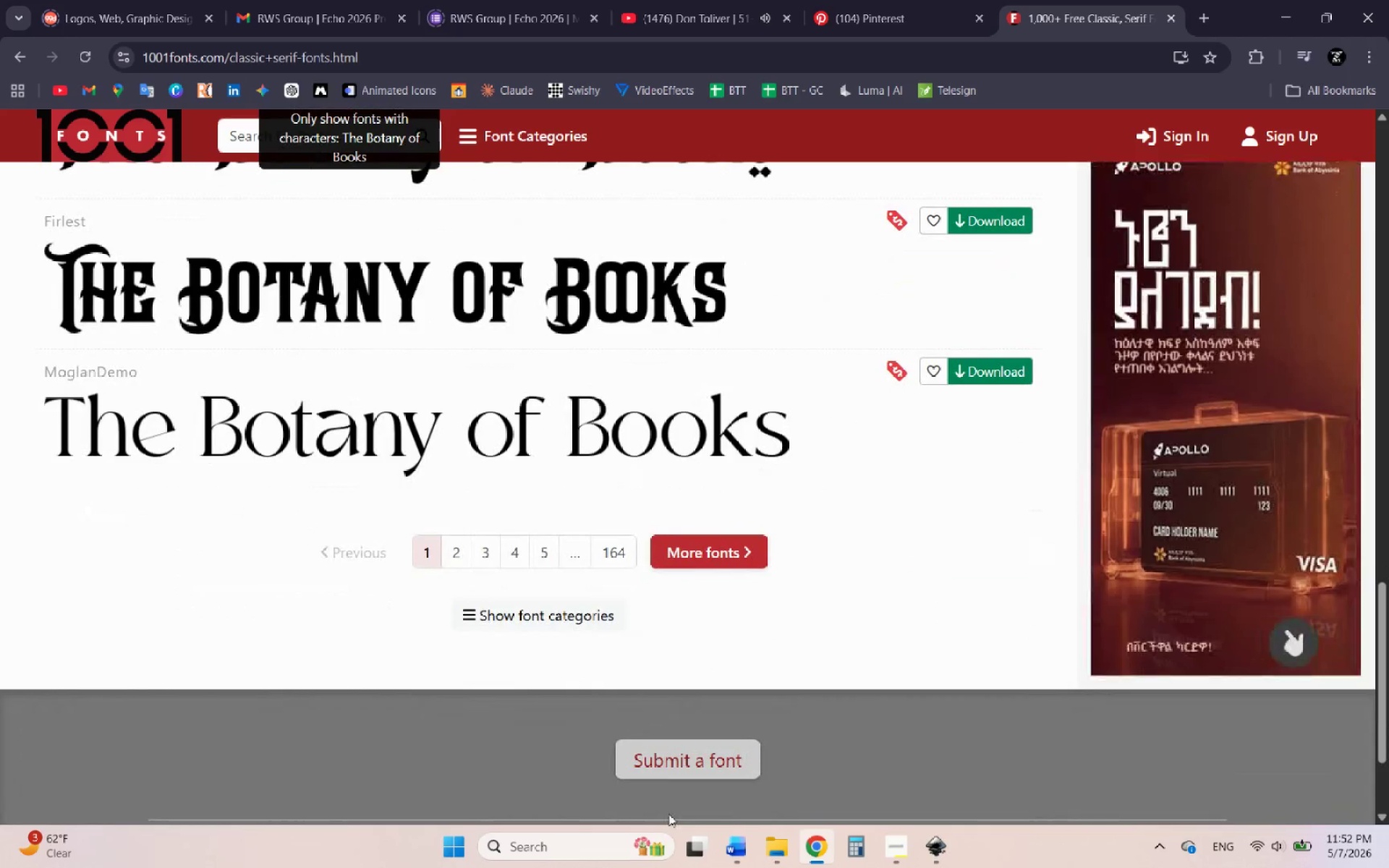 
left_click([925, 849])
 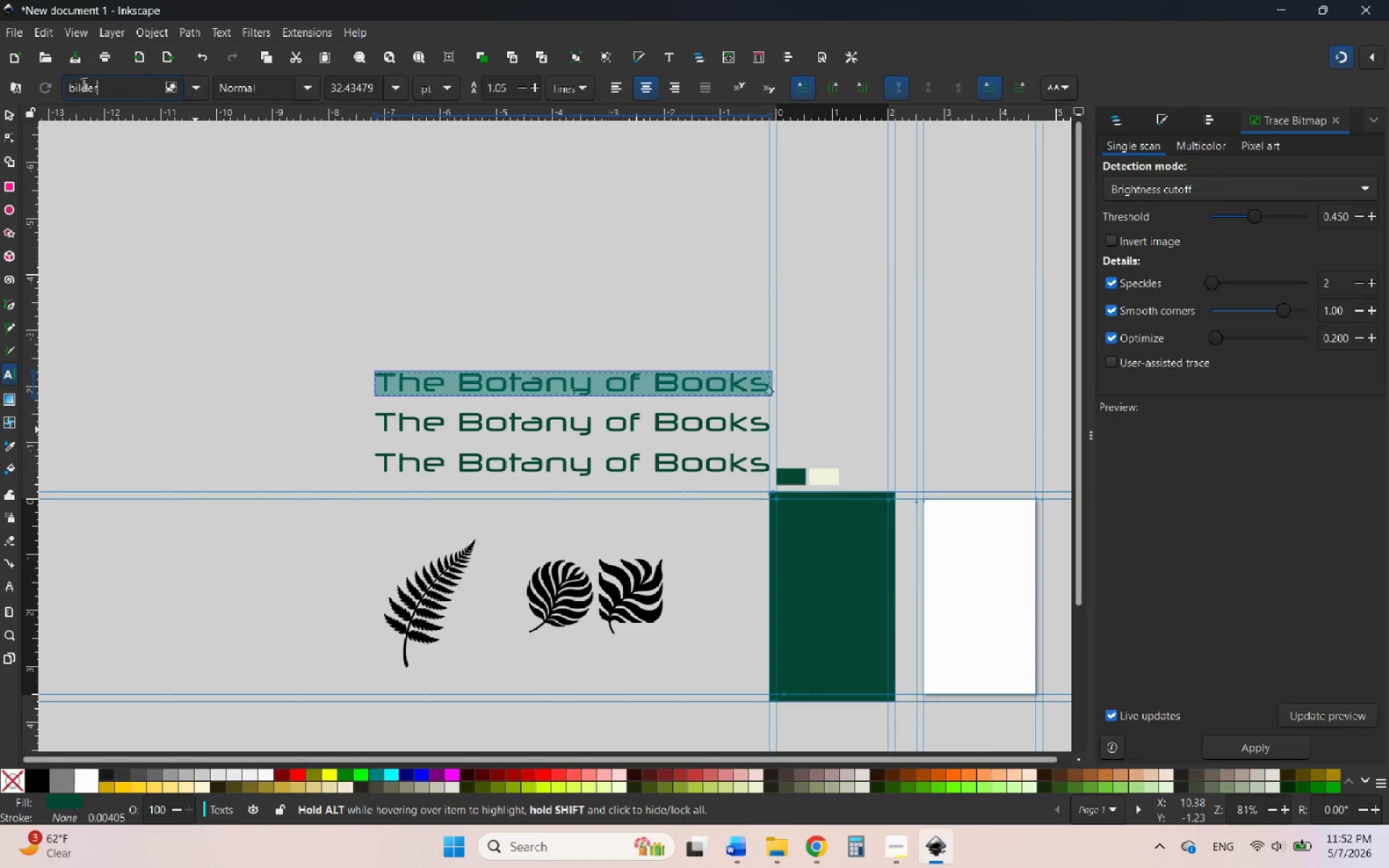 
left_click_drag(start_coordinate=[105, 88], to_coordinate=[28, 82])
 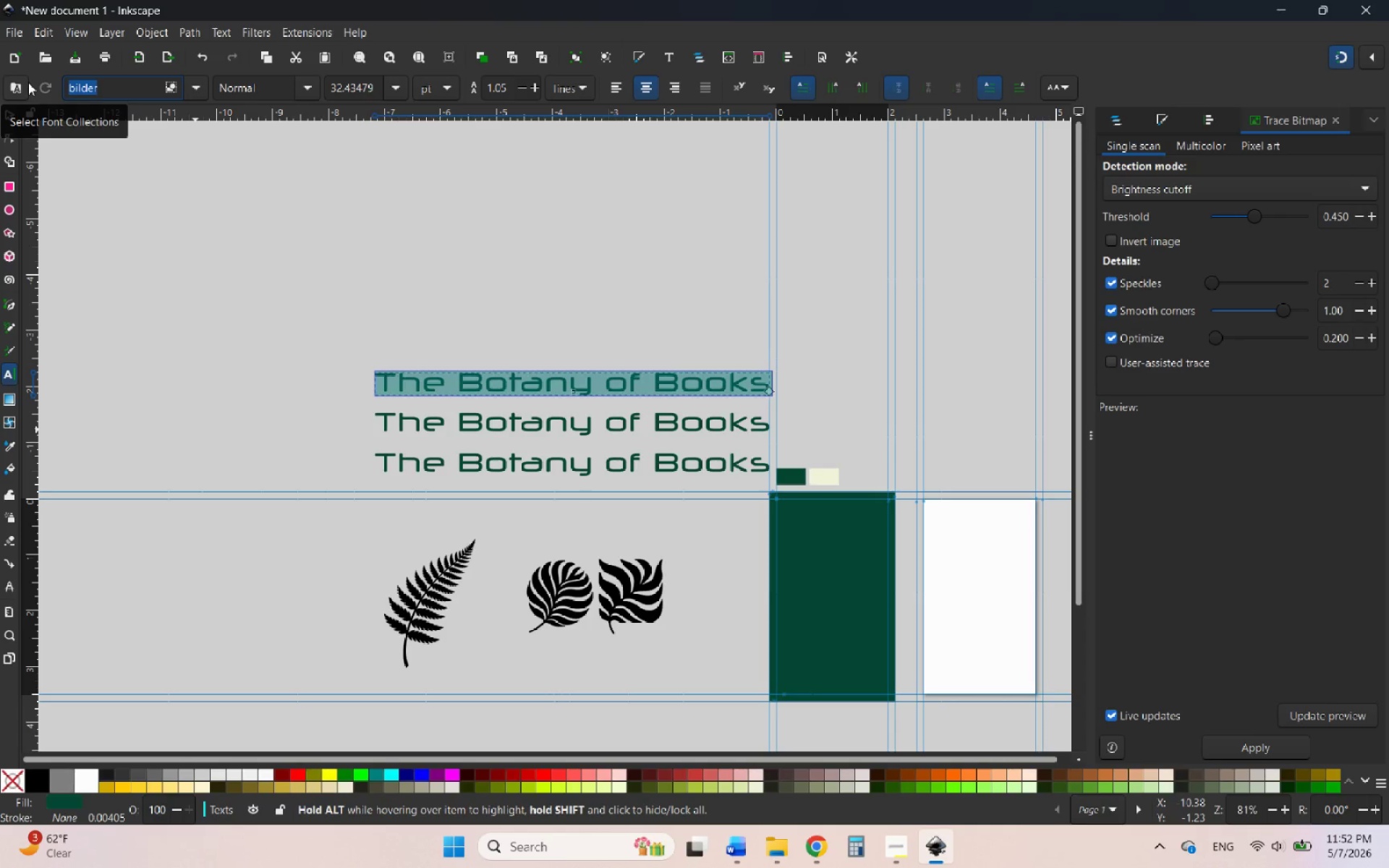 
type(mog)
 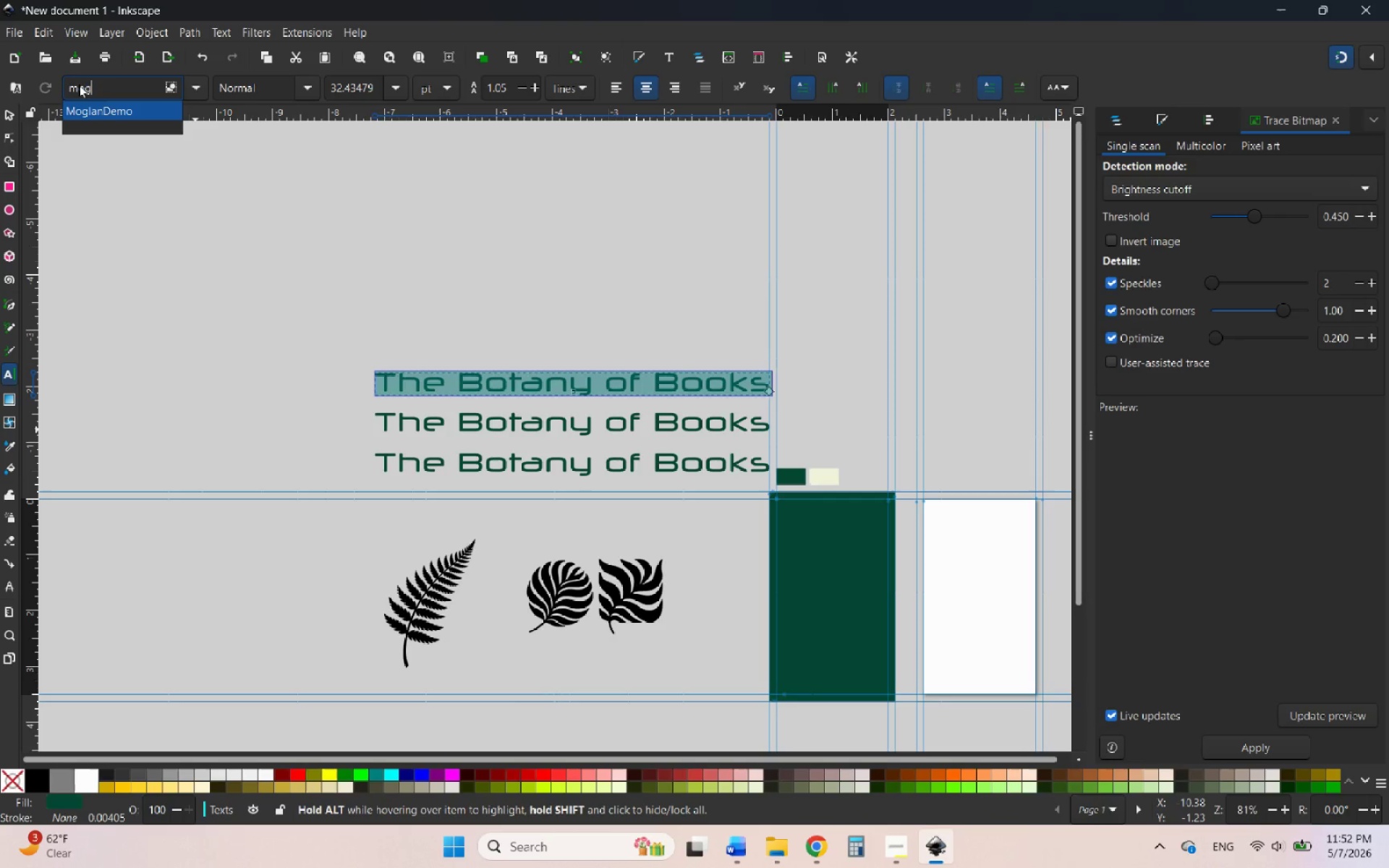 
left_click([112, 111])
 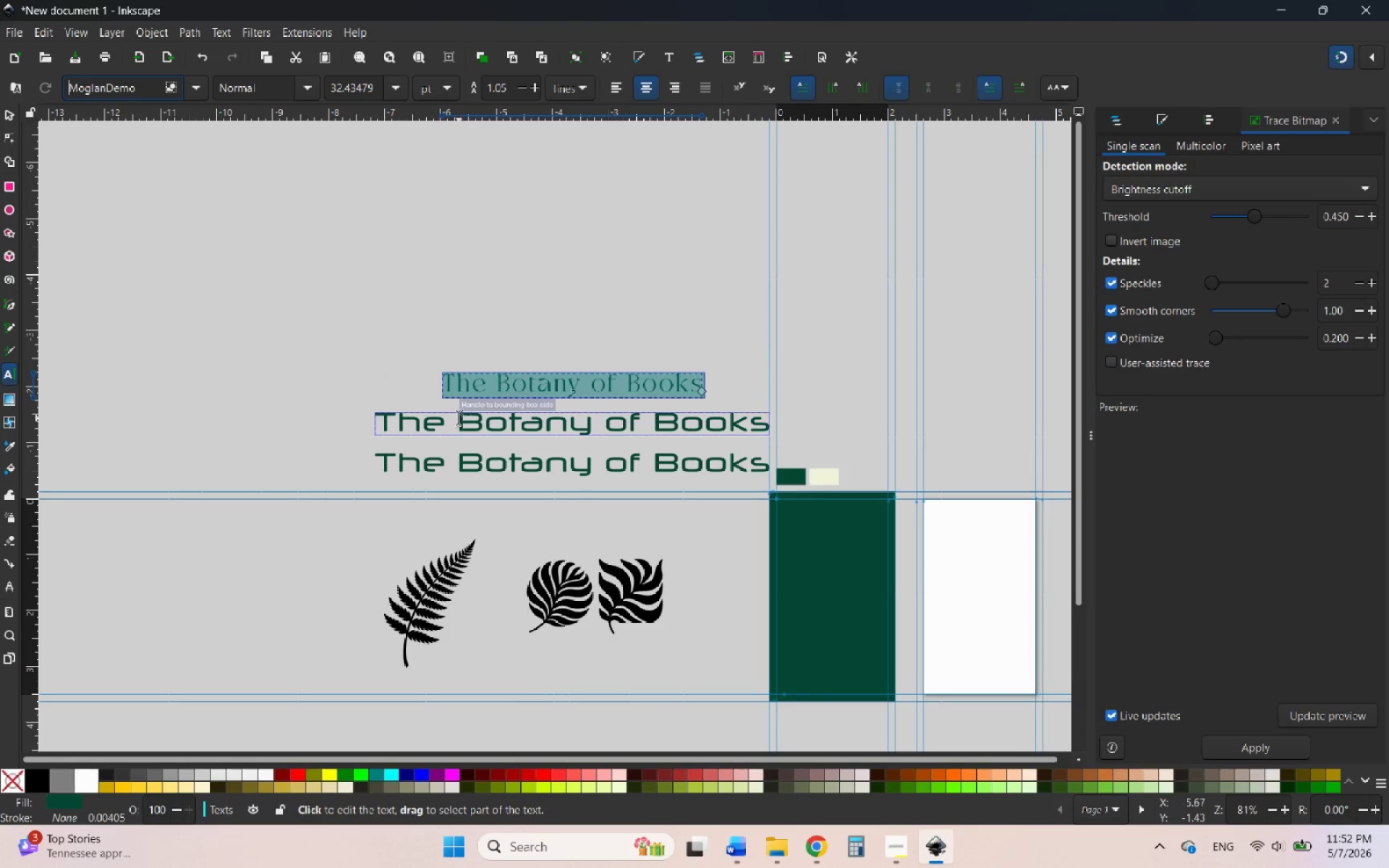 
left_click_drag(start_coordinate=[380, 417], to_coordinate=[831, 432])
 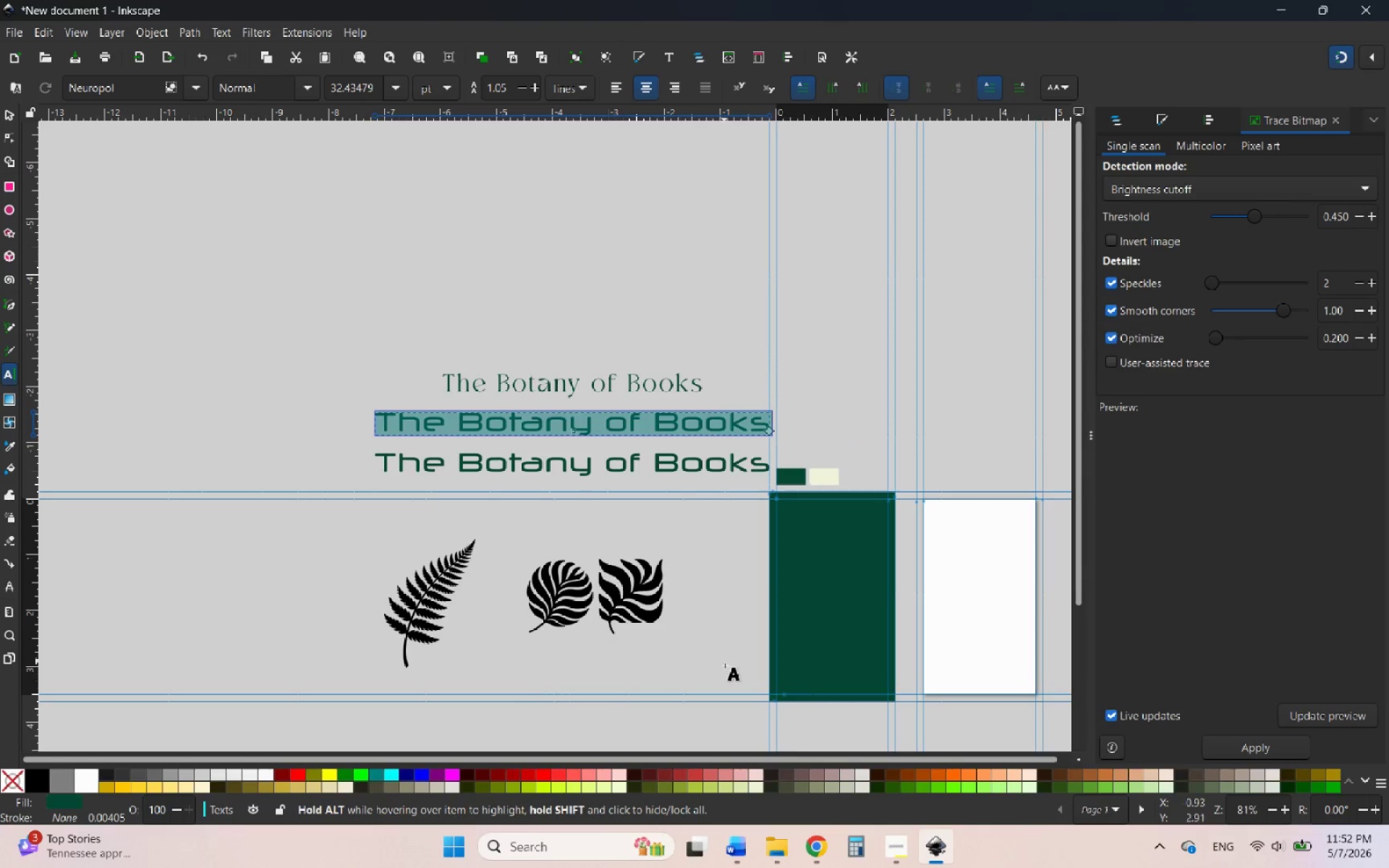 
mouse_move([807, 823])
 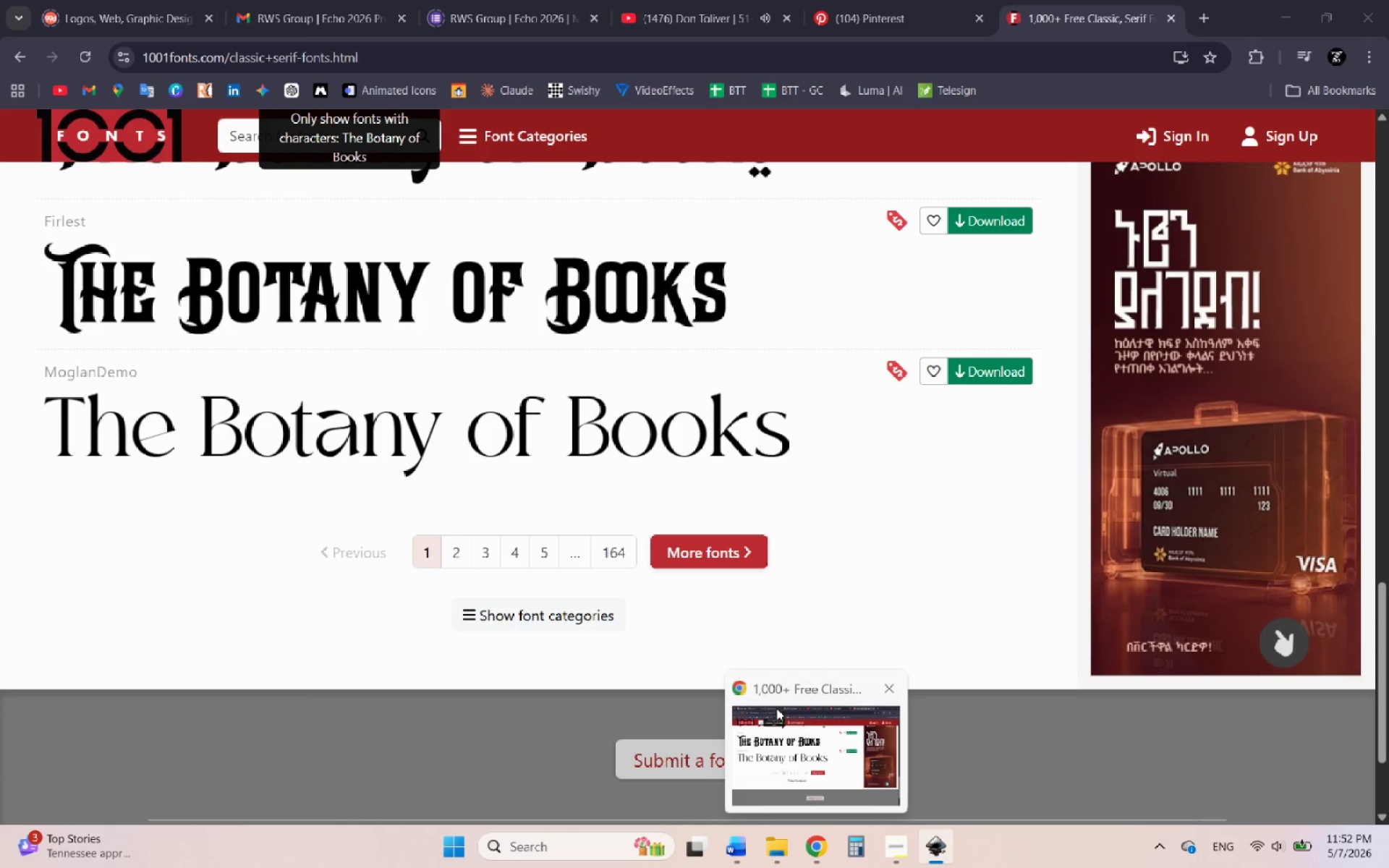 
left_click([776, 708])
 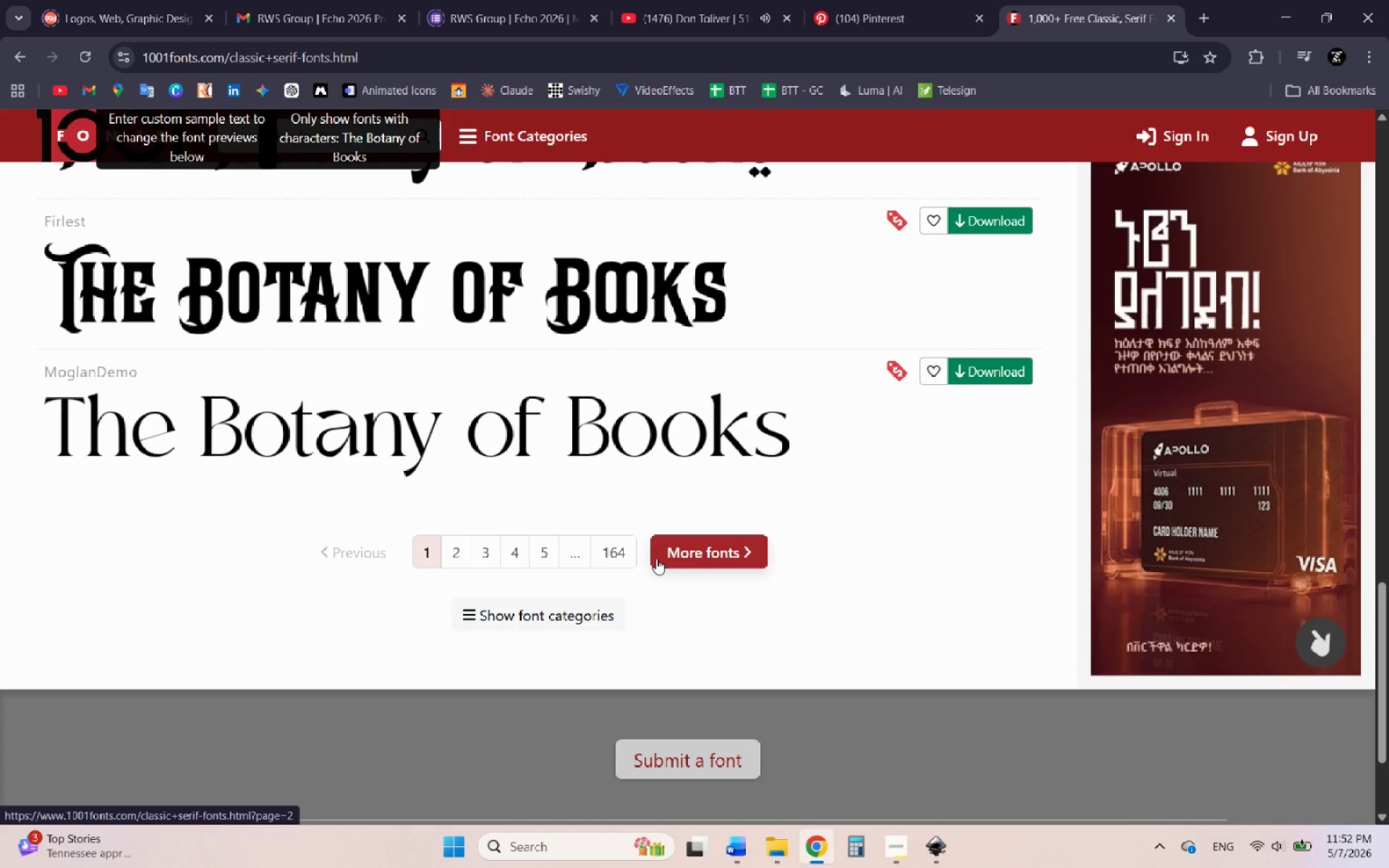 
scroll: coordinate [656, 558], scroll_direction: up, amount: 5.0
 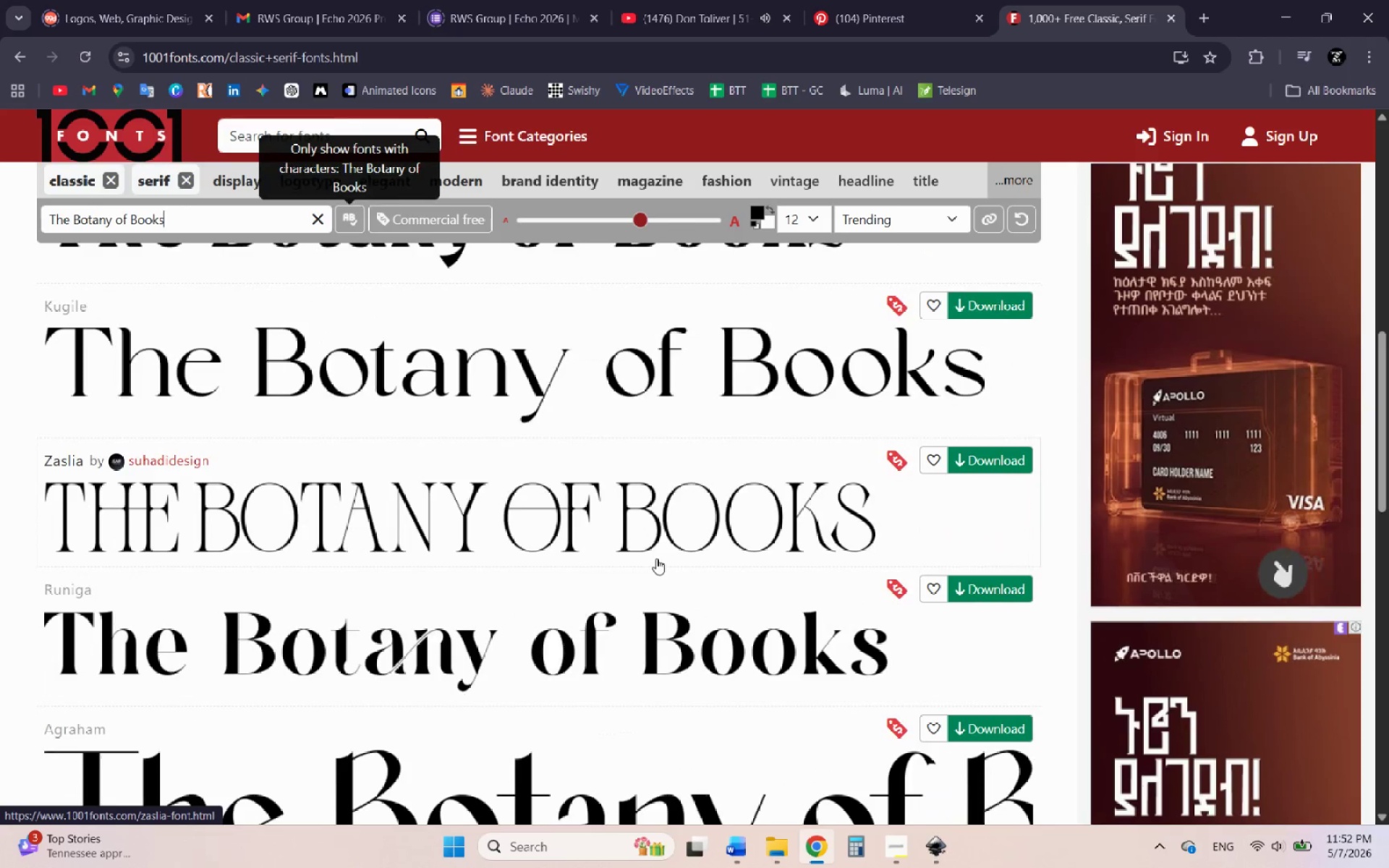 
scroll: coordinate [655, 558], scroll_direction: down, amount: 1.0
 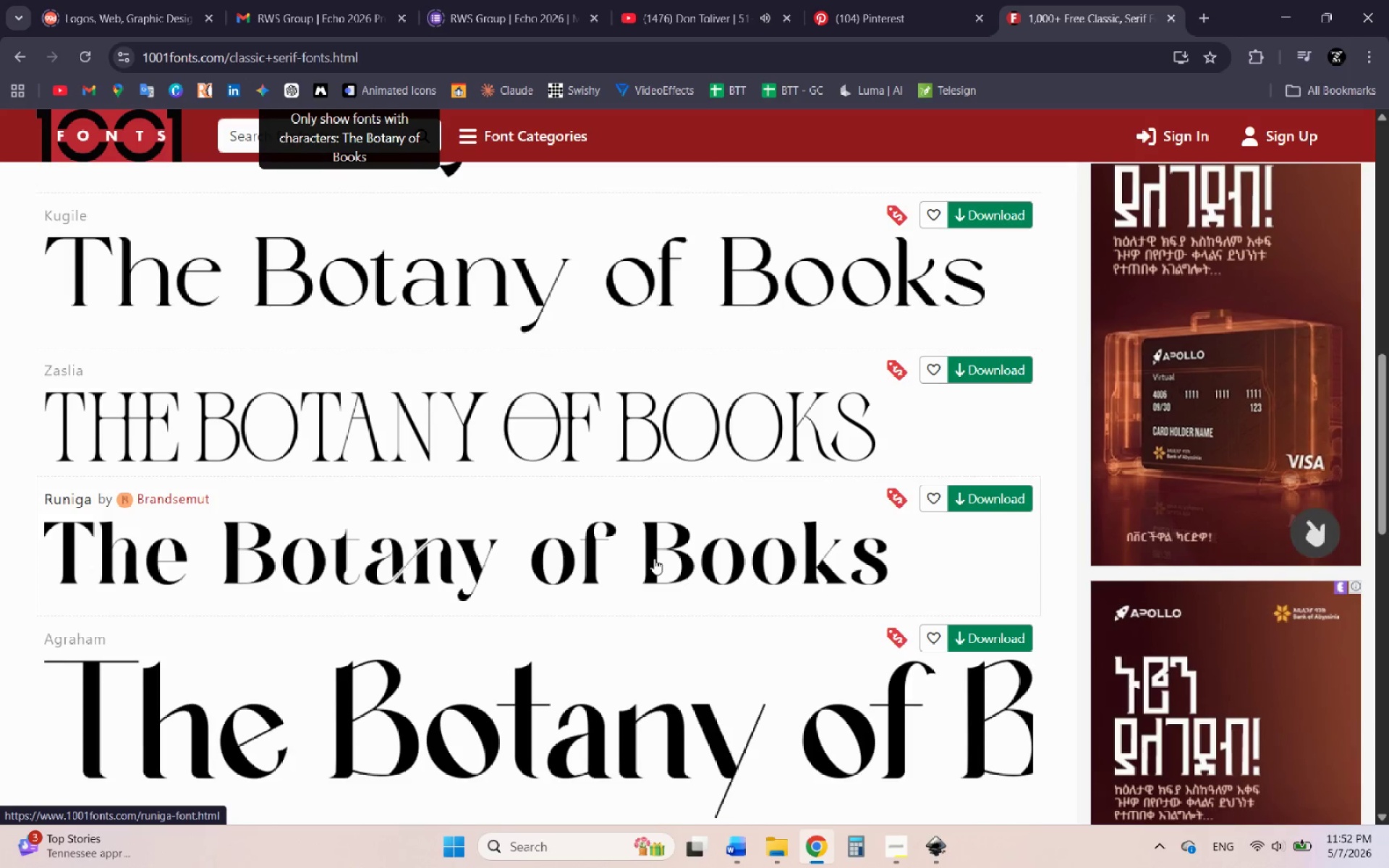 
wait(5.68)
 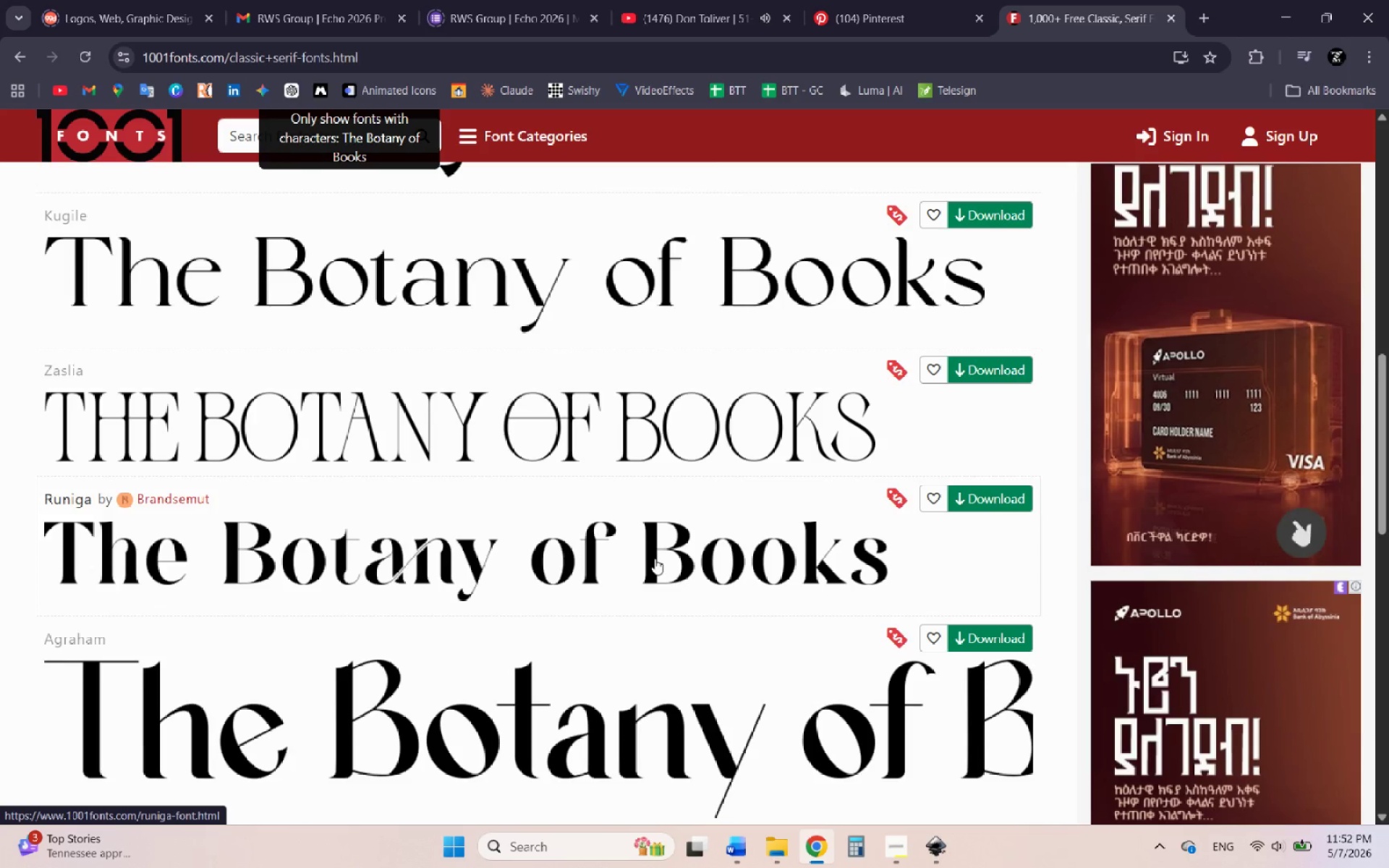 
scroll: coordinate [391, 497], scroll_direction: up, amount: 2.0
 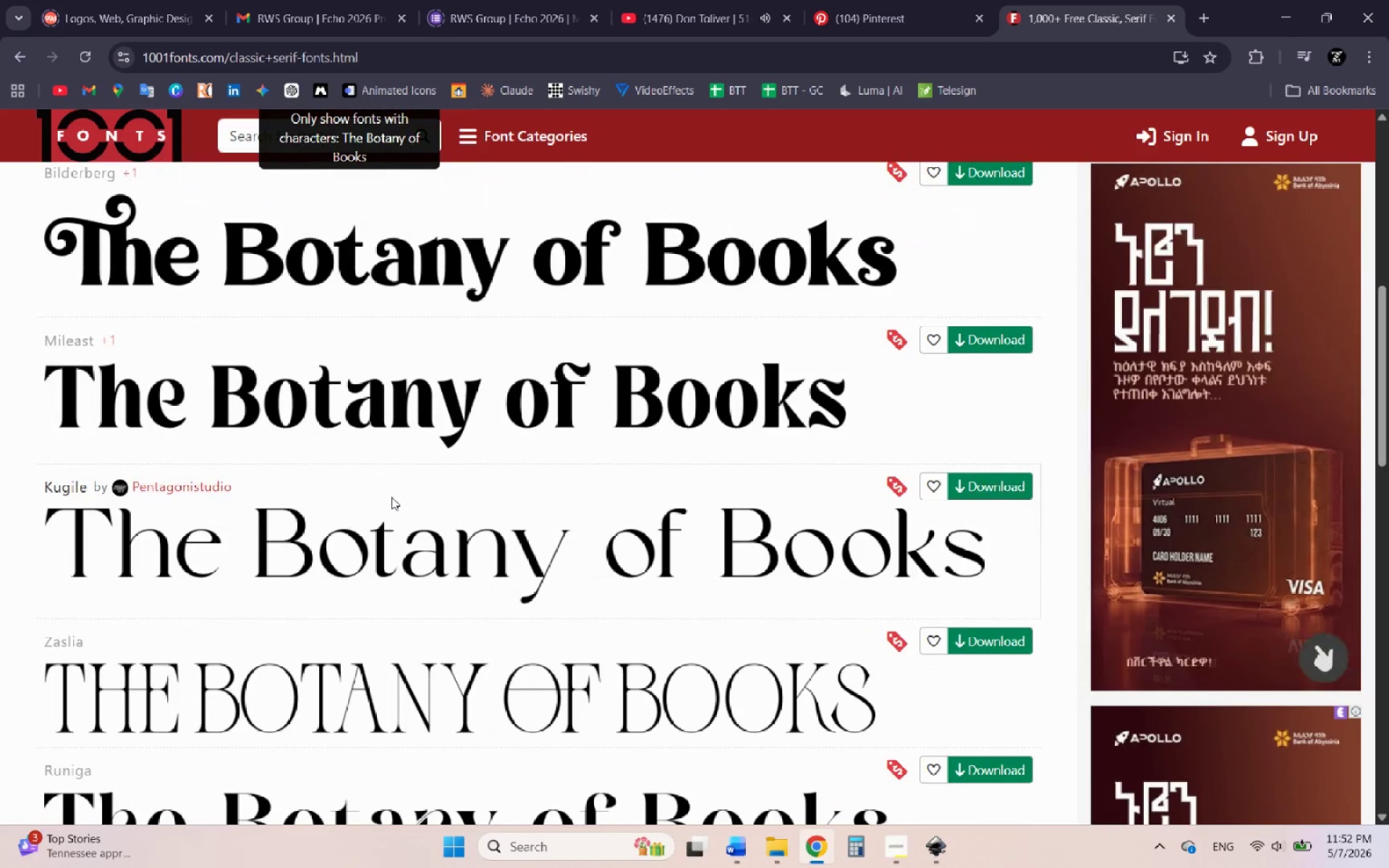 
wait(8.17)
 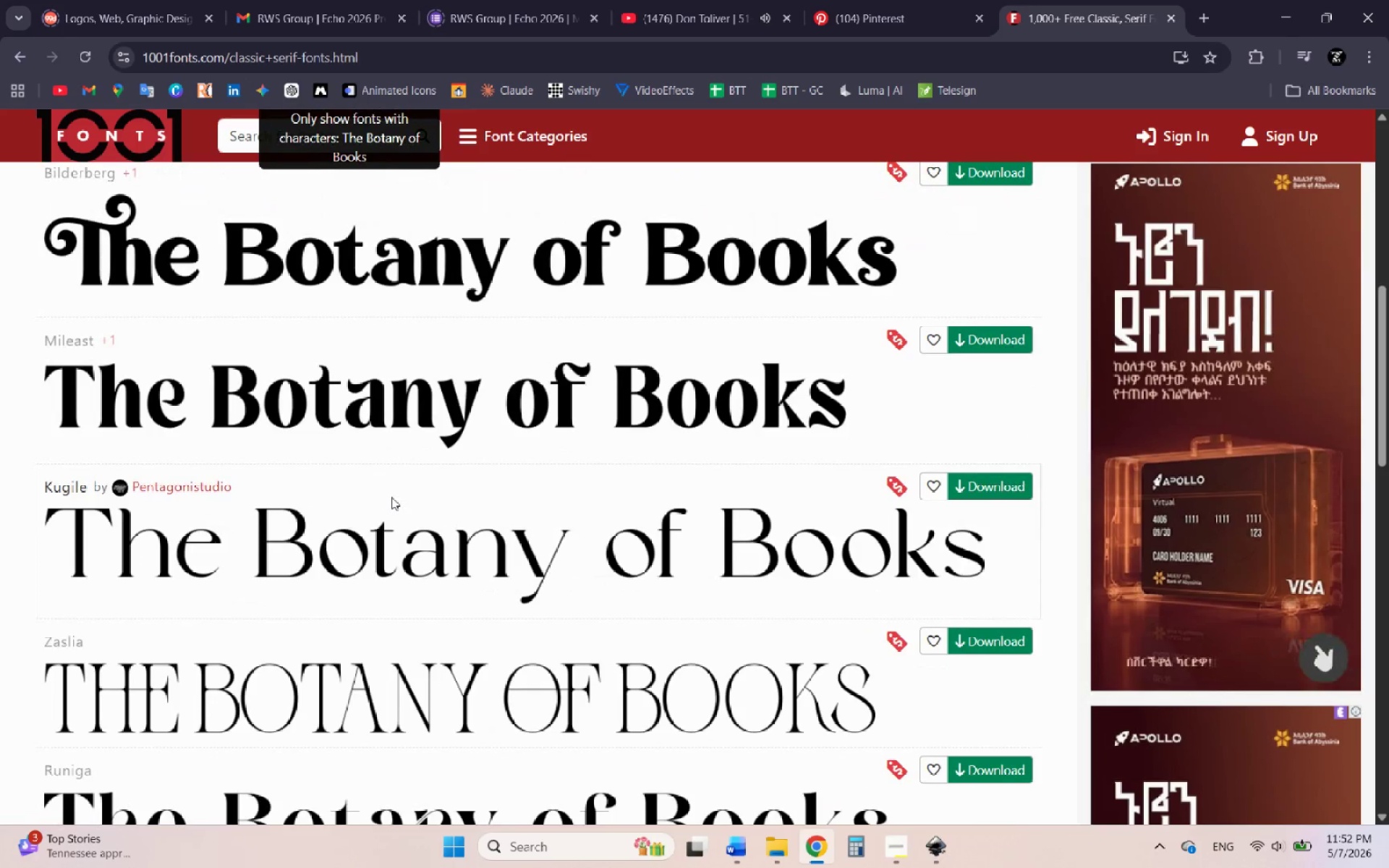 
scroll: coordinate [334, 504], scroll_direction: down, amount: 2.0
 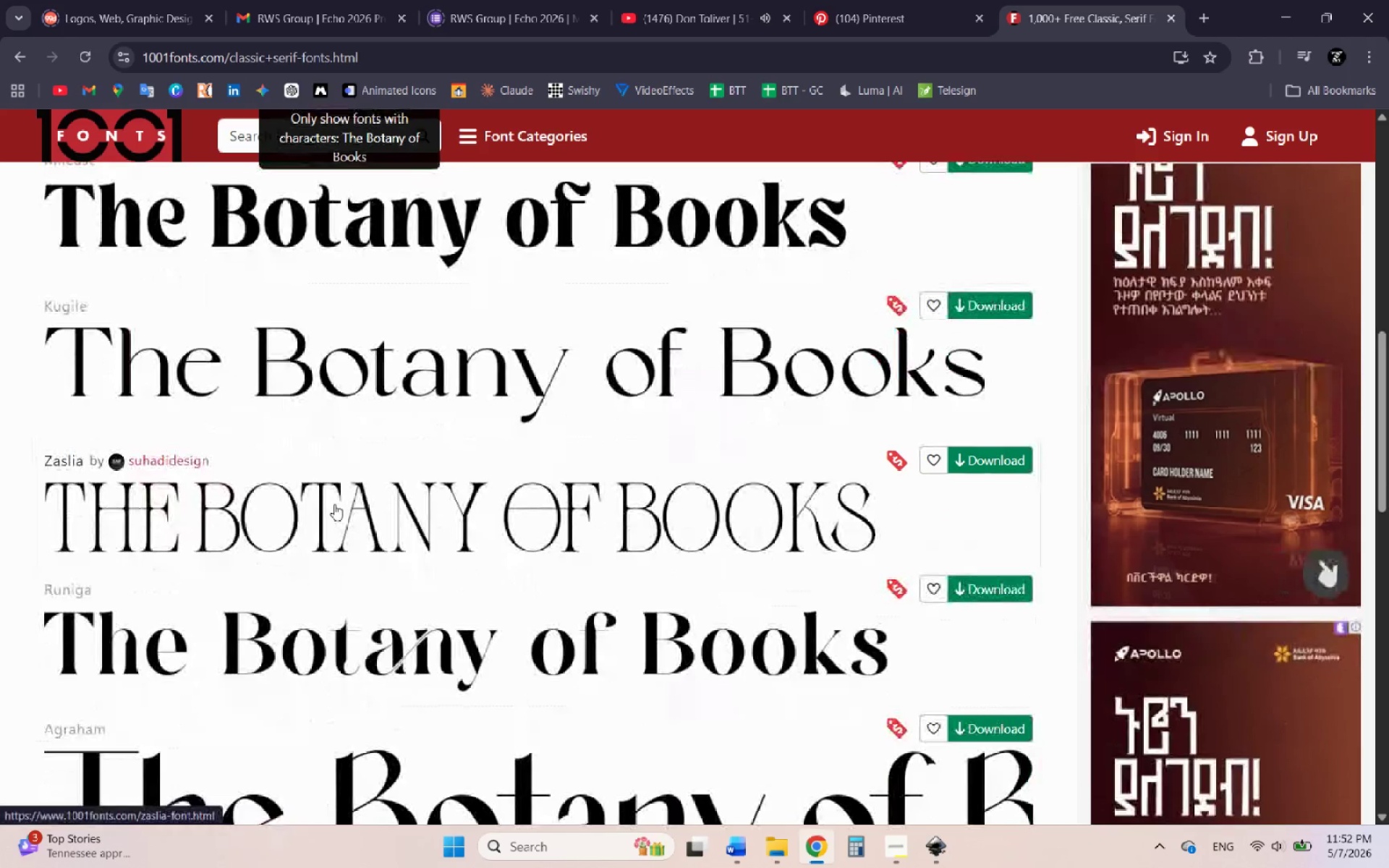 
scroll: coordinate [331, 505], scroll_direction: up, amount: 4.0
 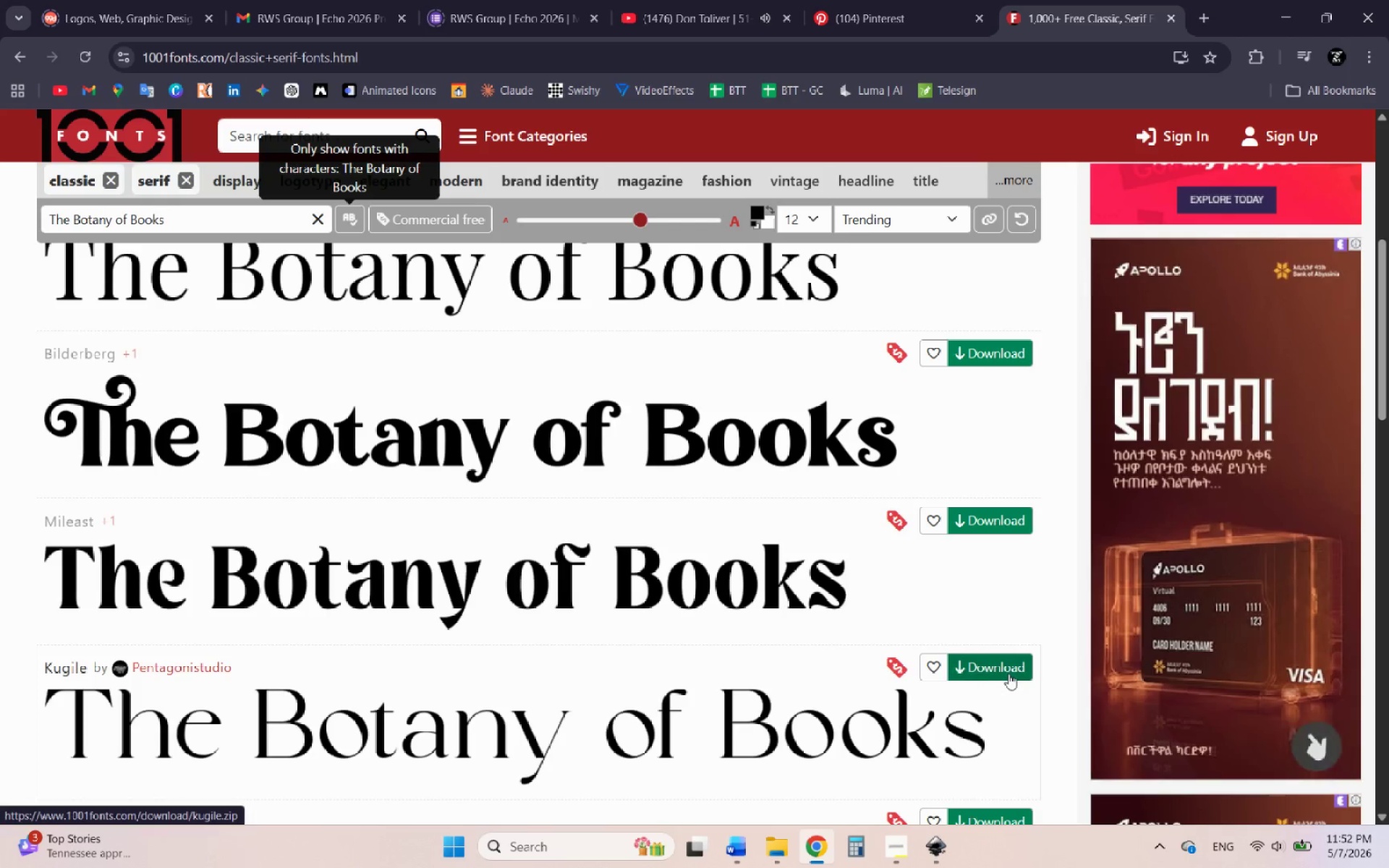 
left_click([936, 850])
 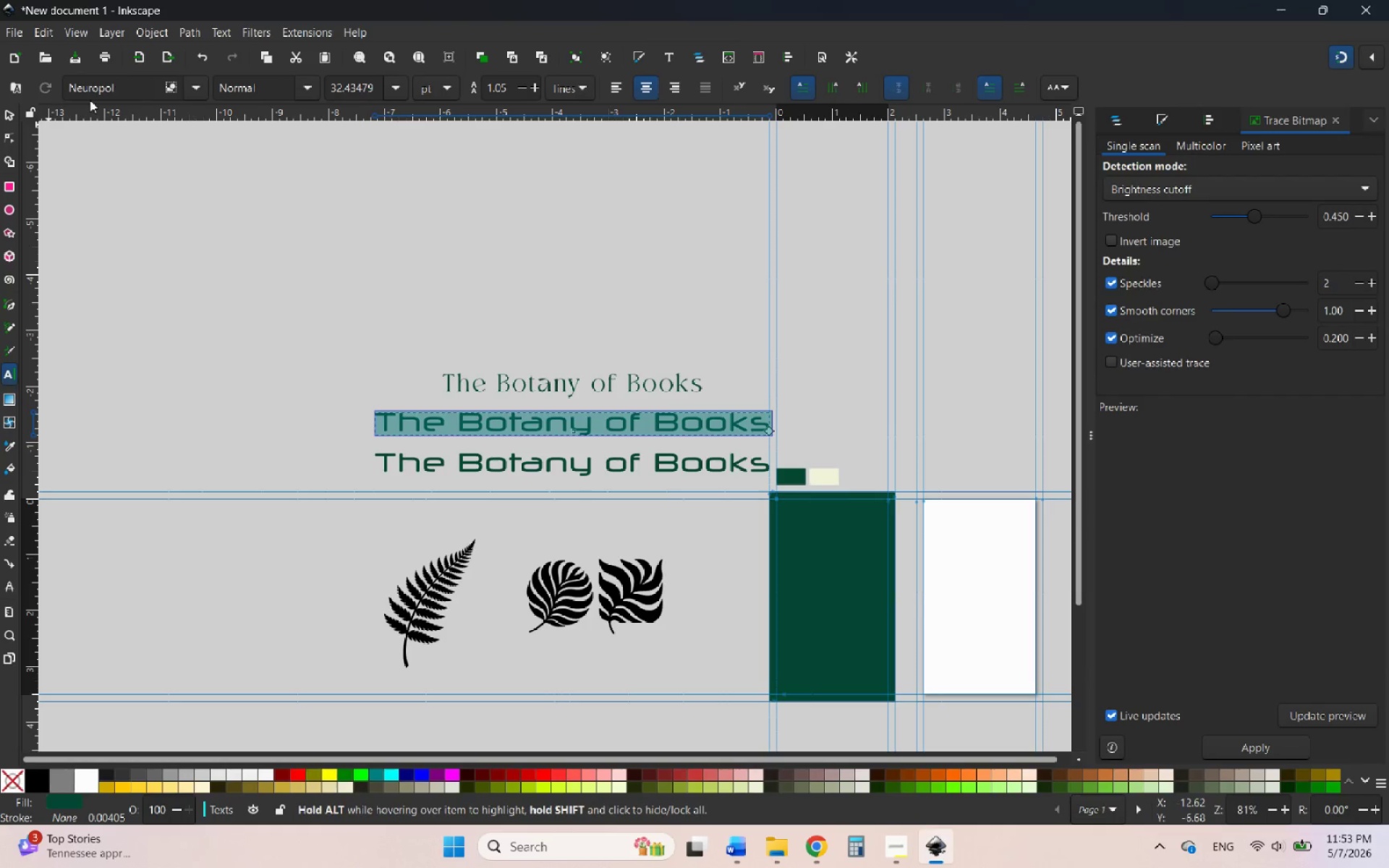 
left_click_drag(start_coordinate=[122, 94], to_coordinate=[26, 72])
 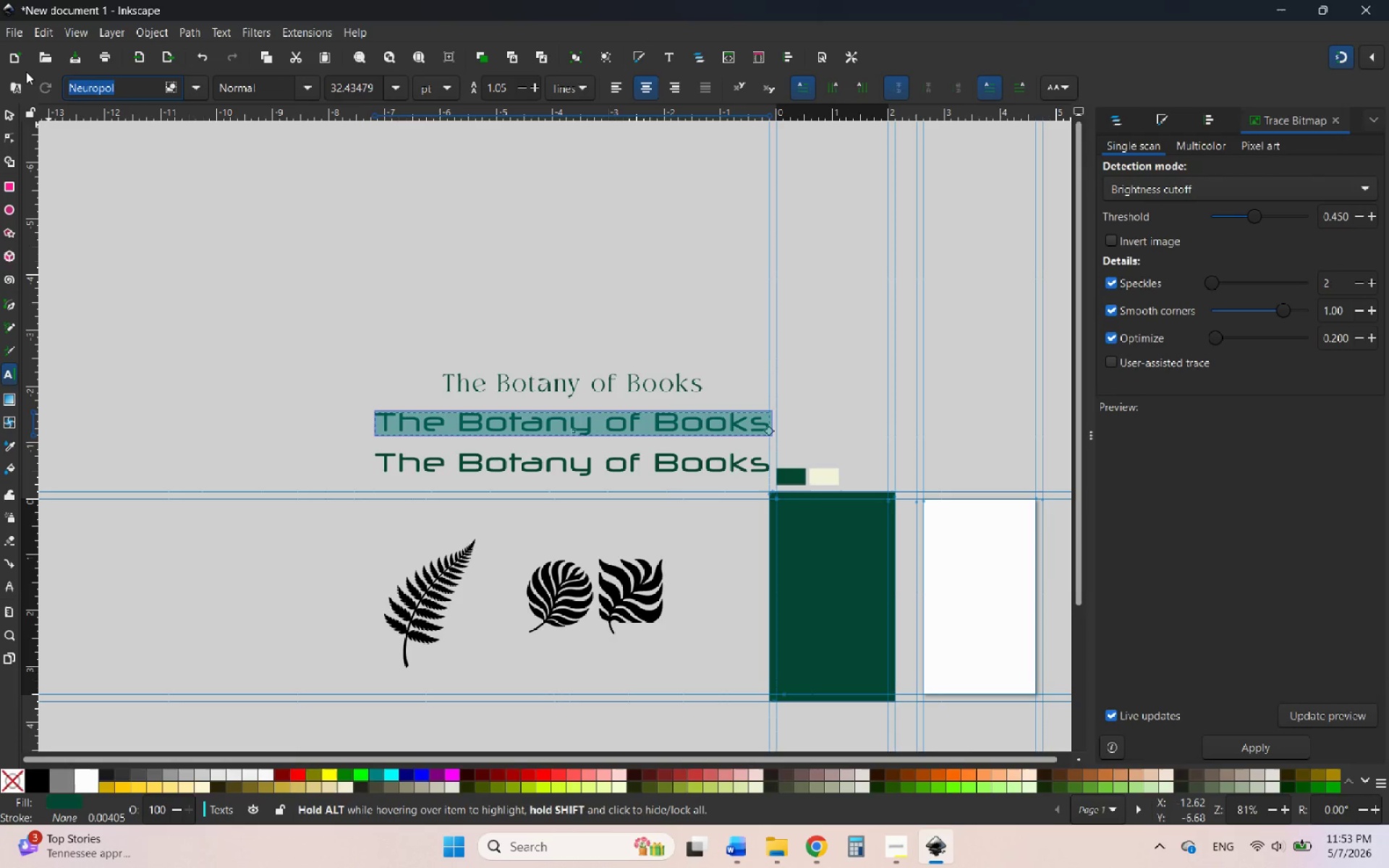 
type(kug)
 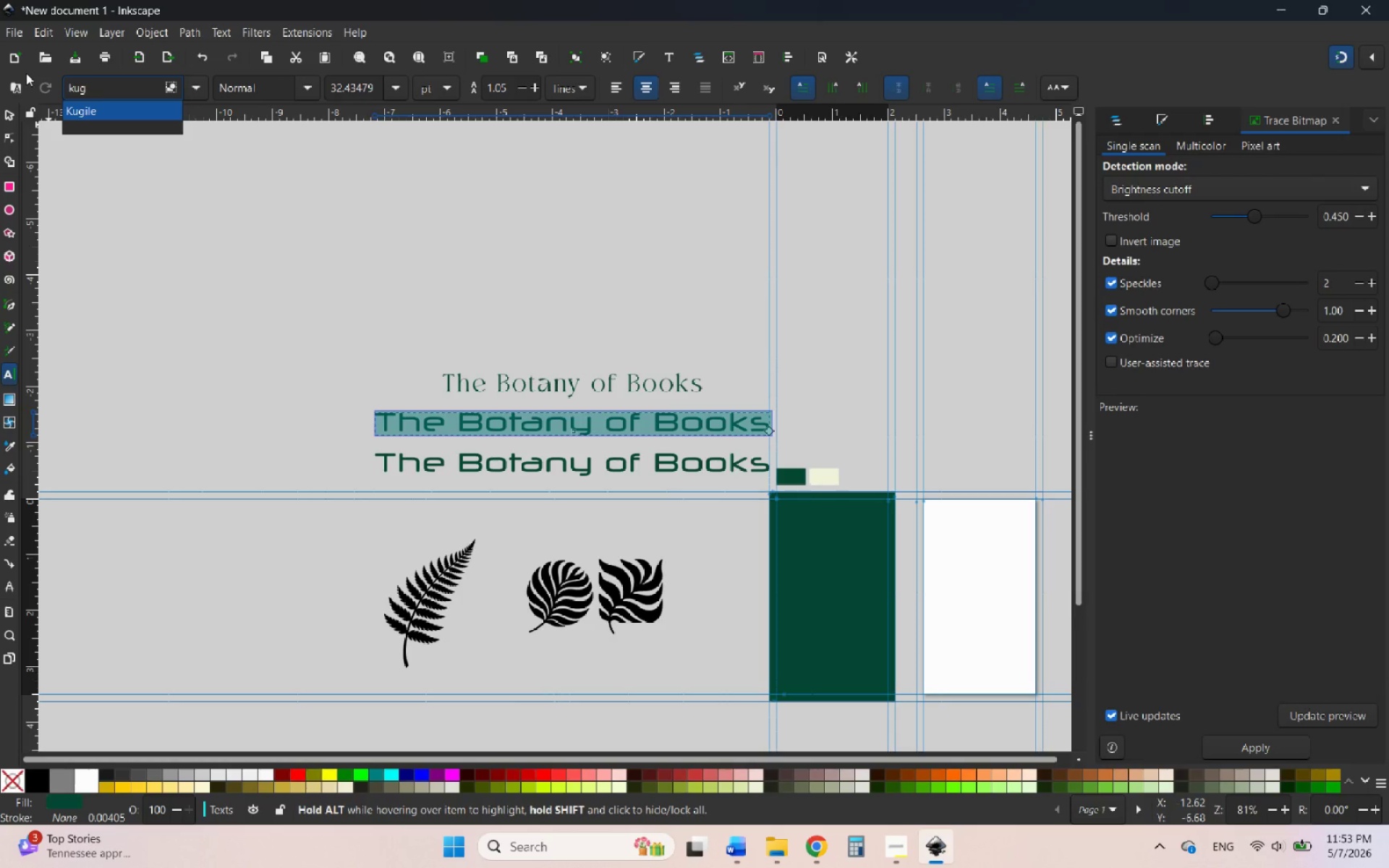 
left_click([90, 108])
 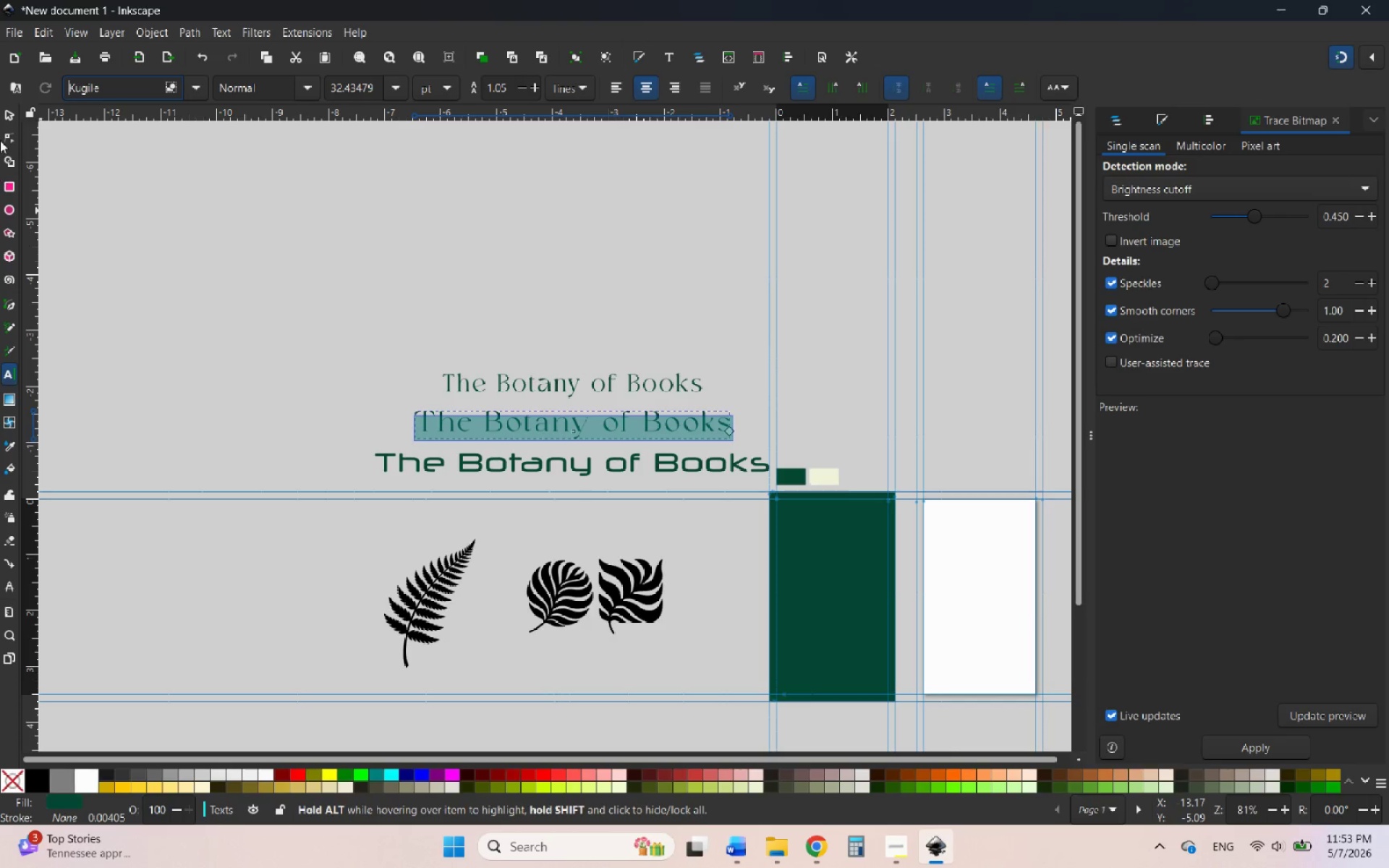 
left_click([10, 109])
 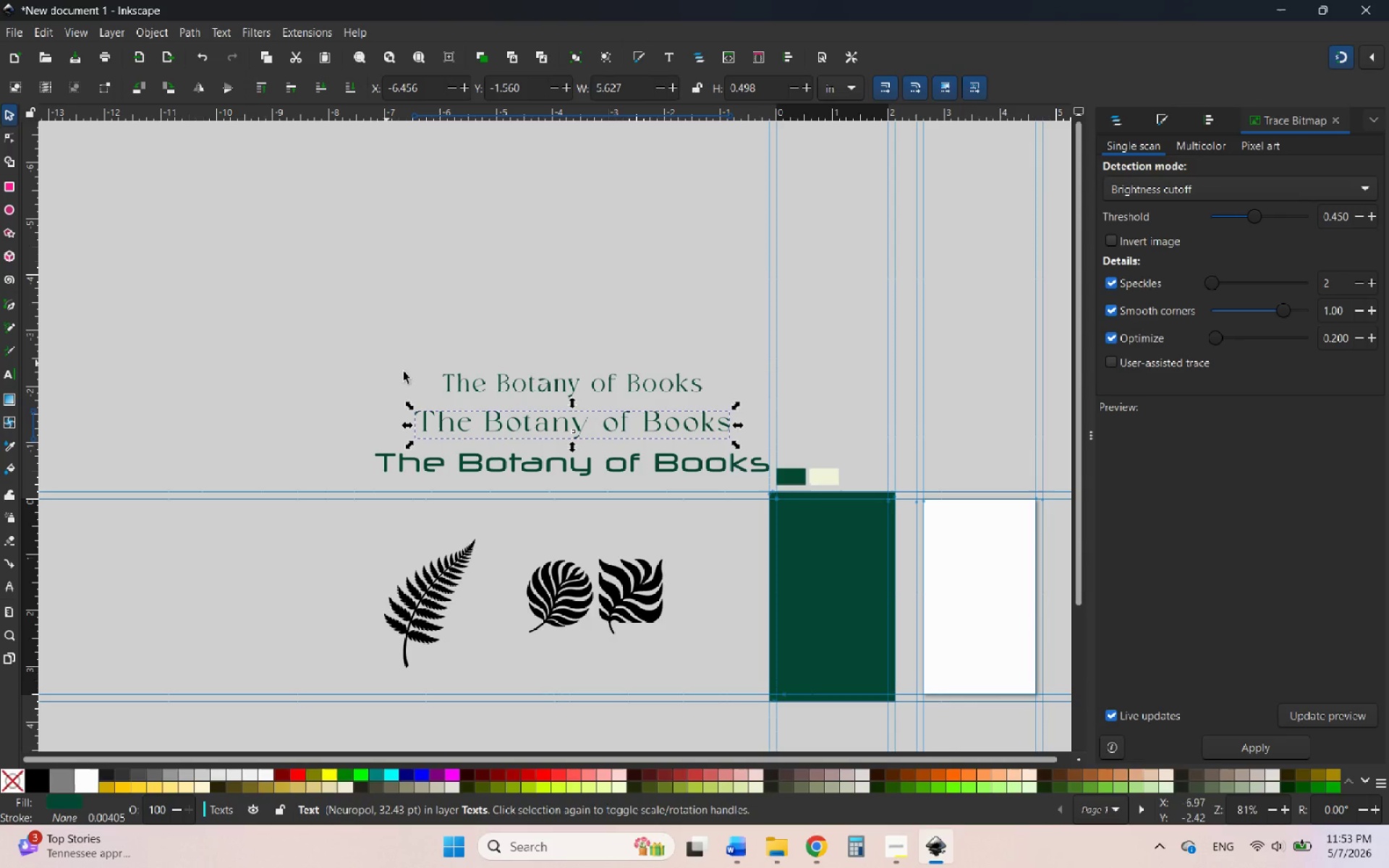 
hold_key(key=ControlLeft, duration=1.05)
scroll: coordinate [573, 414], scroll_direction: up, amount: 4.0
 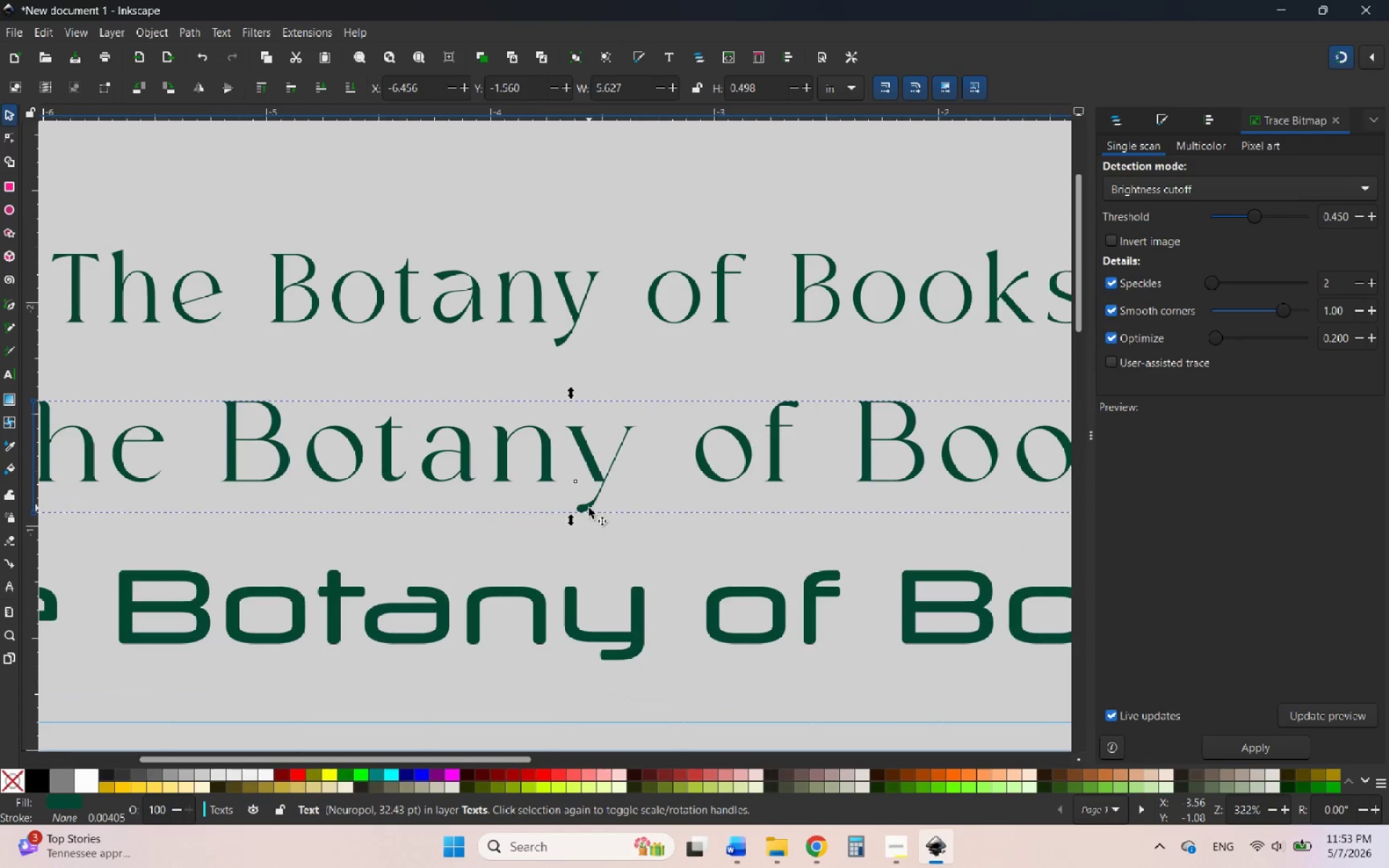 
hold_key(key=ControlLeft, duration=1.09)
scroll: coordinate [373, 401], scroll_direction: down, amount: 3.0
 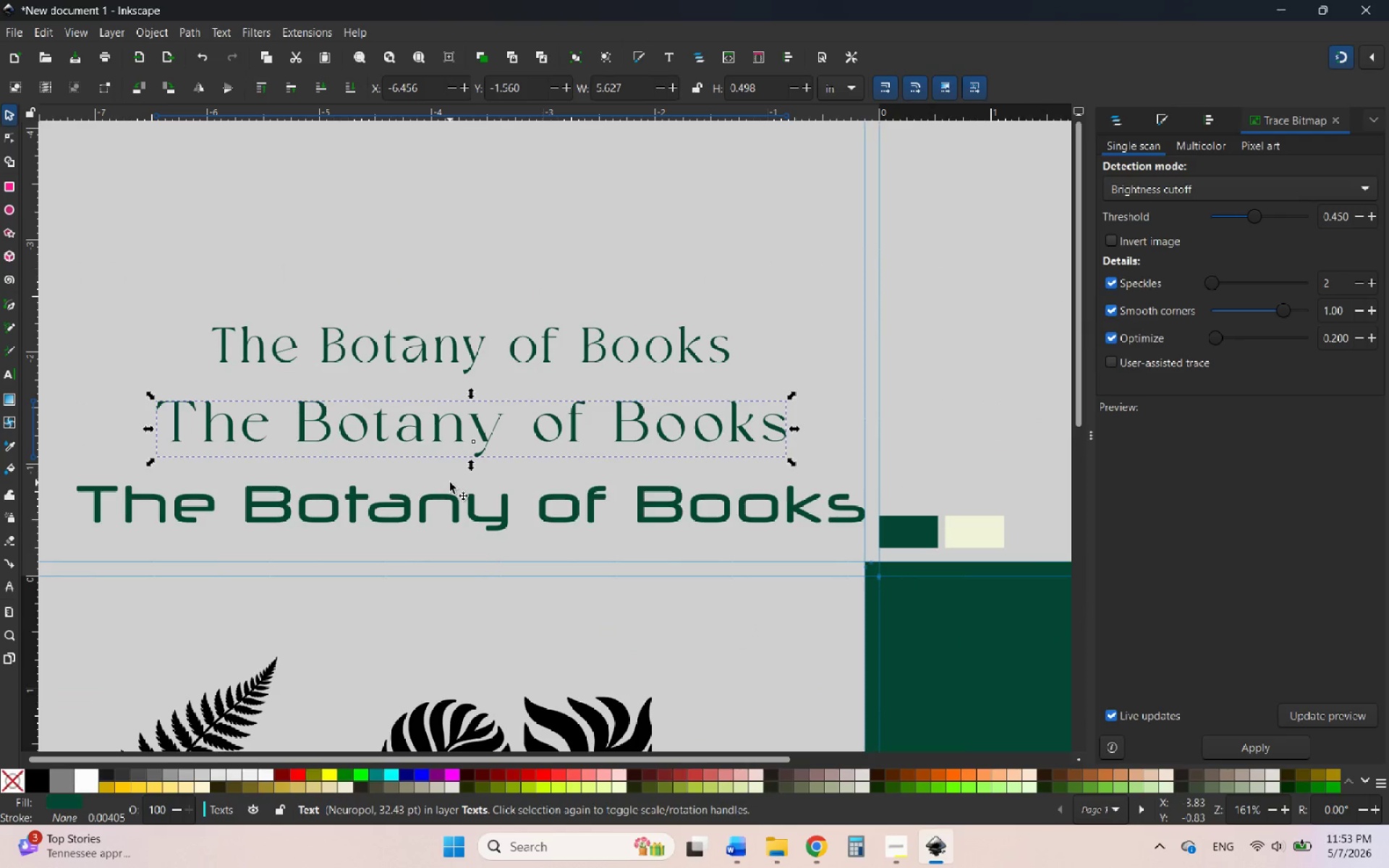 
hold_key(key=ControlLeft, duration=0.97)
scroll: coordinate [447, 480], scroll_direction: down, amount: 2.0
 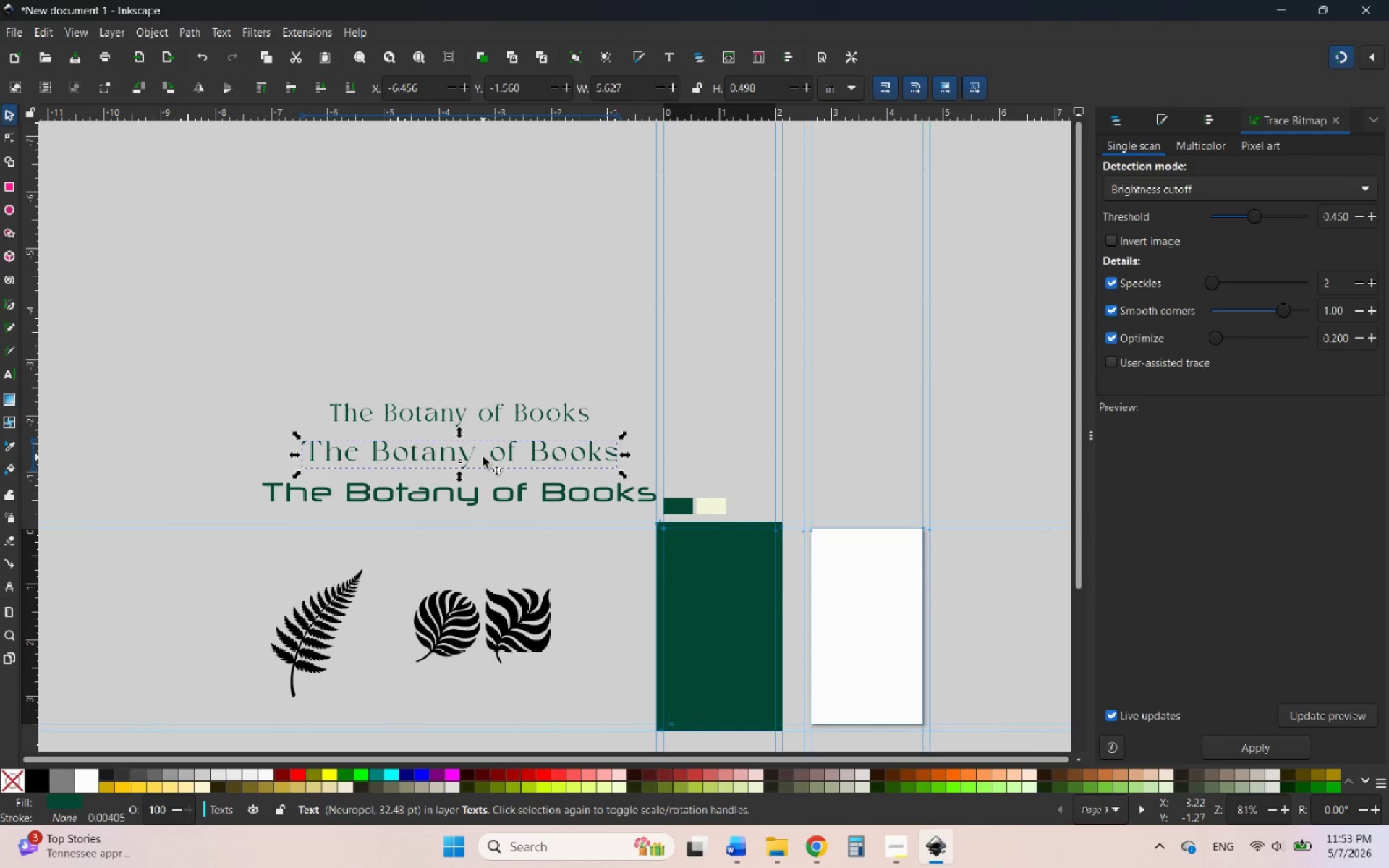 
key(Delete)
 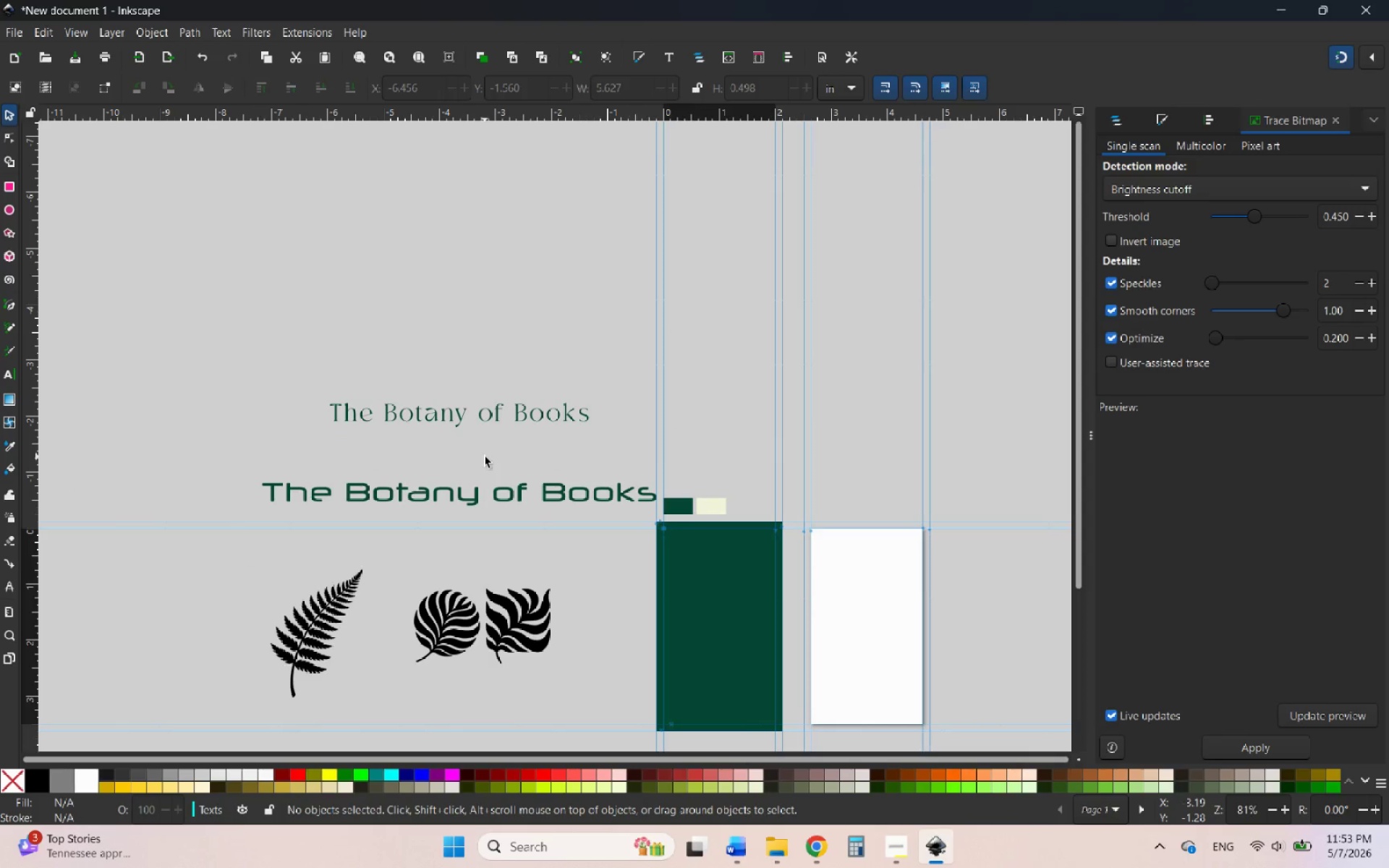 
left_click([488, 417])
 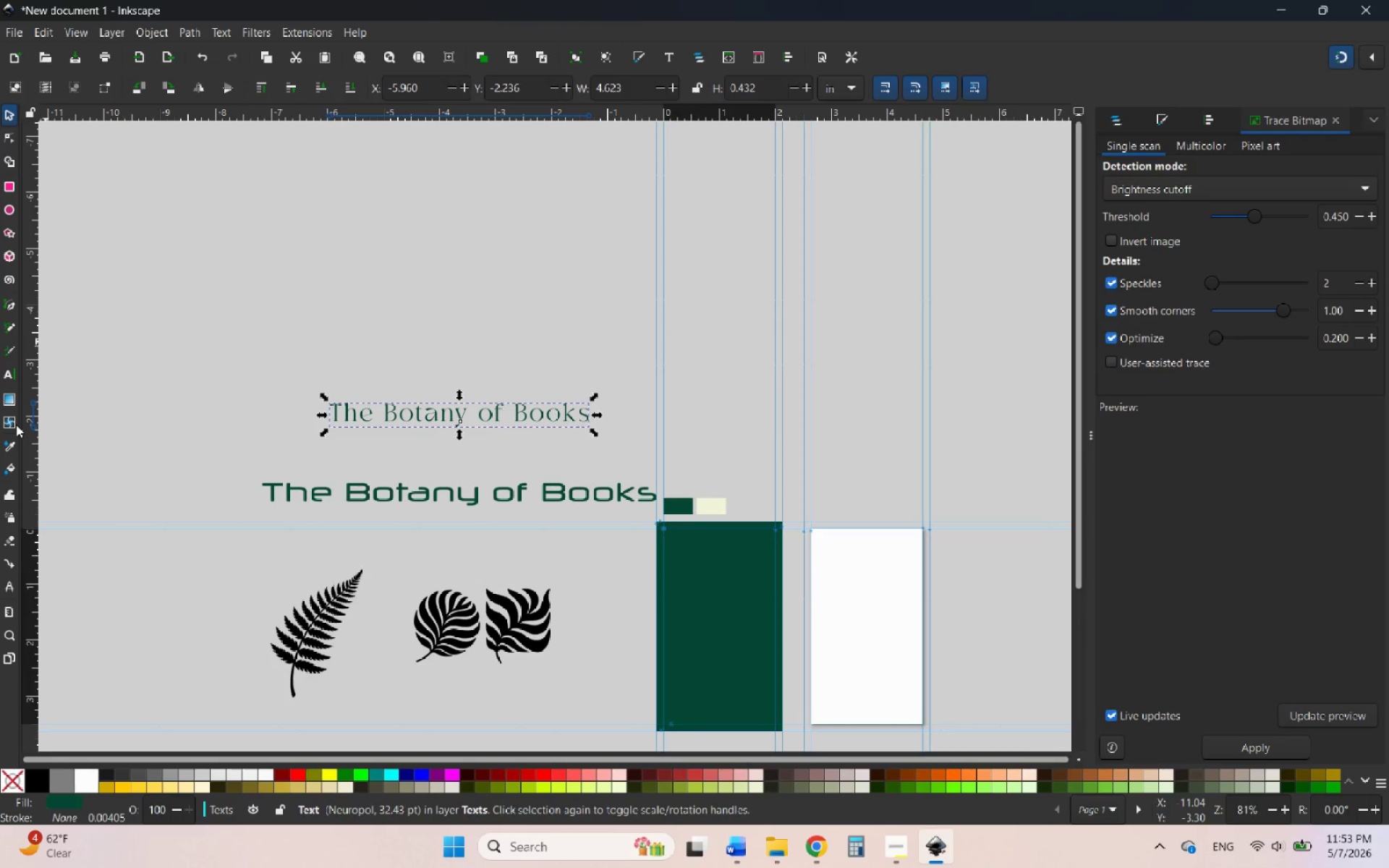 
left_click([9, 444])
 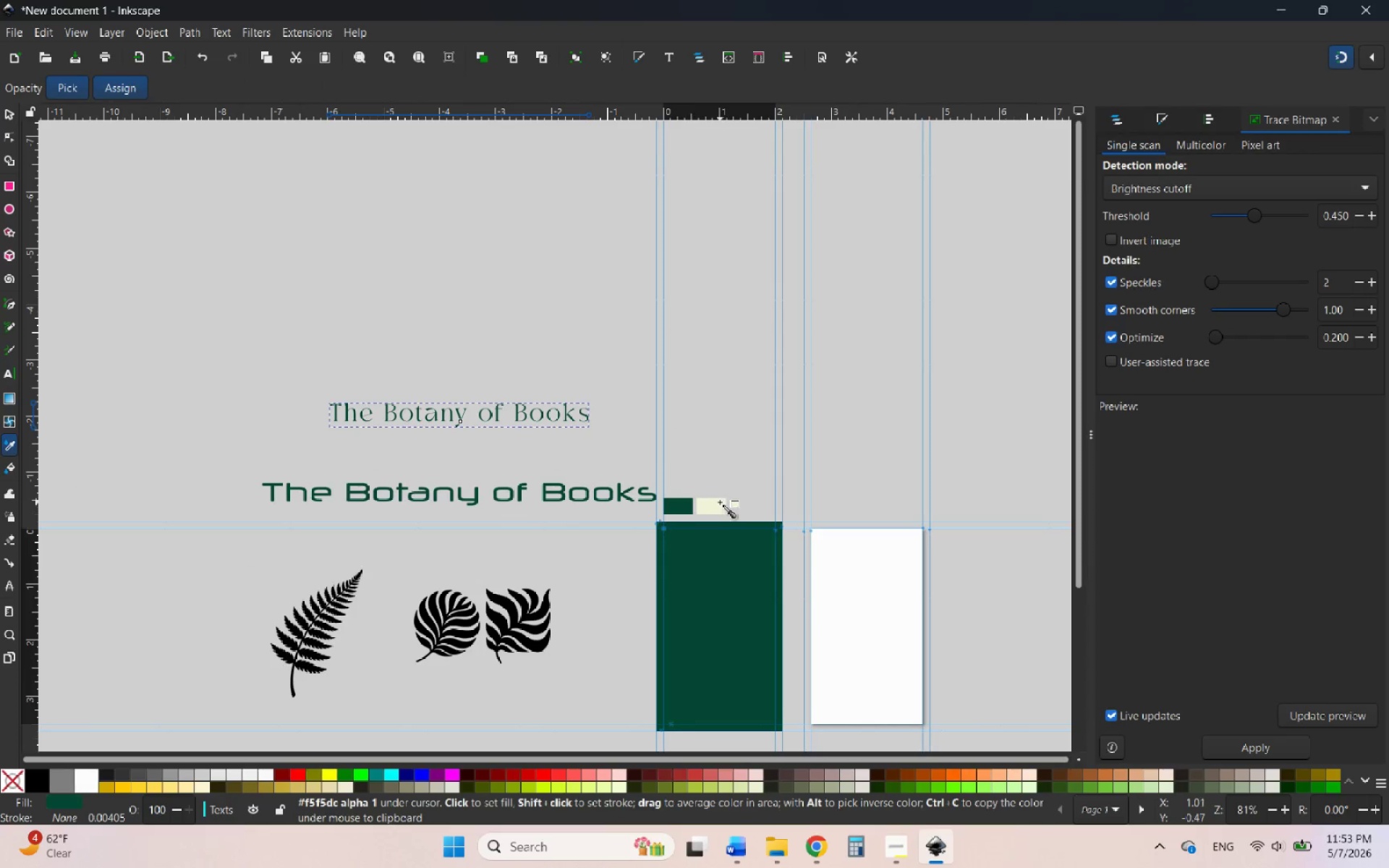 
left_click([719, 502])
 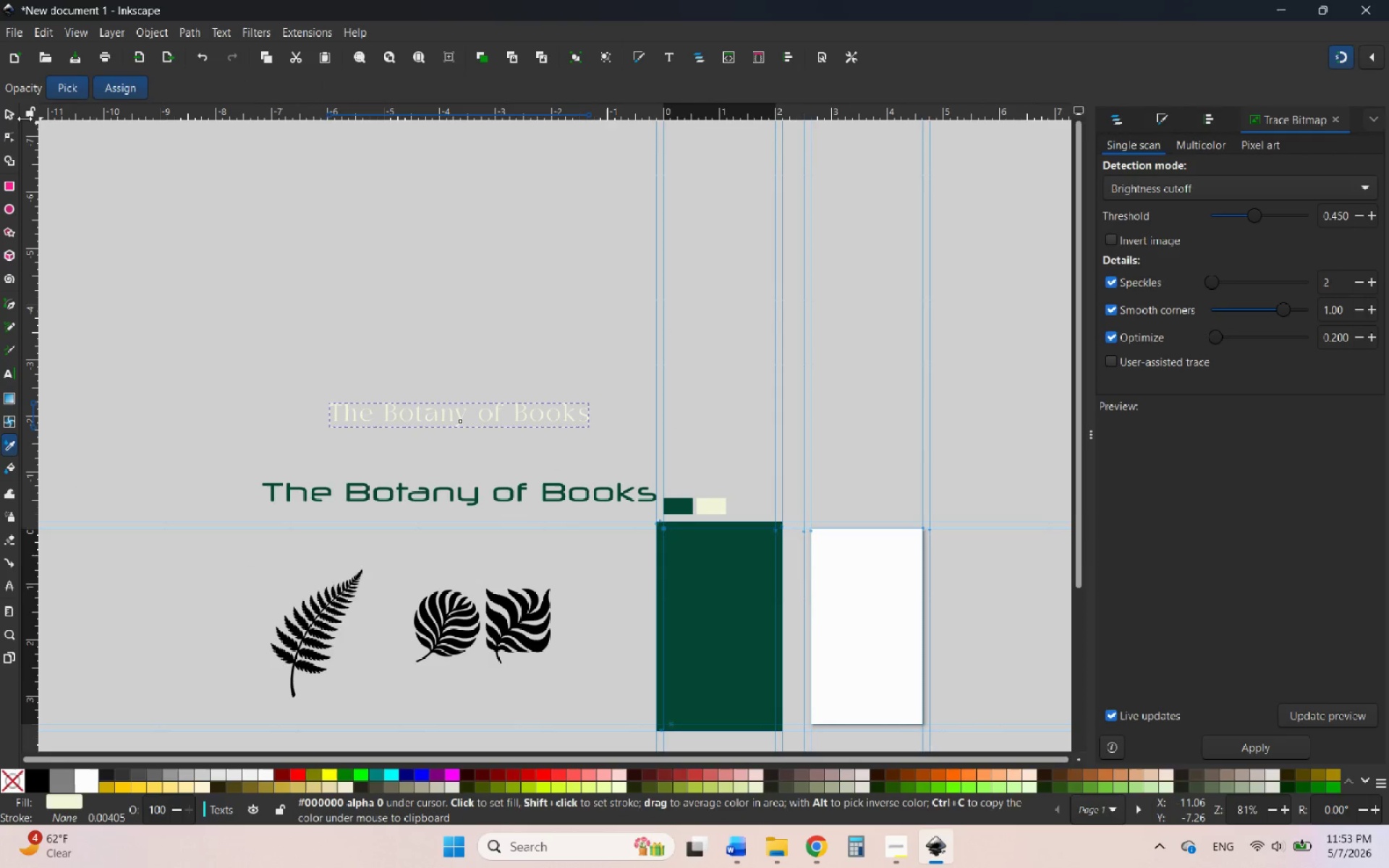 
left_click([9, 116])
 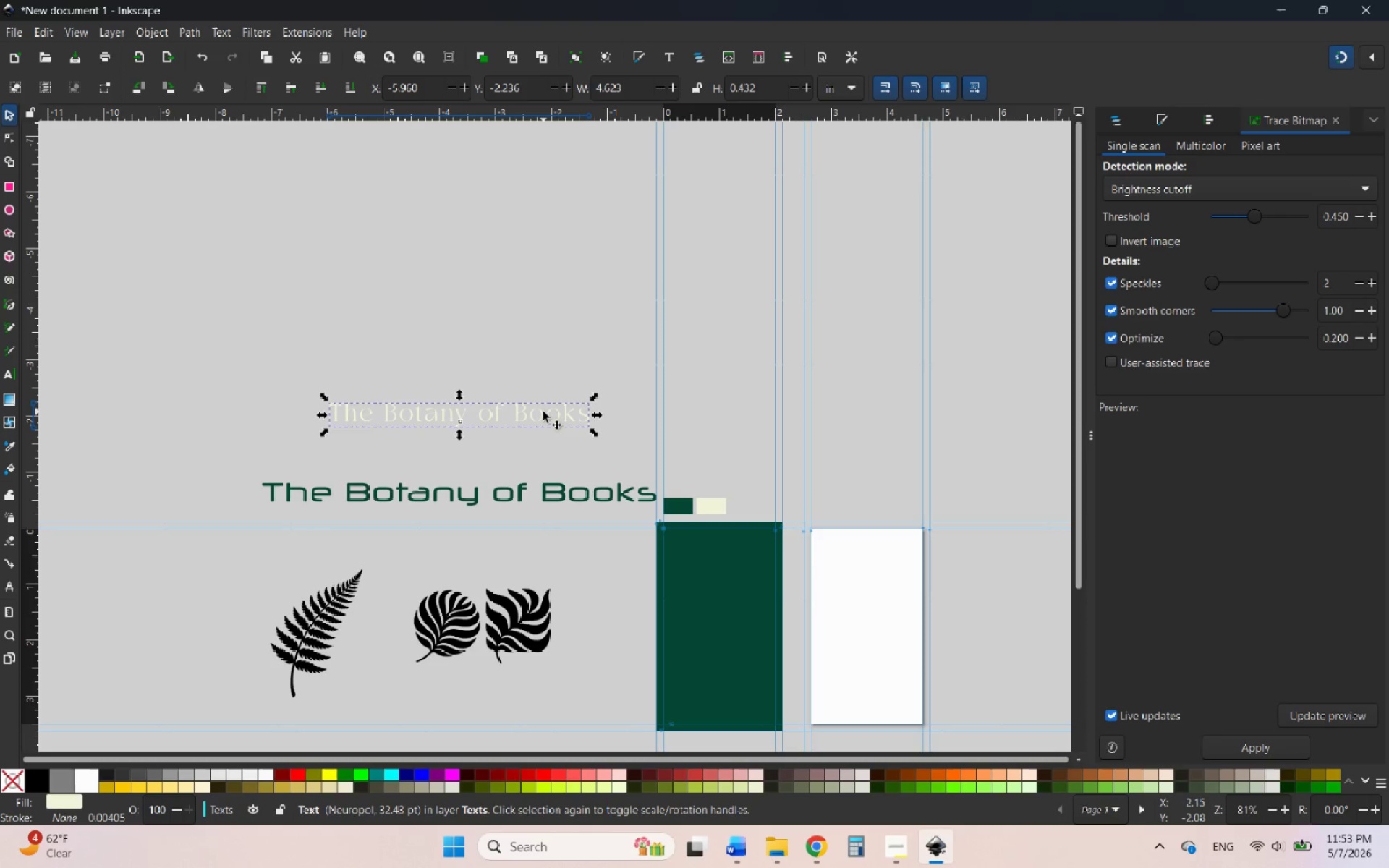 
left_click_drag(start_coordinate=[543, 412], to_coordinate=[893, 562])
 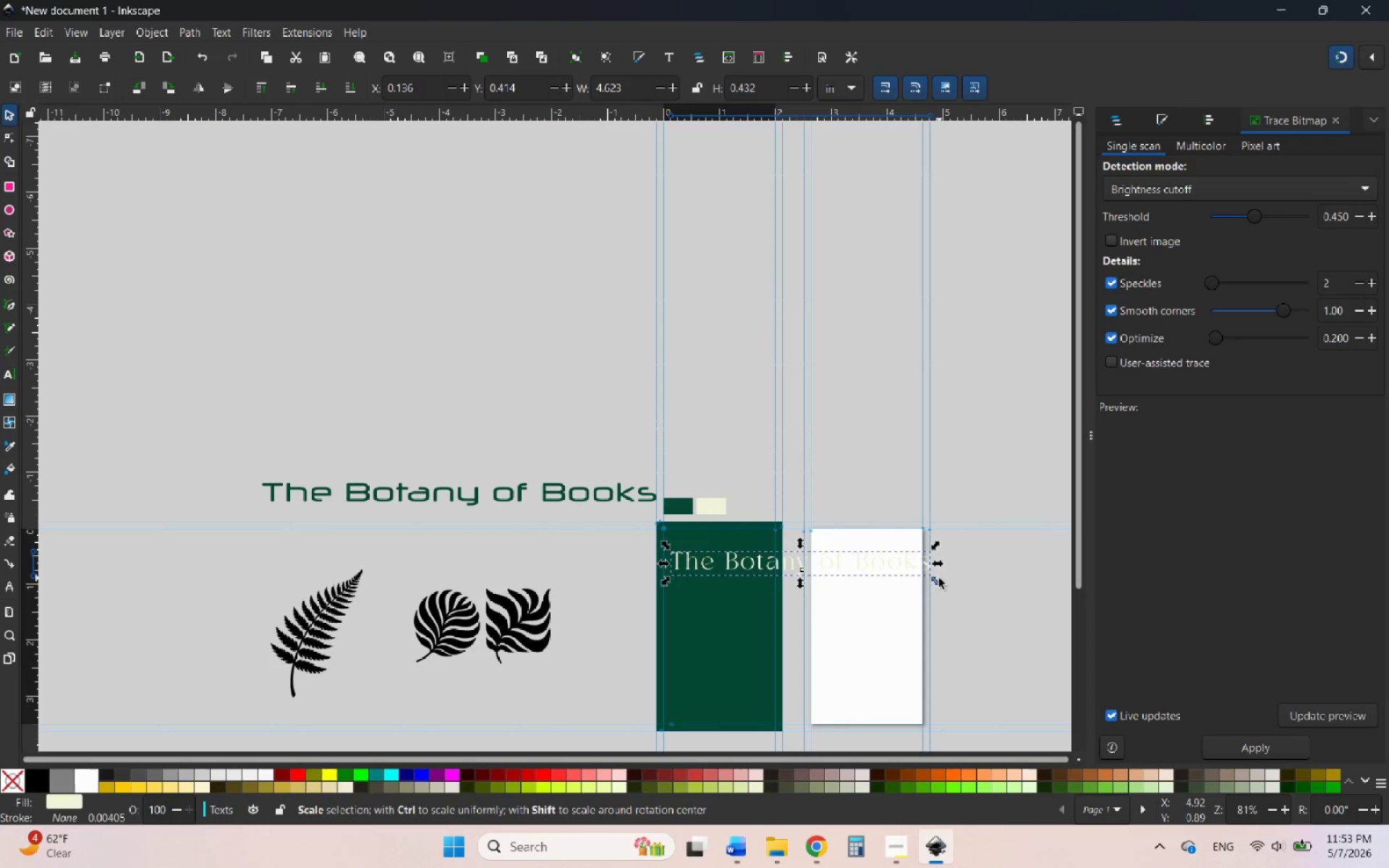 
hold_key(key=ControlLeft, duration=1.73)
left_click_drag(start_coordinate=[933, 582], to_coordinate=[872, 570])
 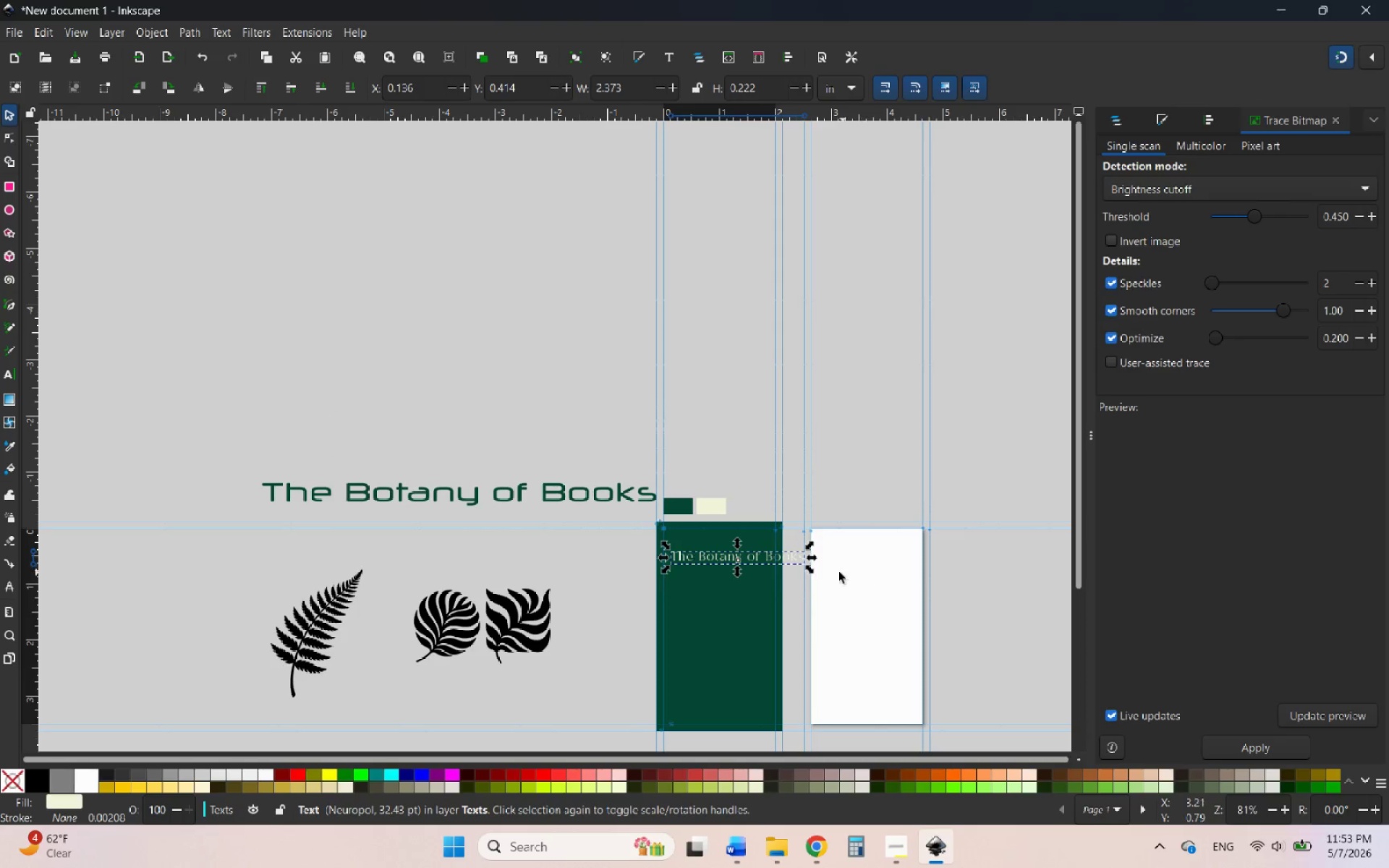 
hold_key(key=ControlLeft, duration=1.11)
scroll: coordinate [736, 578], scroll_direction: up, amount: 3.0
 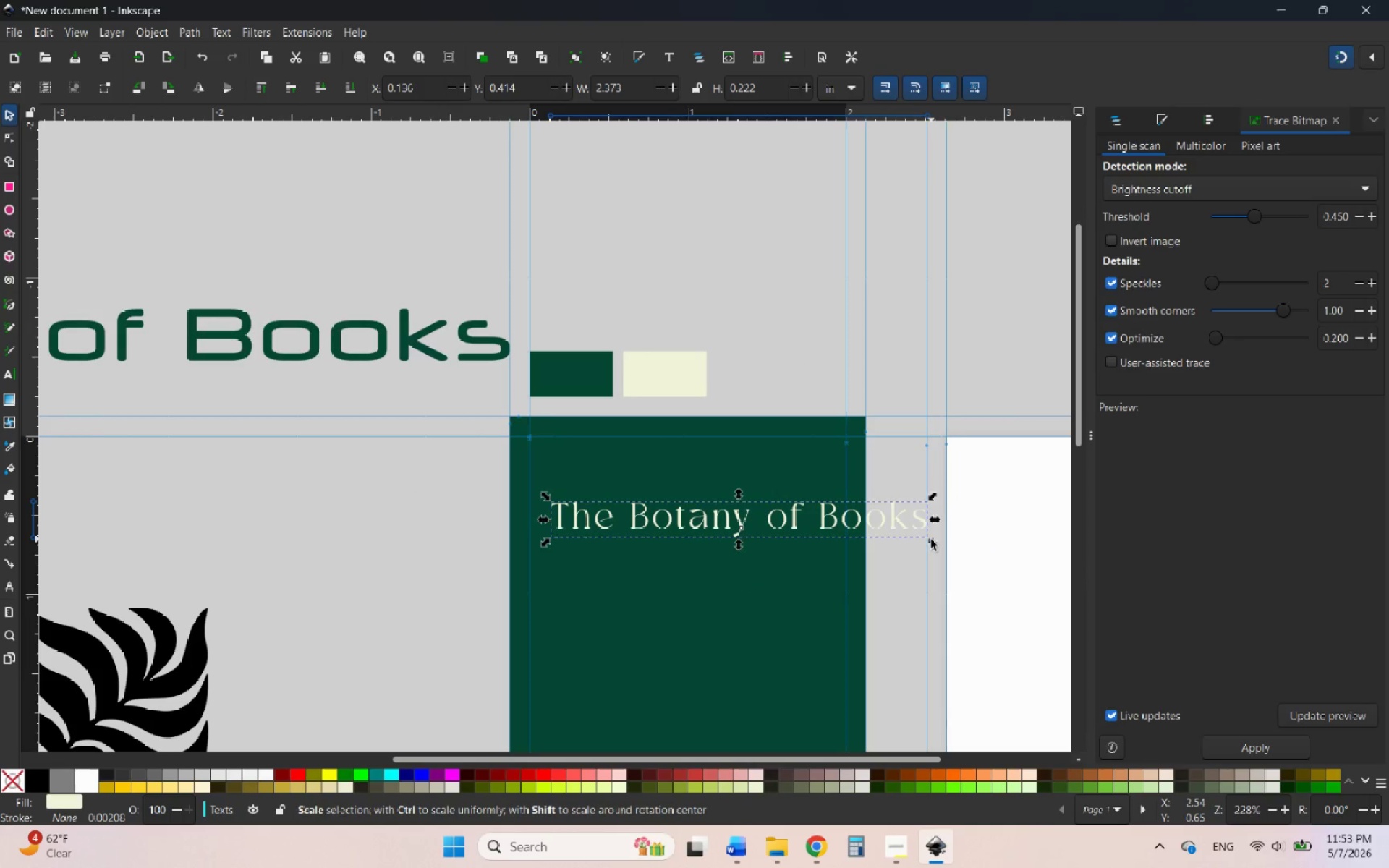 
hold_key(key=ControlLeft, duration=3.83)
left_click_drag(start_coordinate=[931, 545], to_coordinate=[888, 546])
 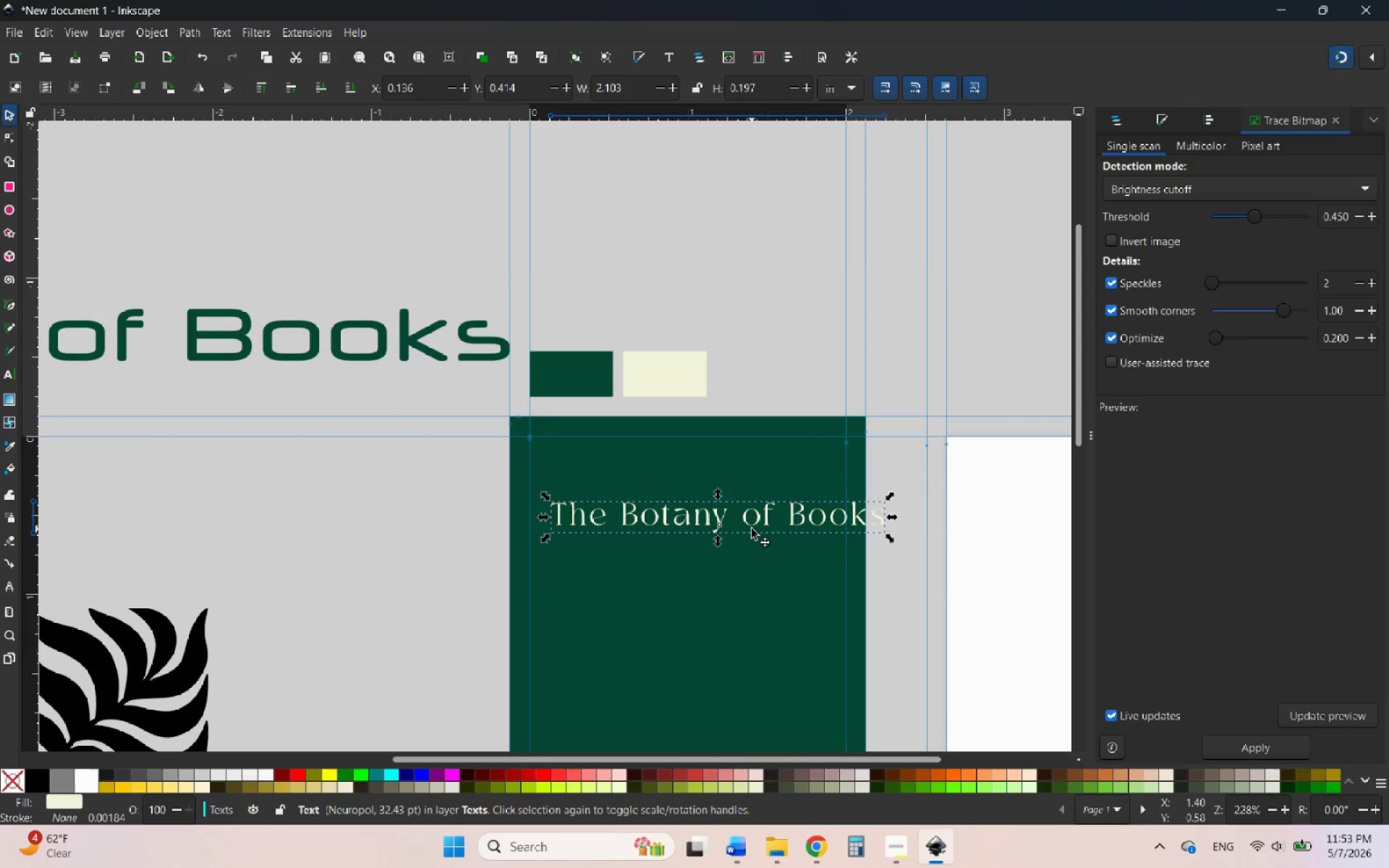 
double_click([752, 529])
 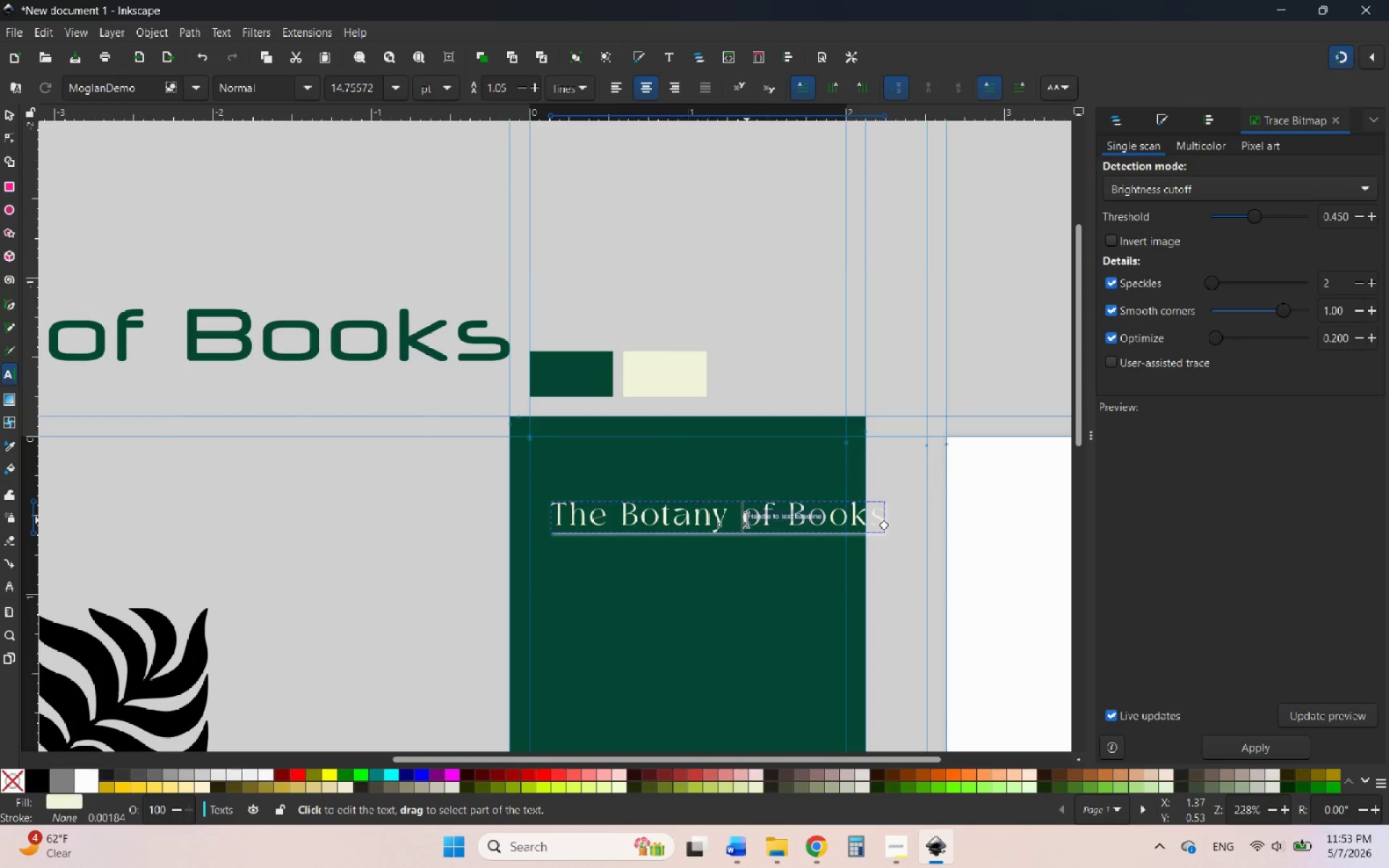 
key(Backspace)
 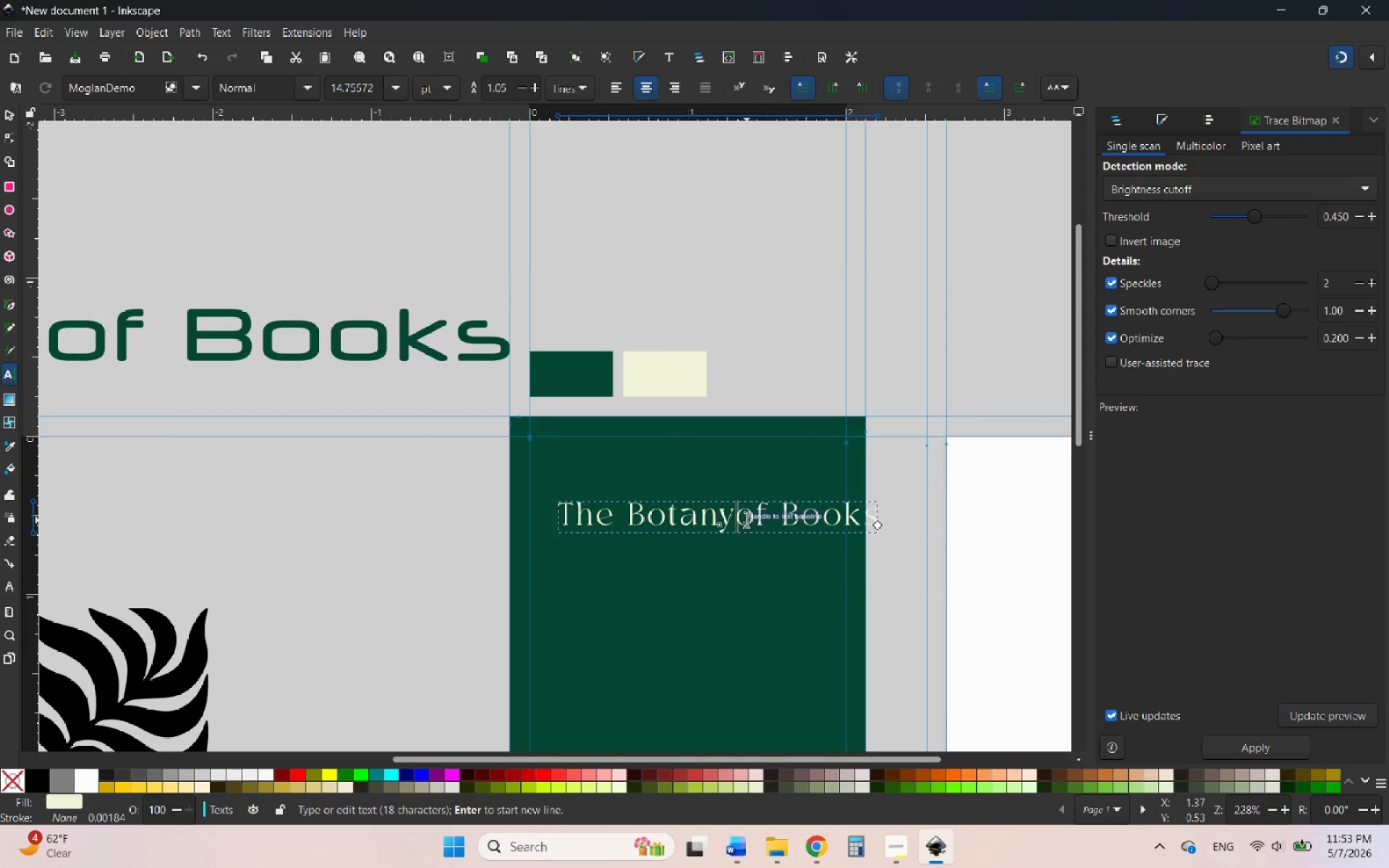 
key(Enter)
 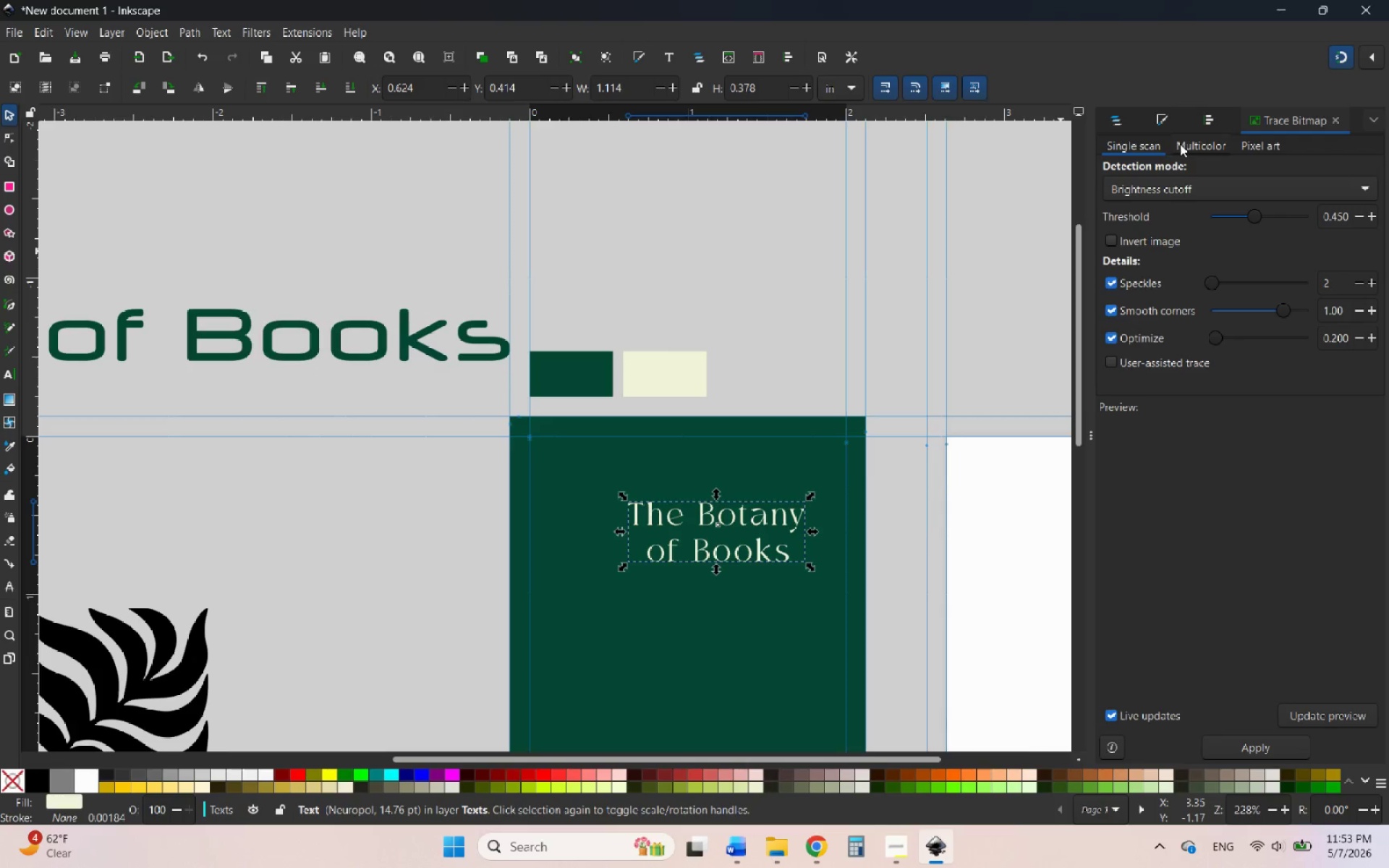 
wait(5.66)
 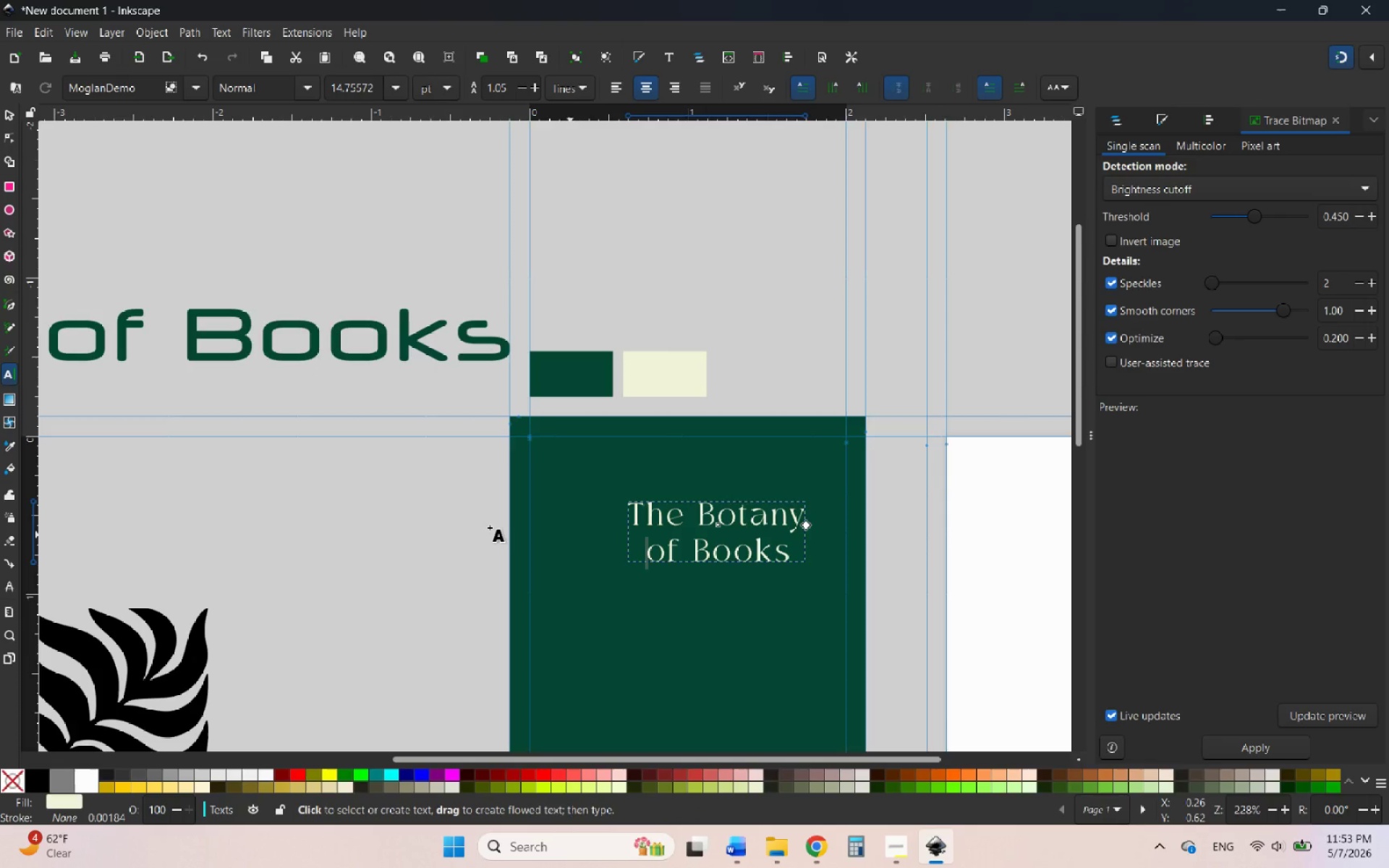 
left_click([1205, 113])
 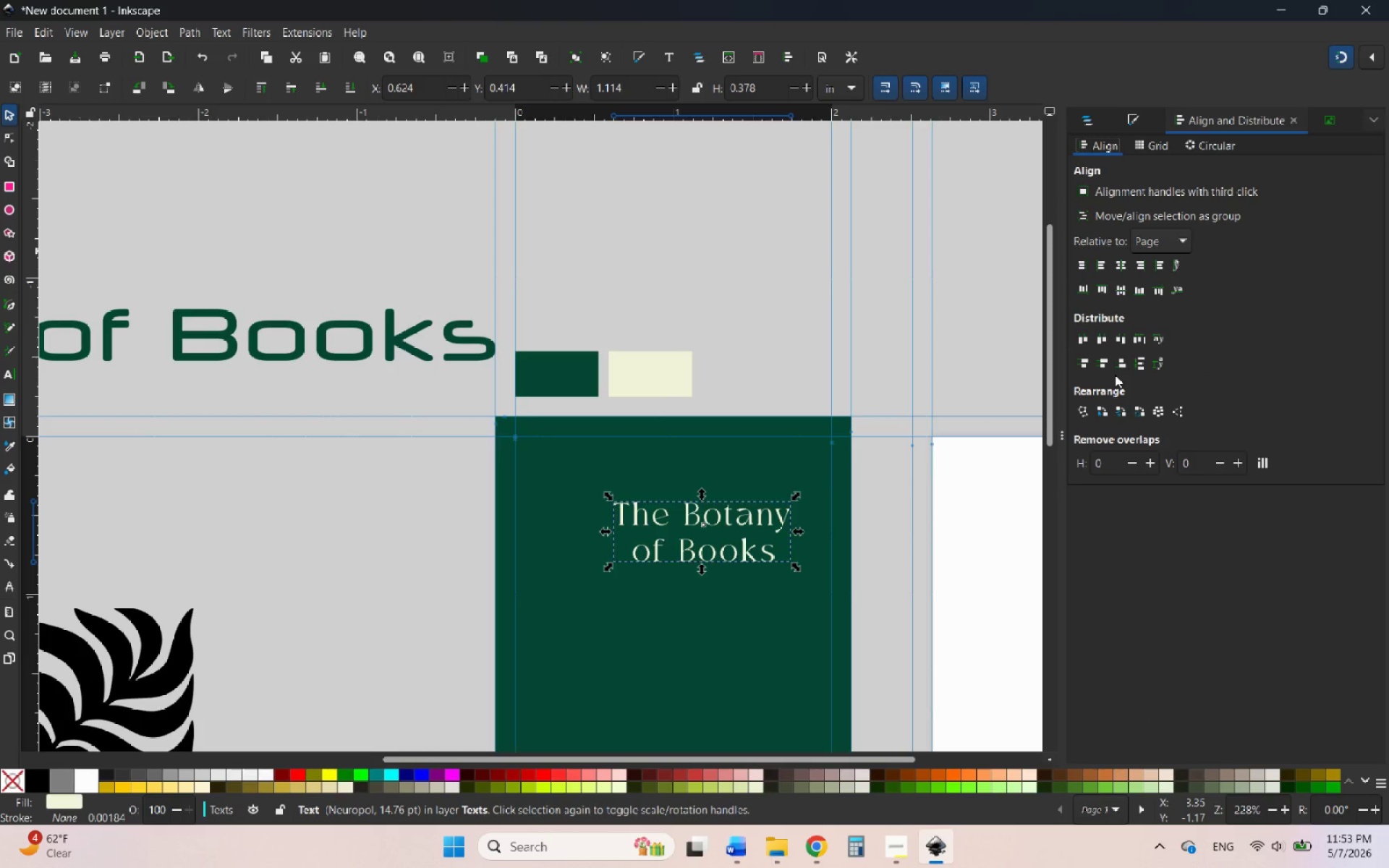 
wait(5.38)
 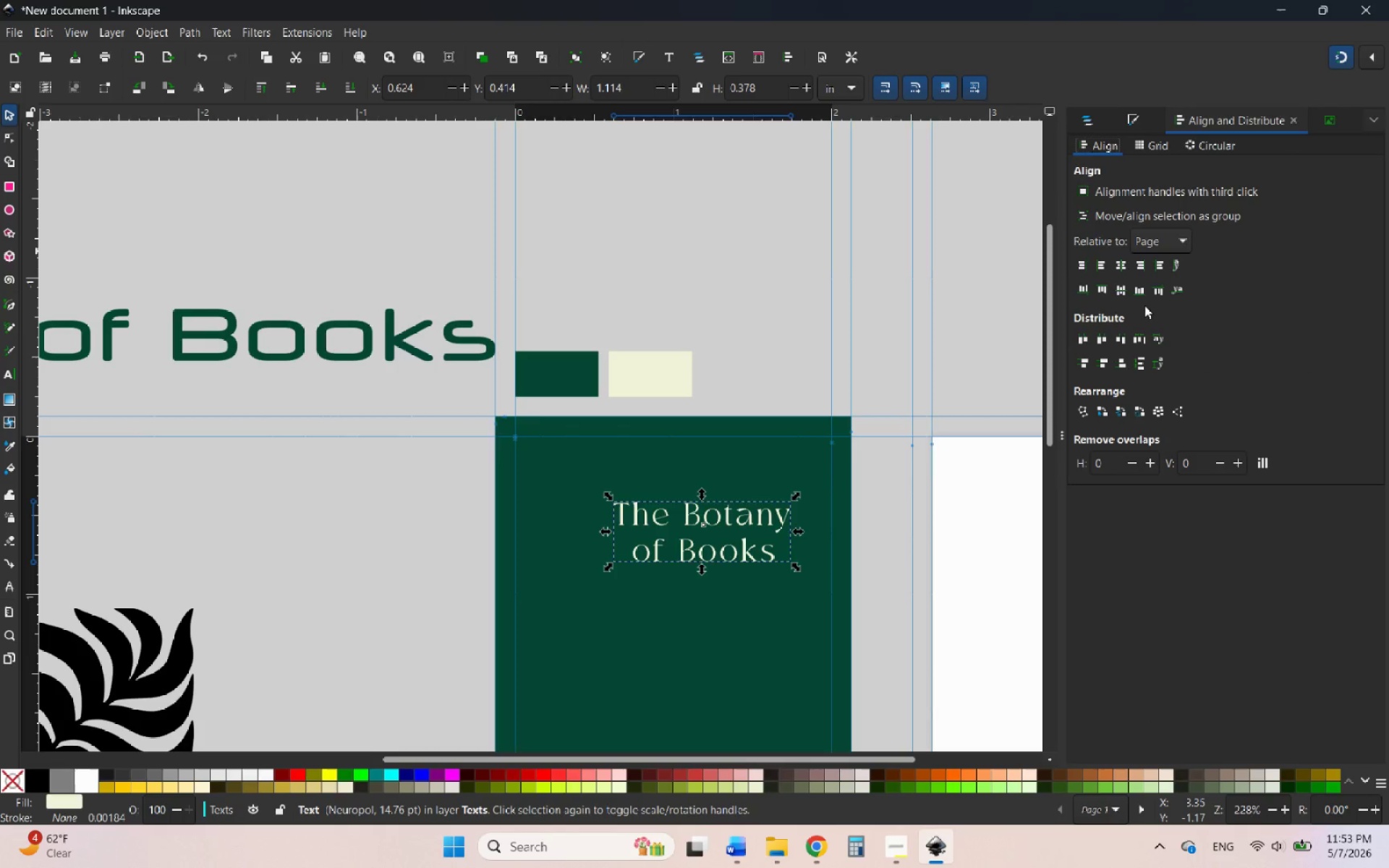 
double_click([658, 523])
 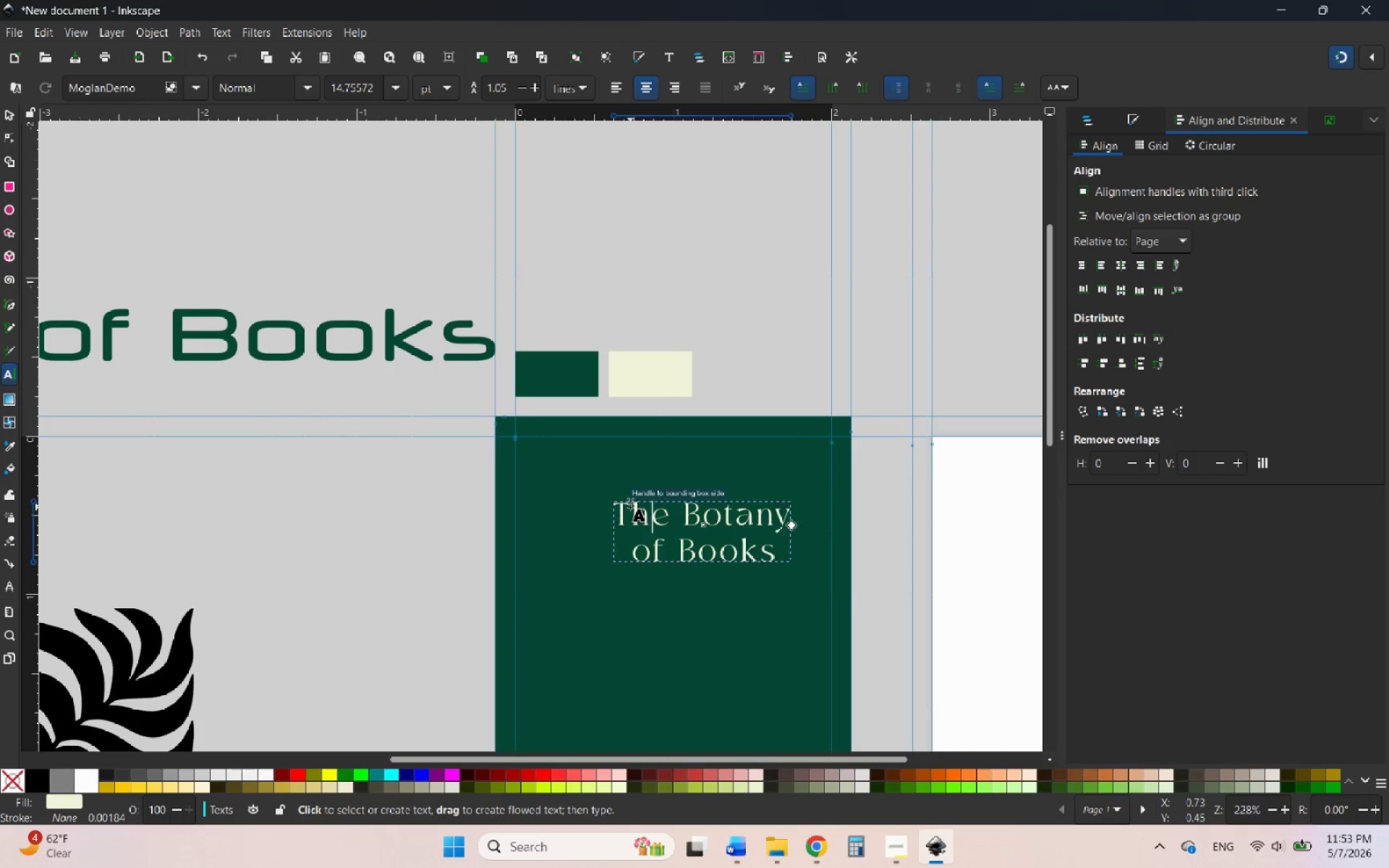 
left_click_drag(start_coordinate=[622, 502], to_coordinate=[792, 578])
 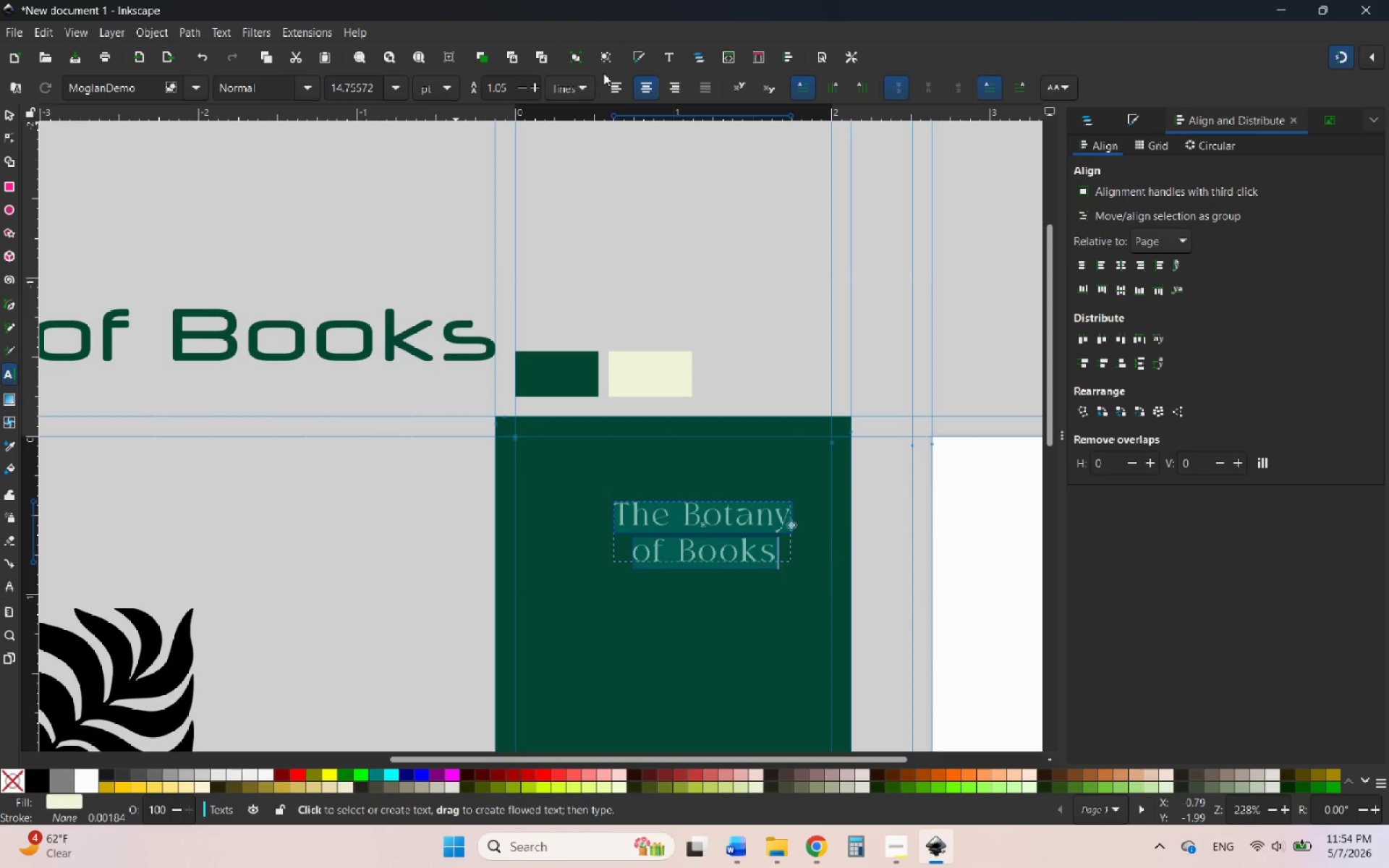 
left_click([611, 85])
 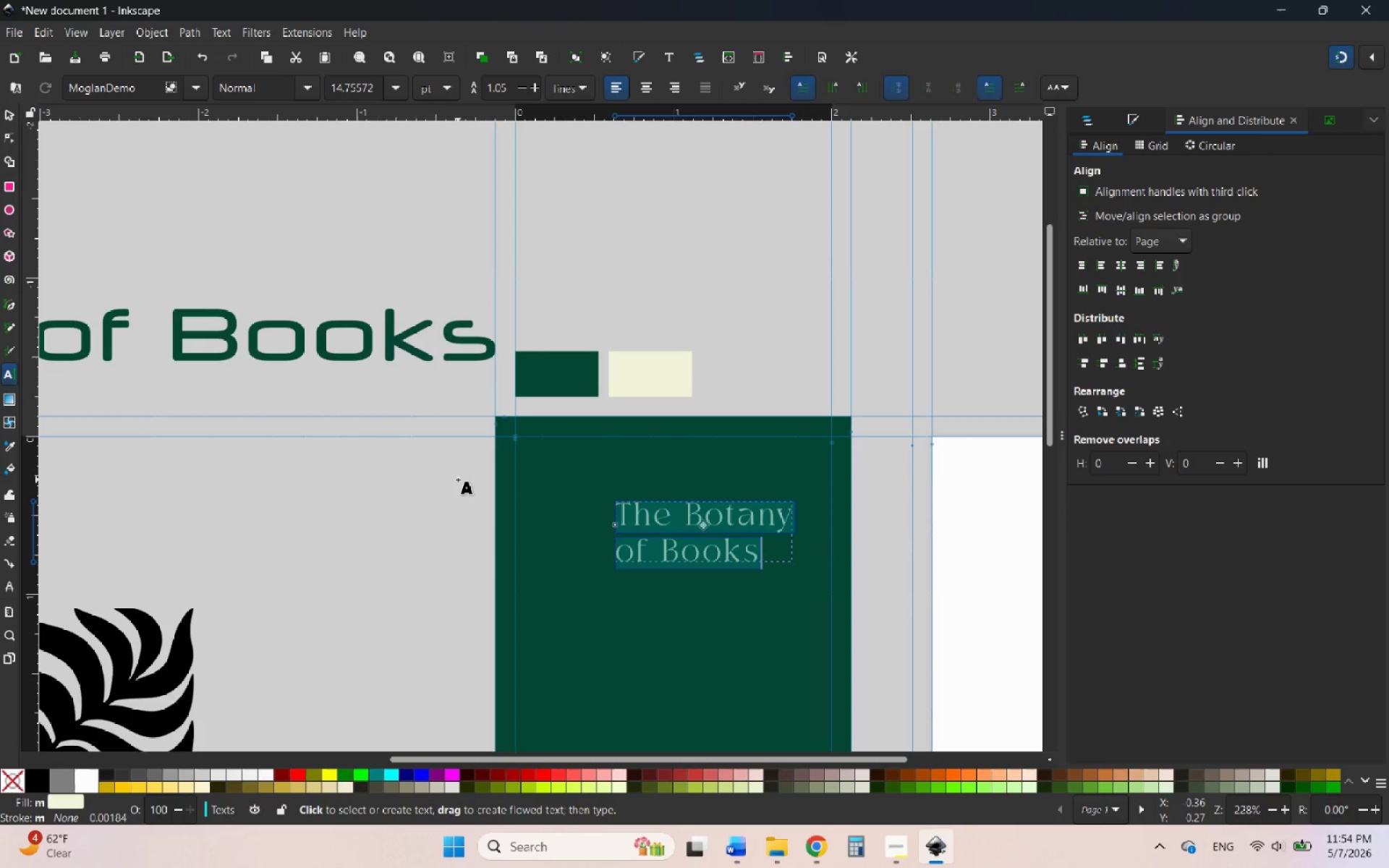 
wait(5.97)
 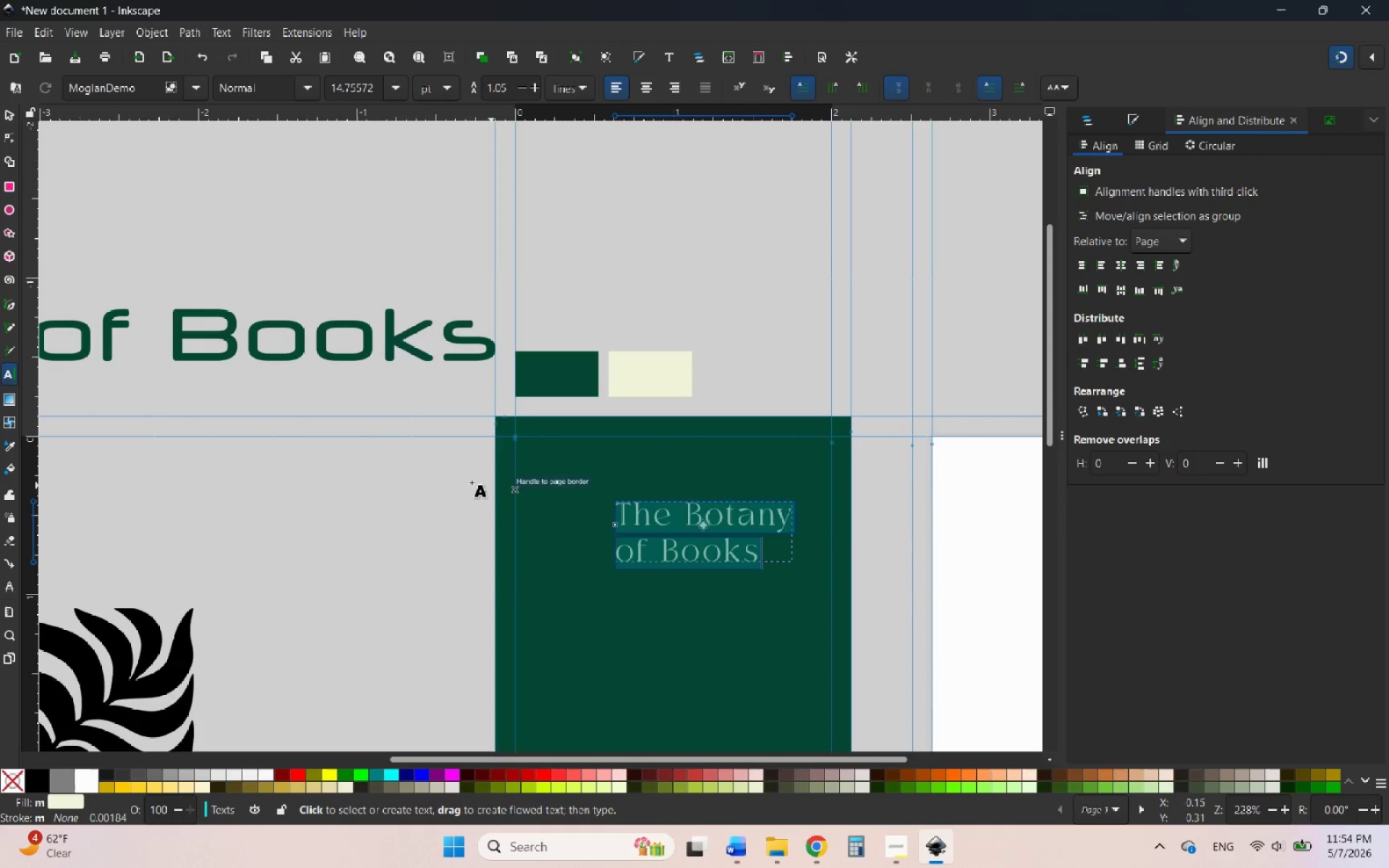 
hold_key(key=ControlLeft, duration=1.36)
scroll: coordinate [458, 480], scroll_direction: down, amount: 1.0
 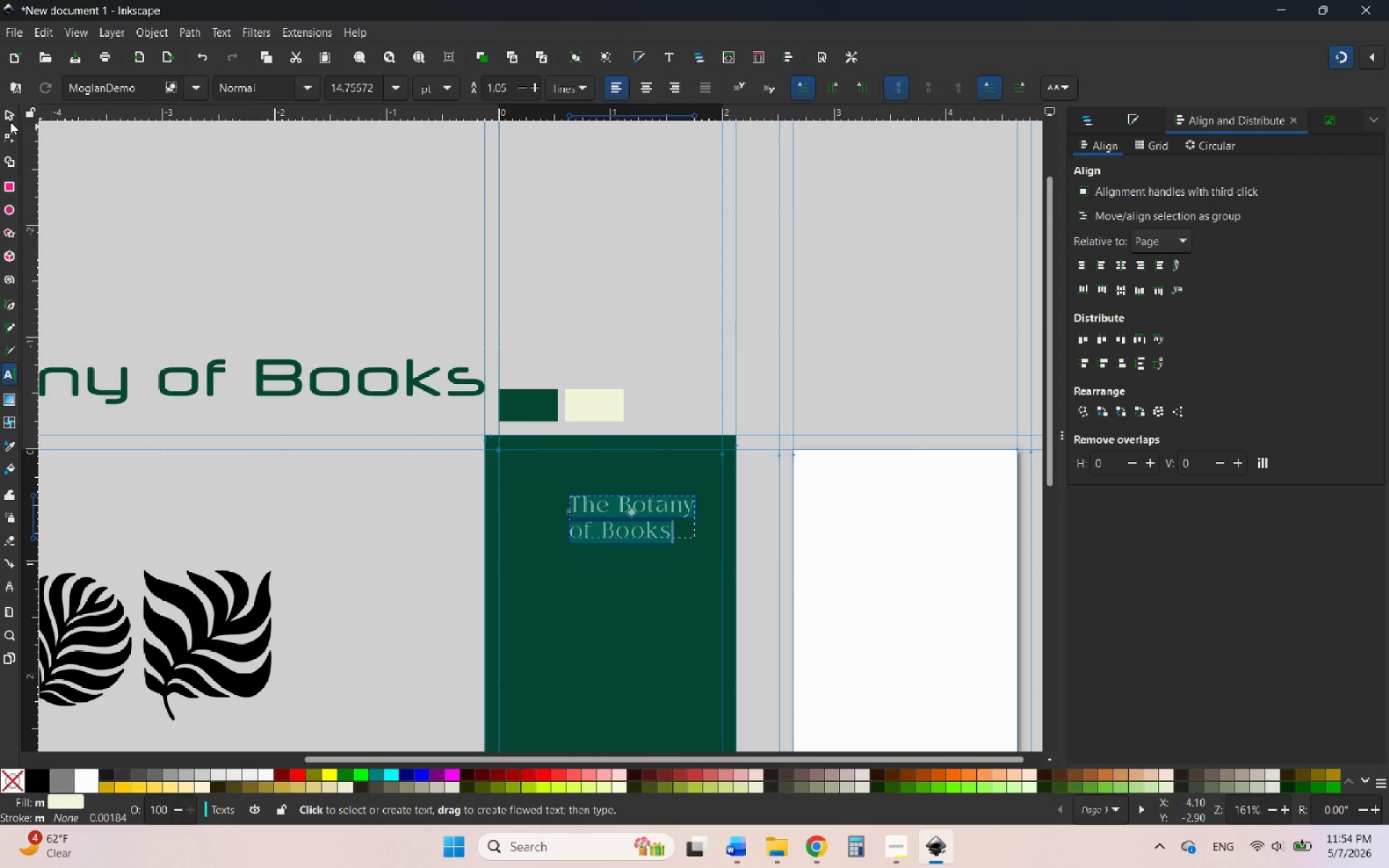 
left_click([9, 117])
 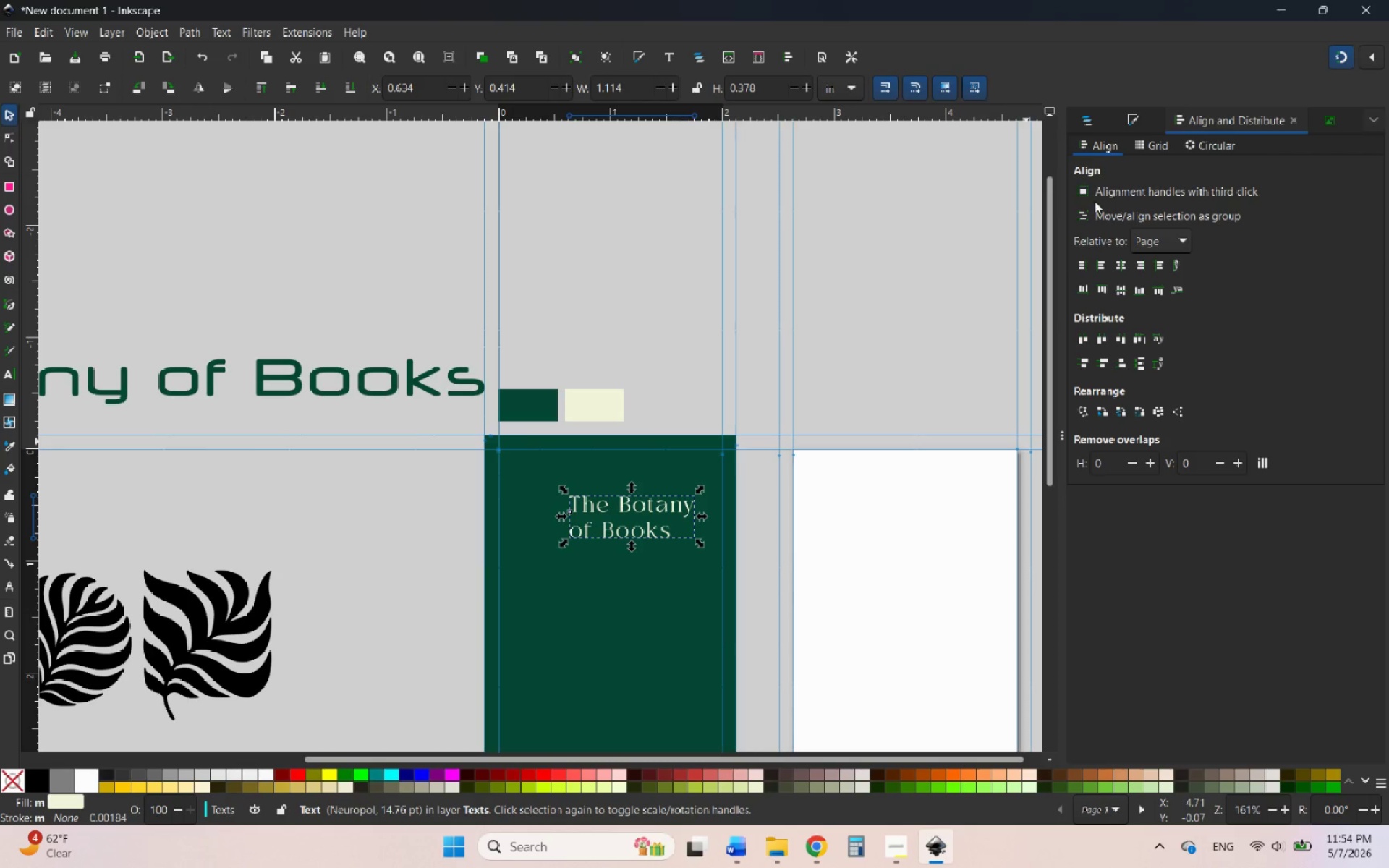 
hold_key(key=ControlLeft, duration=0.91)
scroll: coordinate [608, 522], scroll_direction: up, amount: 2.0
 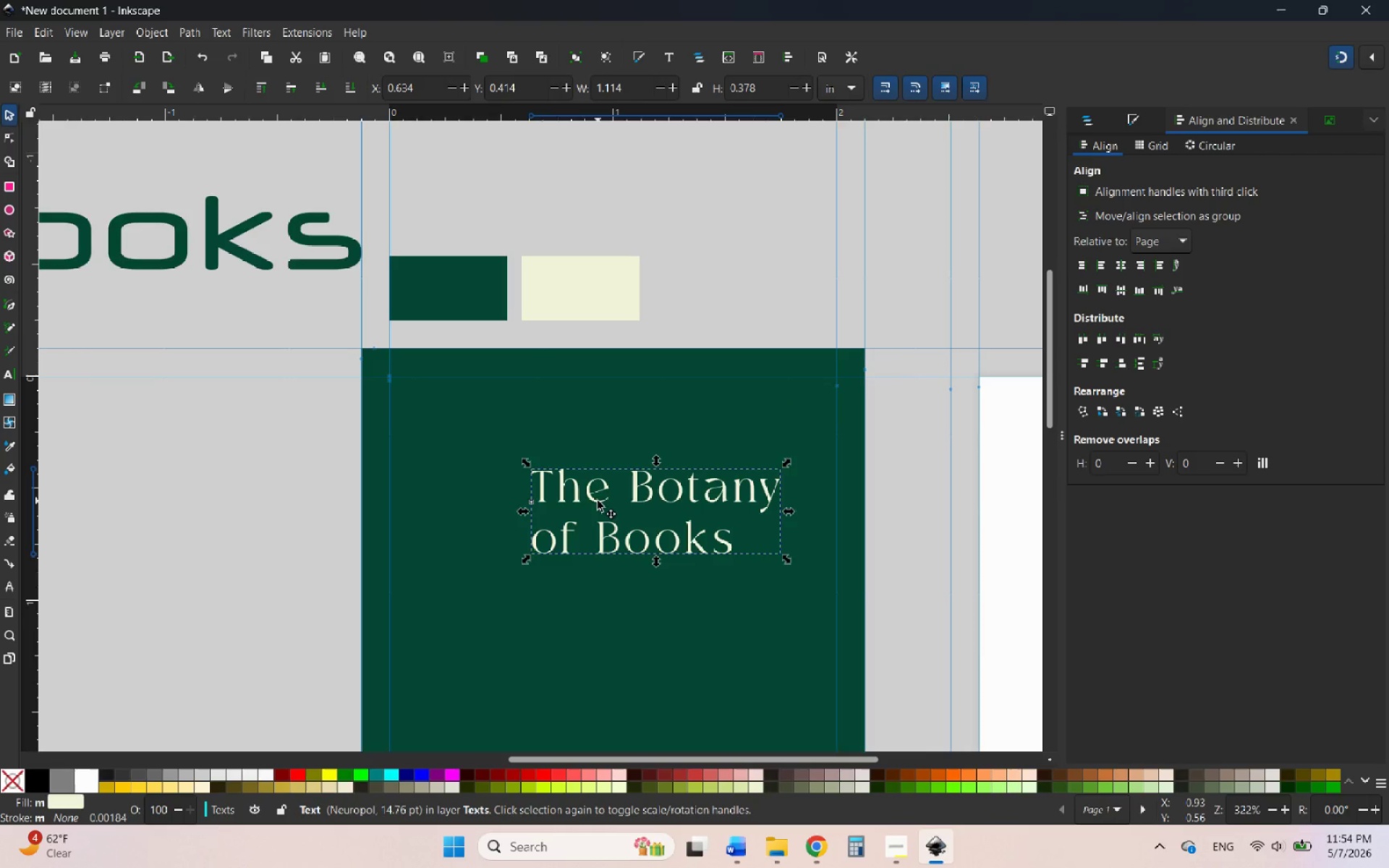 
double_click([598, 501])
 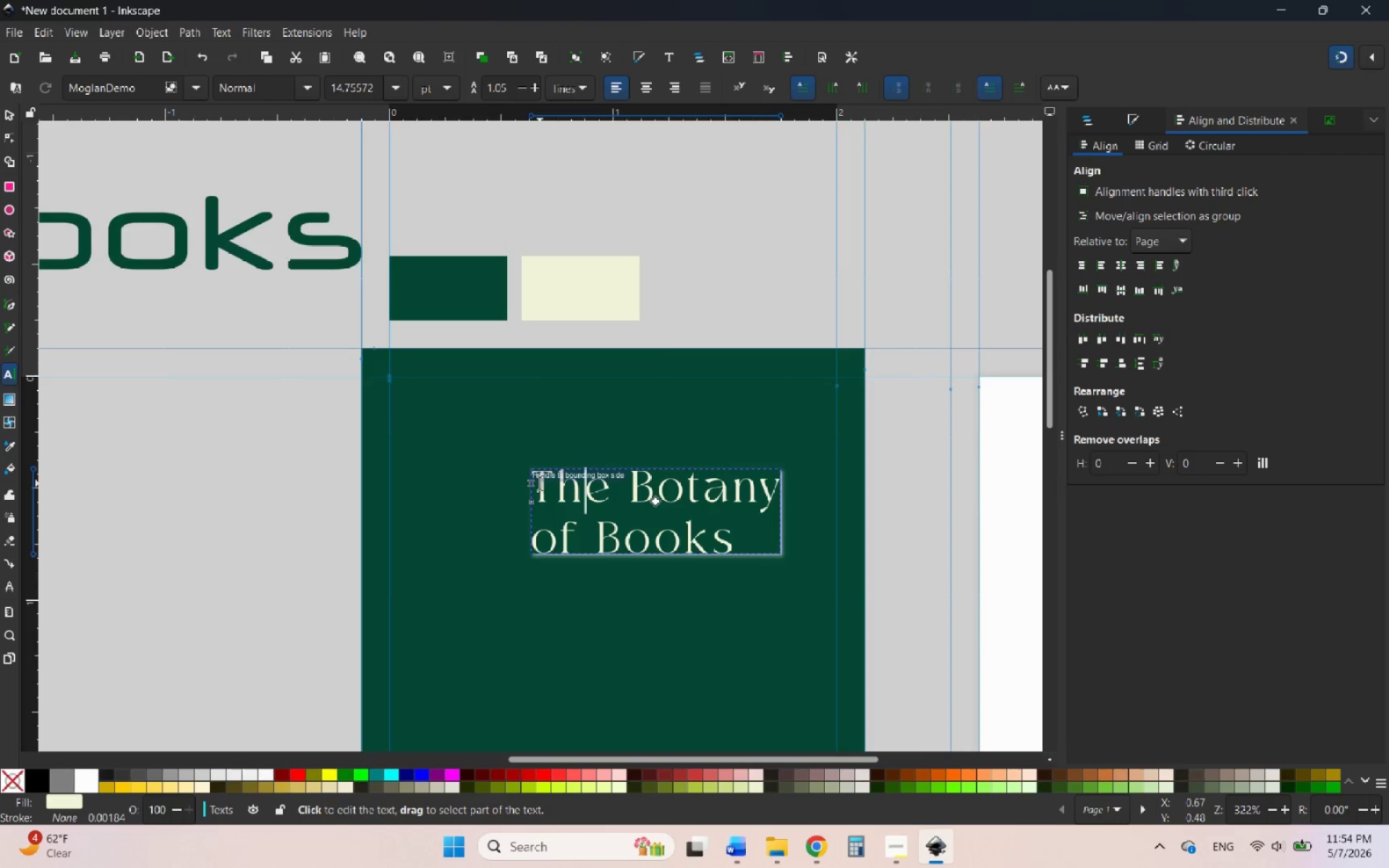 
left_click_drag(start_coordinate=[540, 483], to_coordinate=[750, 571])
 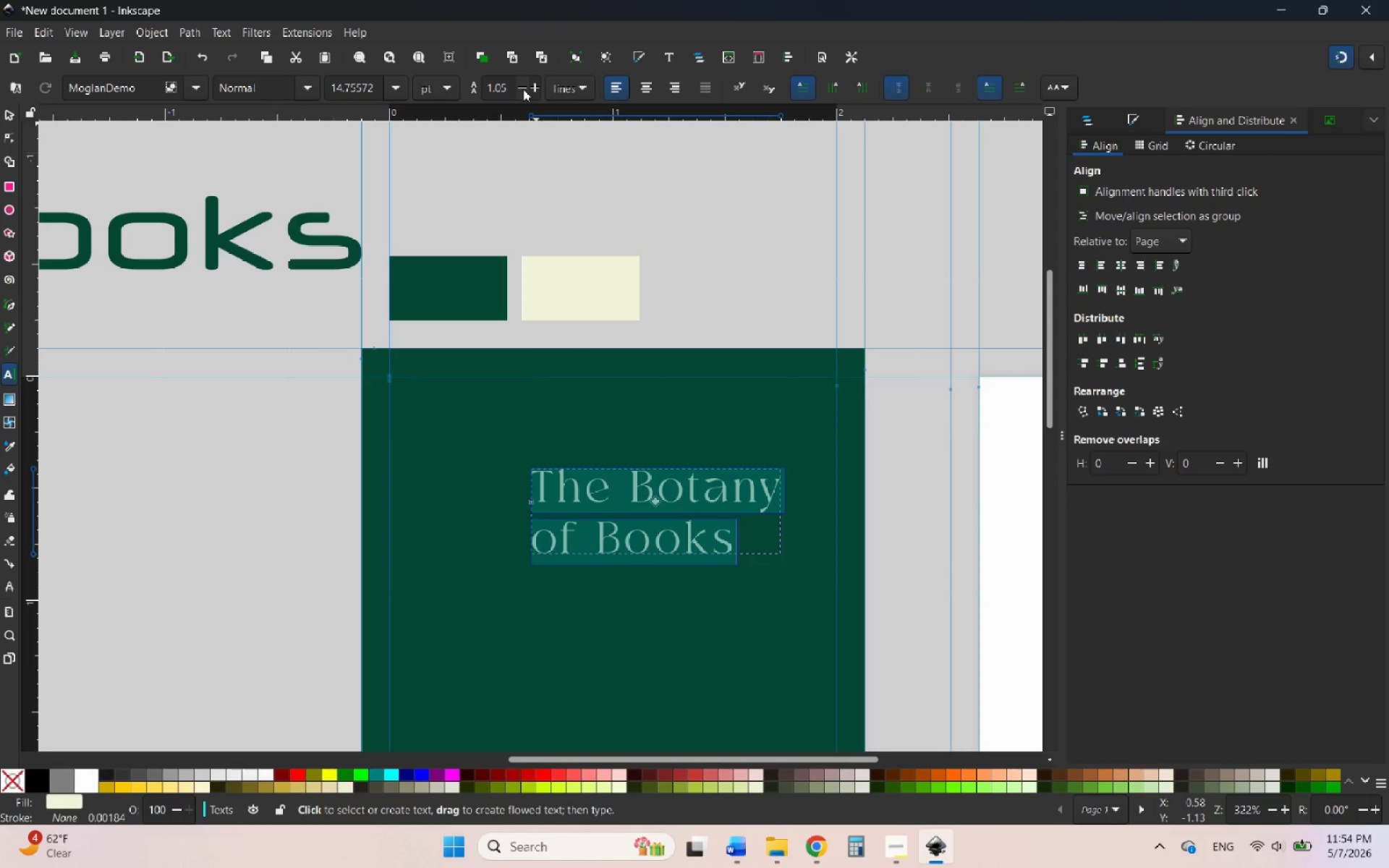 
double_click([523, 89])
 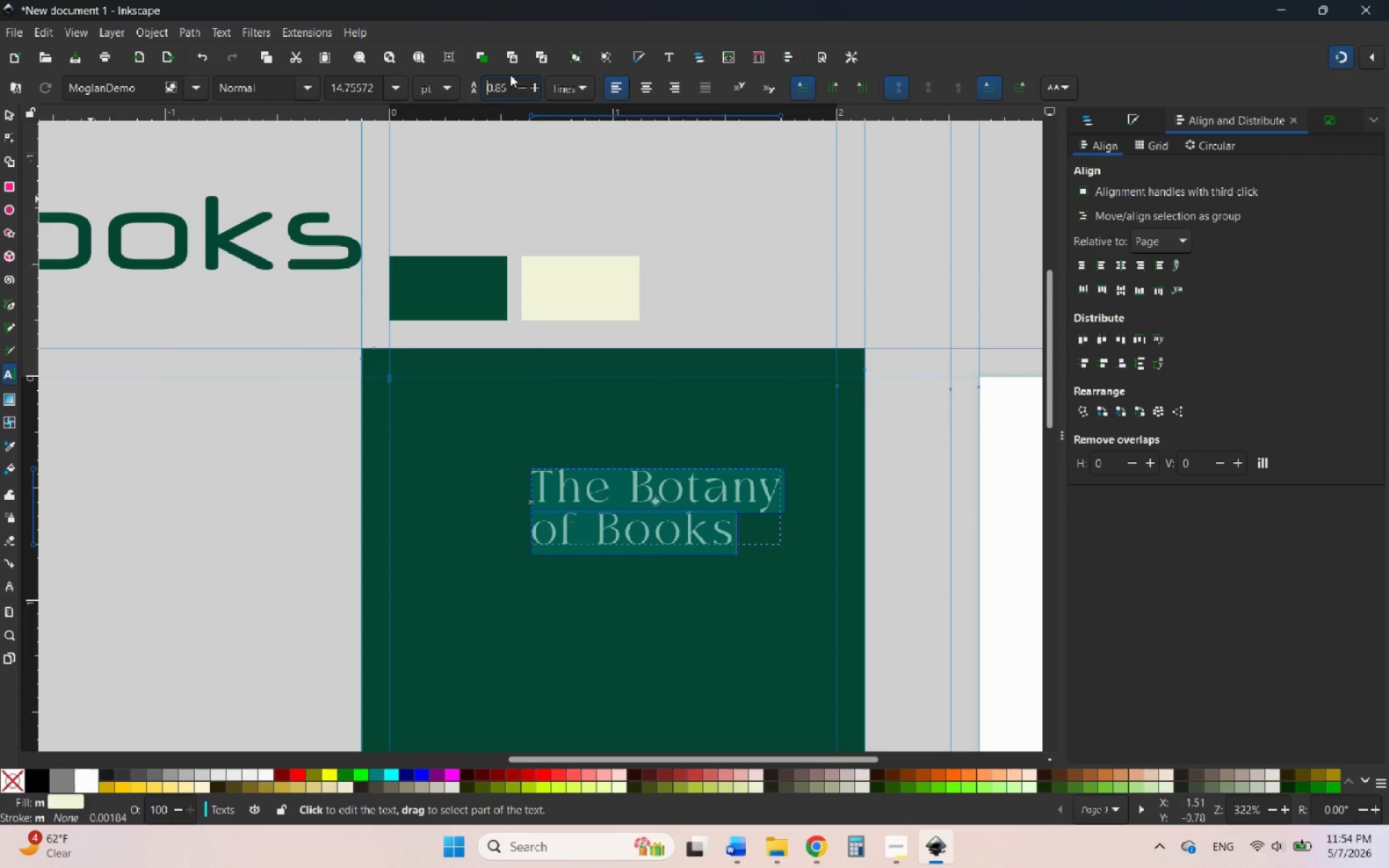 
left_click([535, 84])
 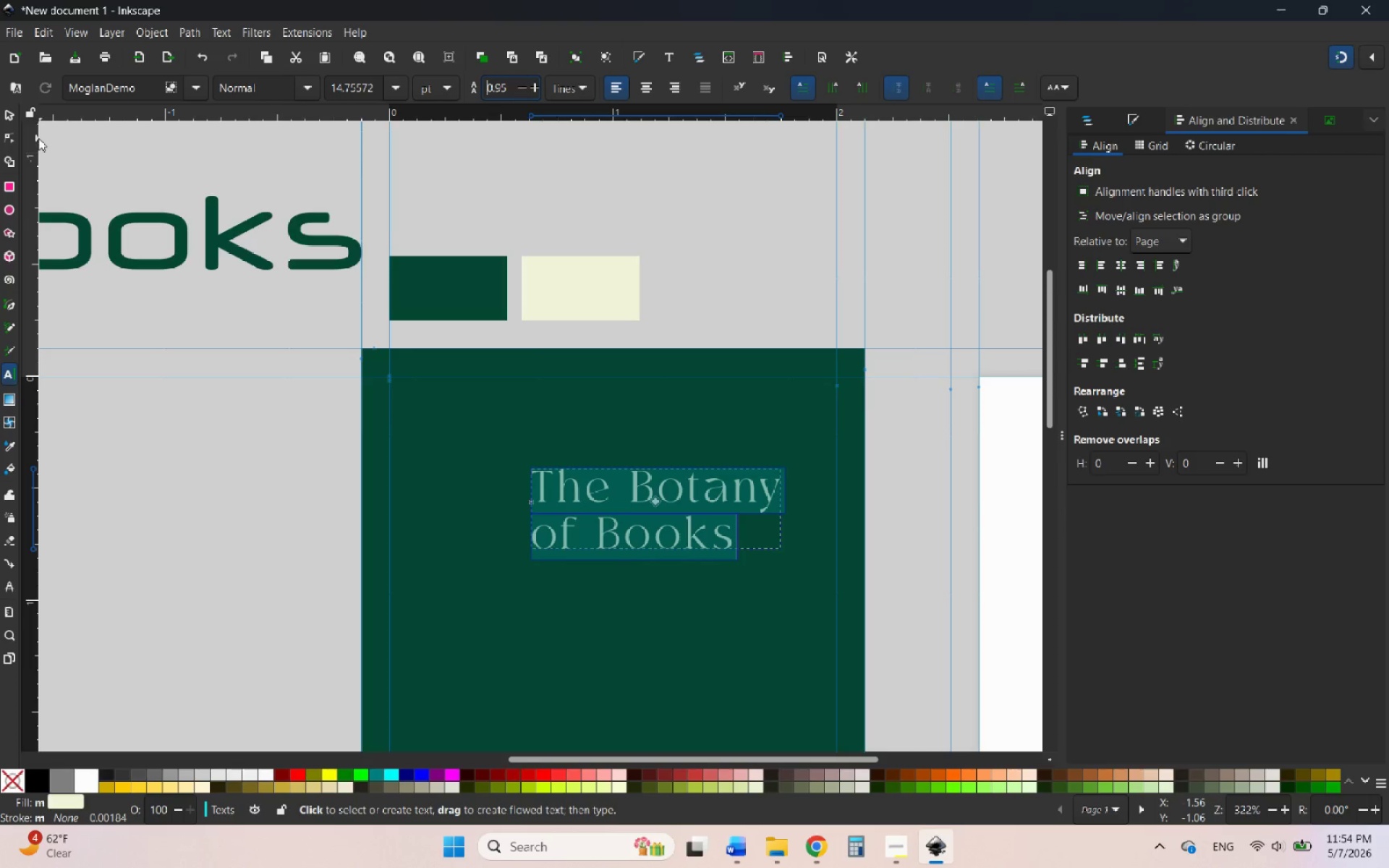 
left_click([6, 123])
 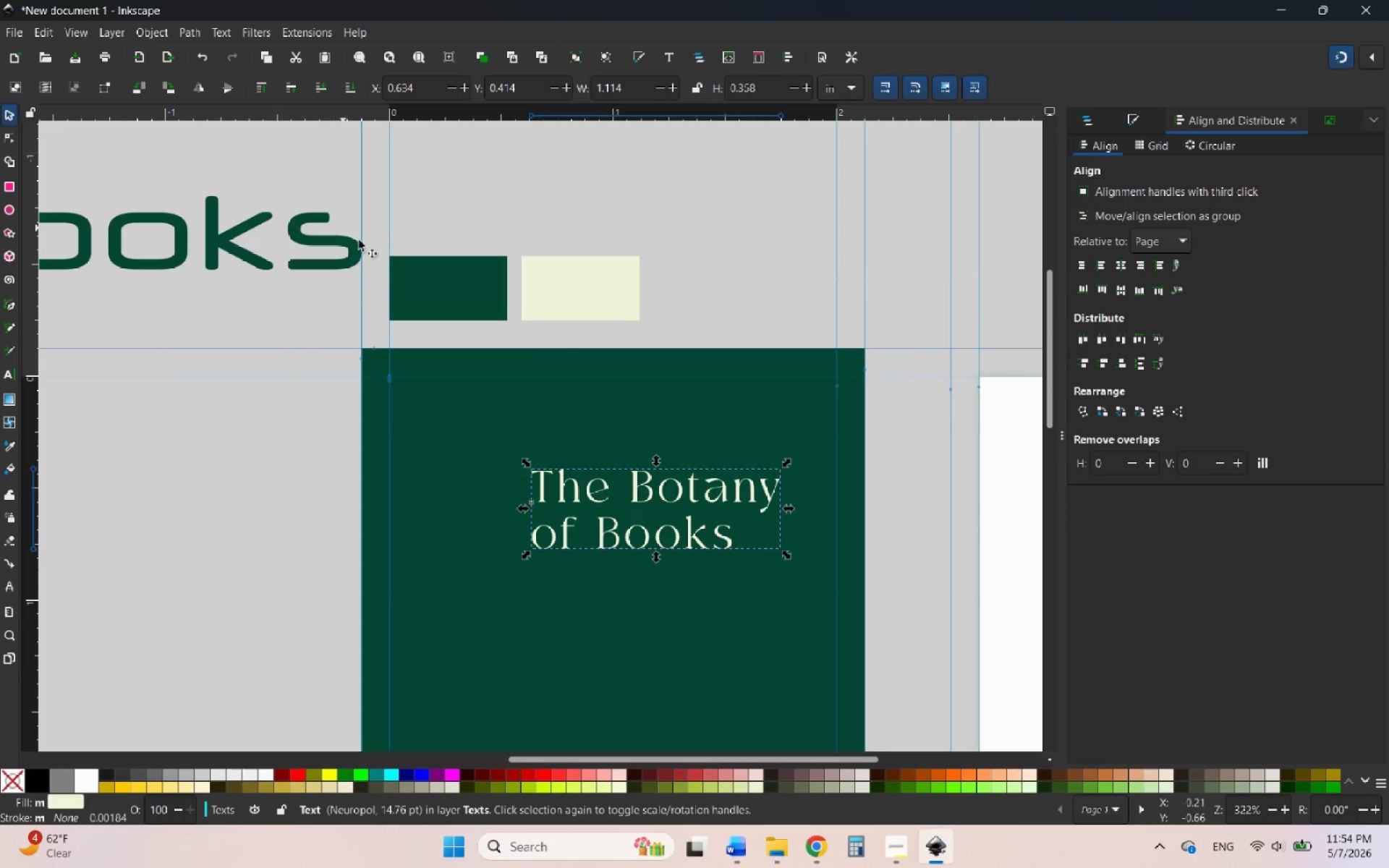 
hold_key(key=ControlLeft, duration=1.11)
scroll: coordinate [569, 360], scroll_direction: down, amount: 4.0
 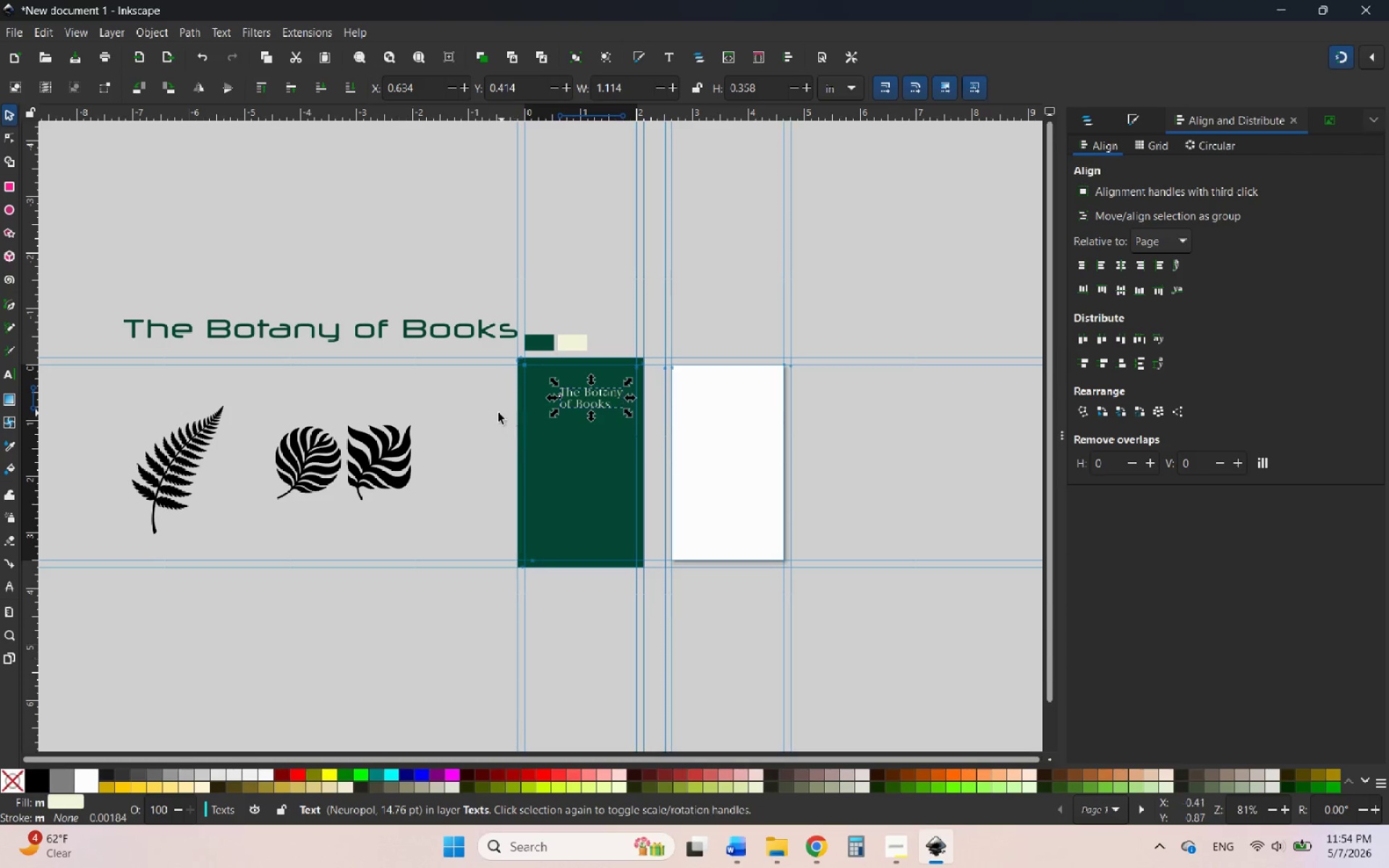 
left_click([498, 412])
 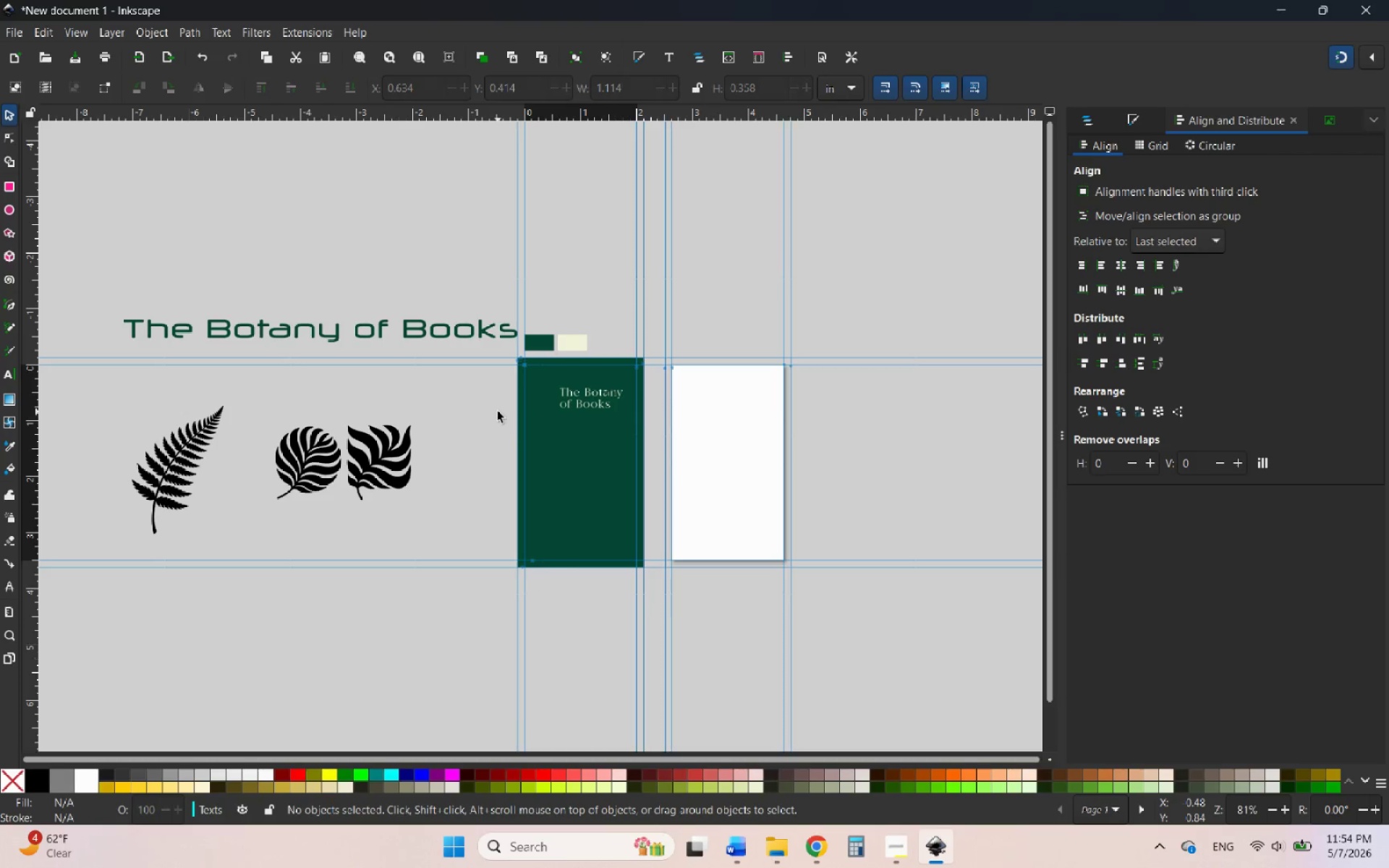 
hold_key(key=ControlLeft, duration=0.98)
scroll: coordinate [597, 386], scroll_direction: up, amount: 5.0
 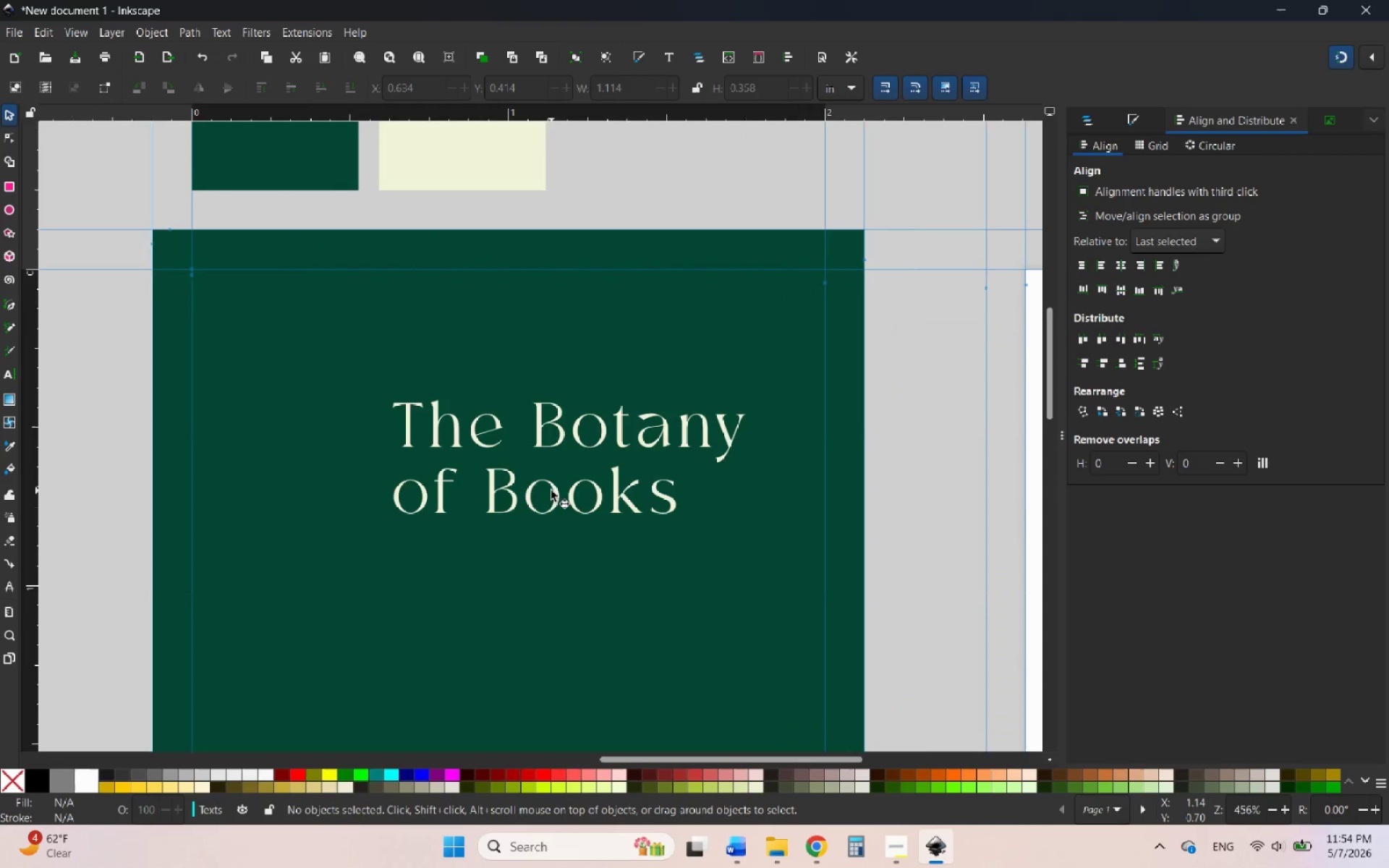 
left_click([551, 490])
 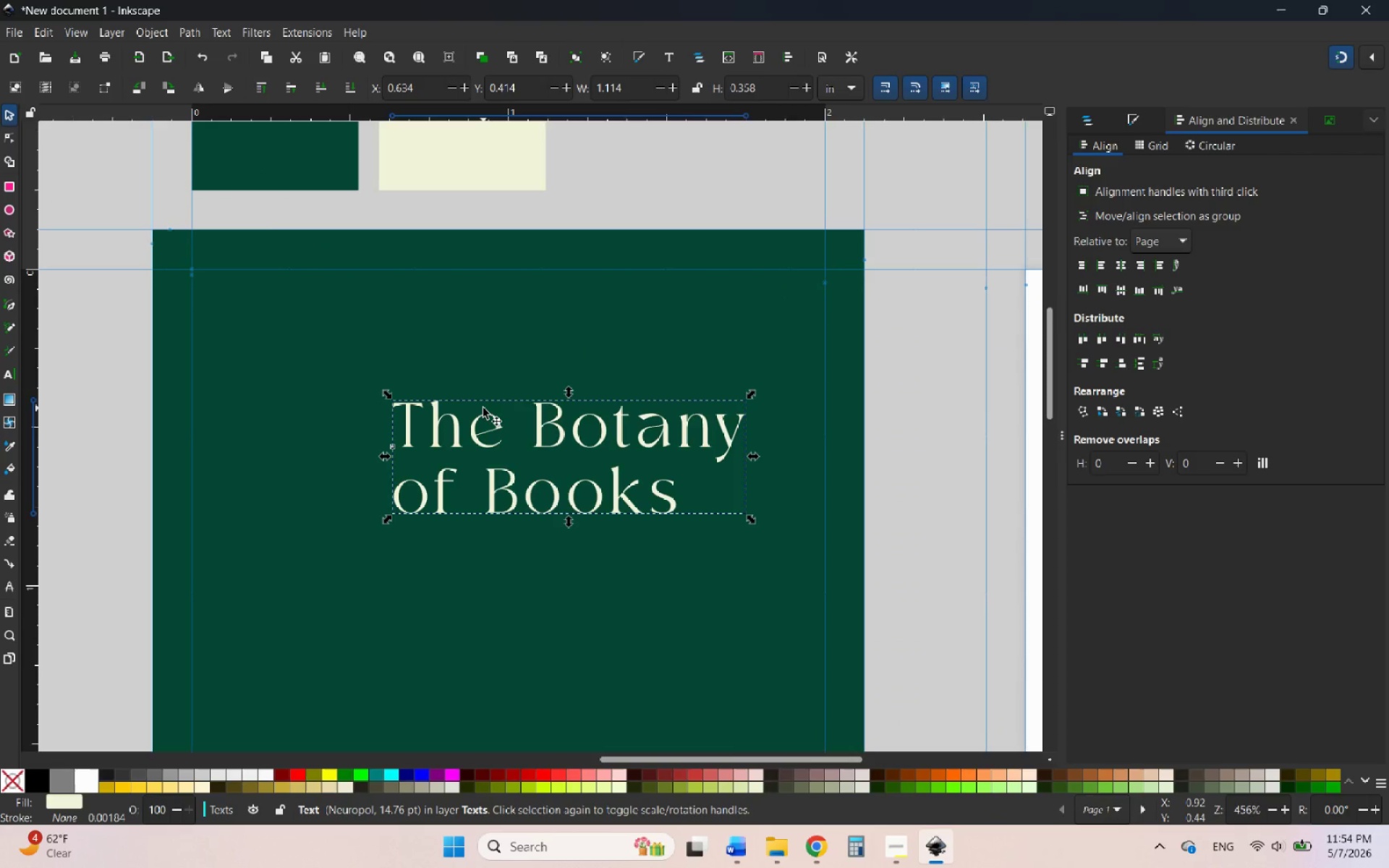 
double_click([483, 414])
 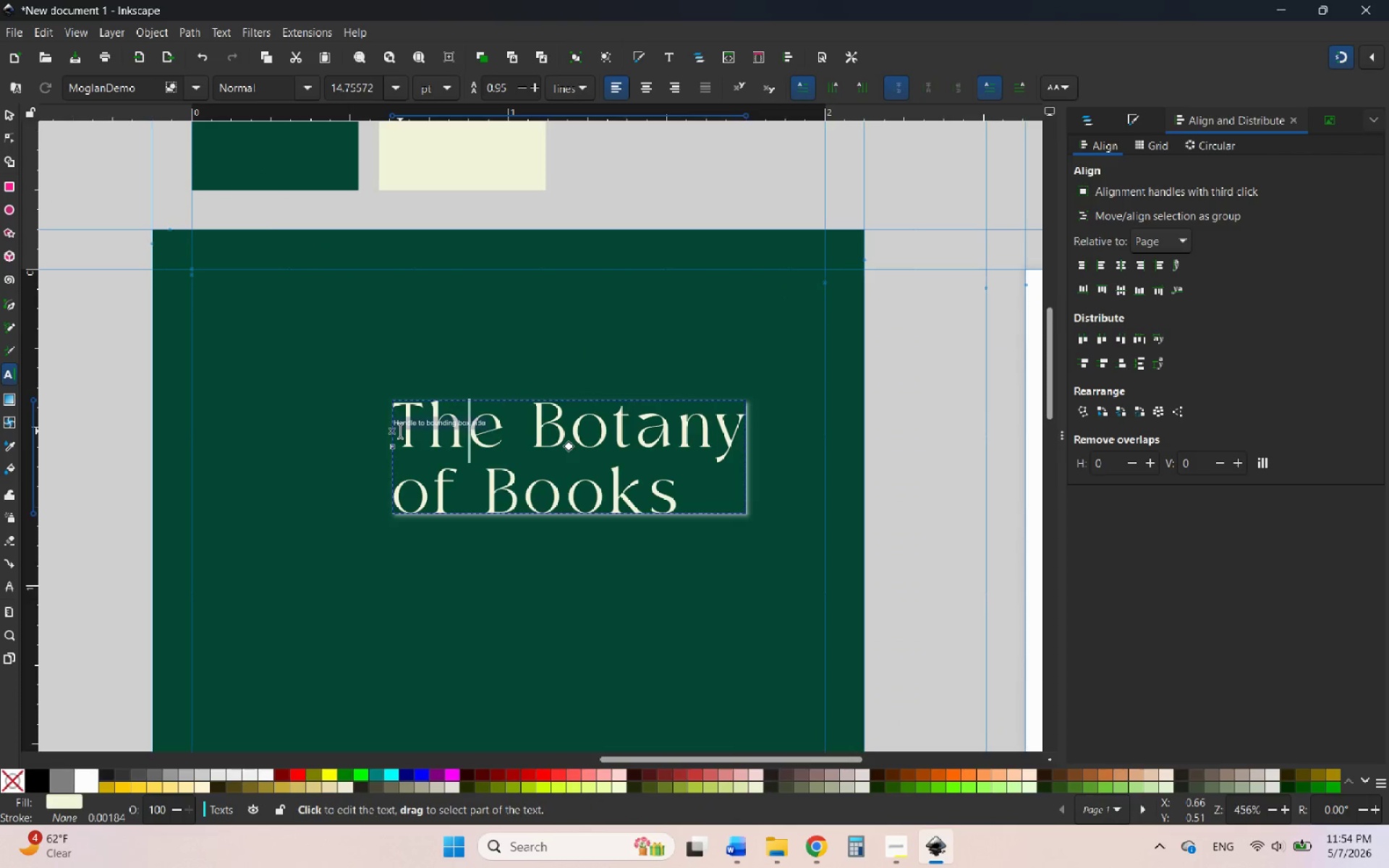 
left_click_drag(start_coordinate=[400, 431], to_coordinate=[704, 515])
 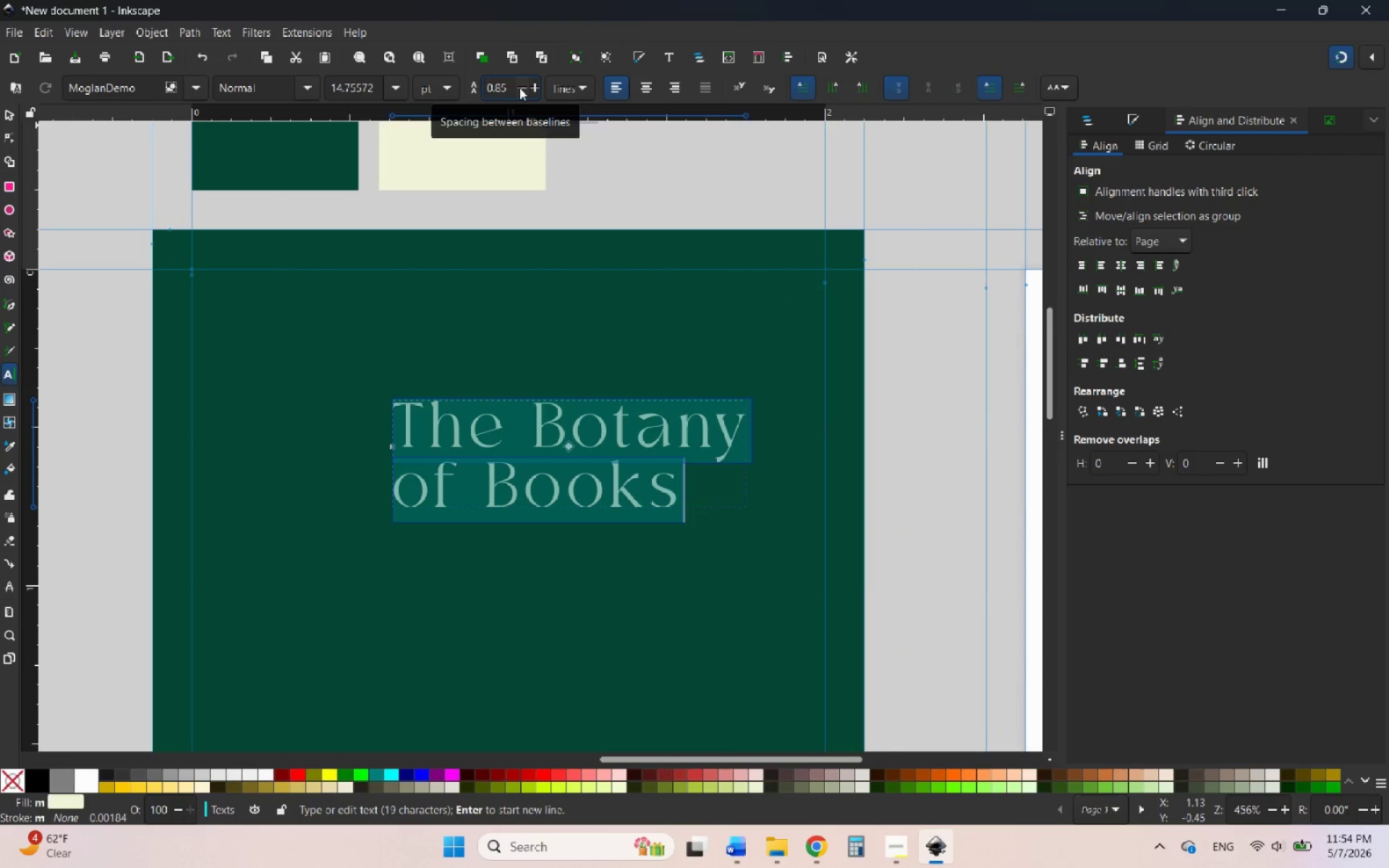 
left_click([519, 88])
 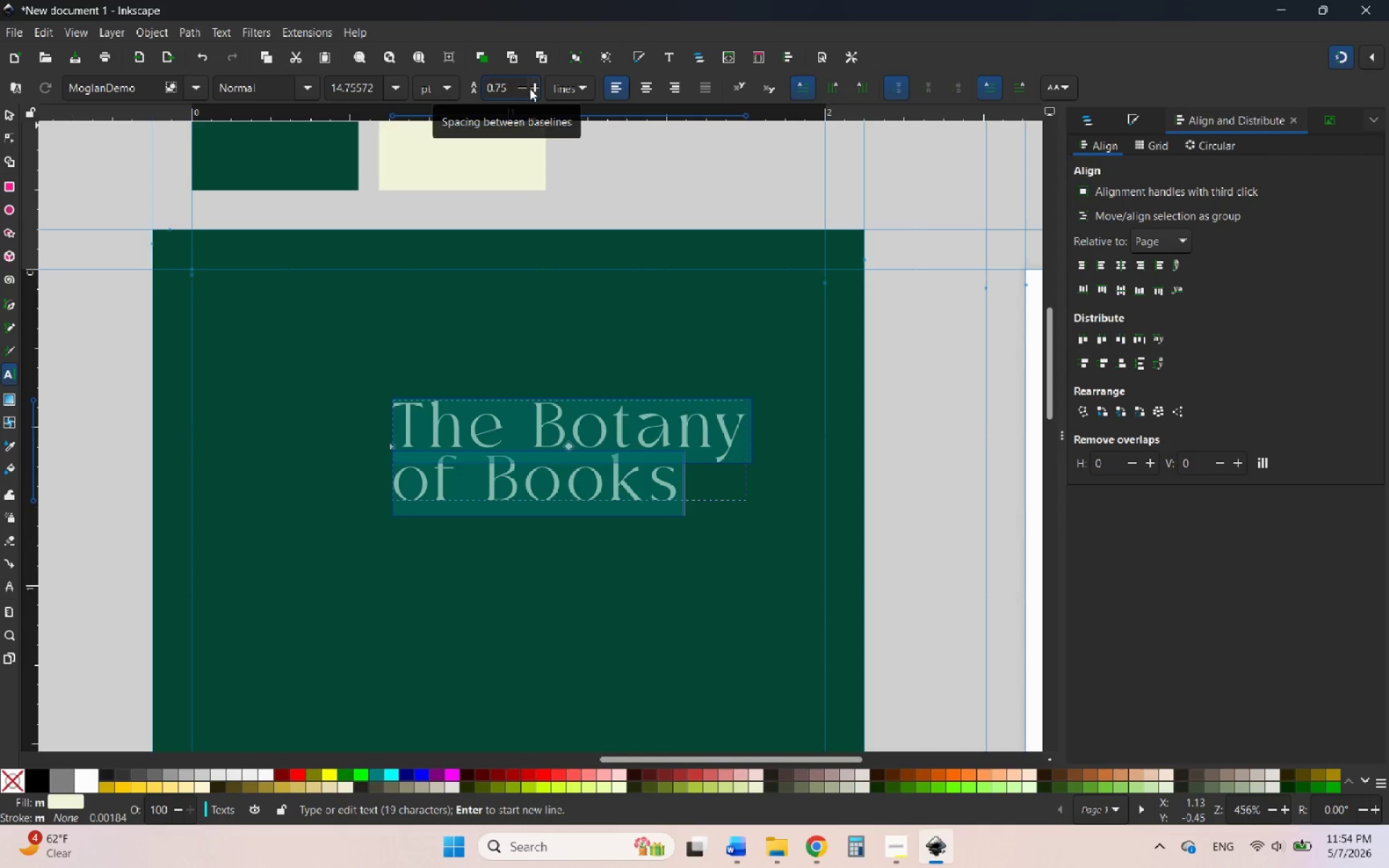 
left_click([531, 88])
 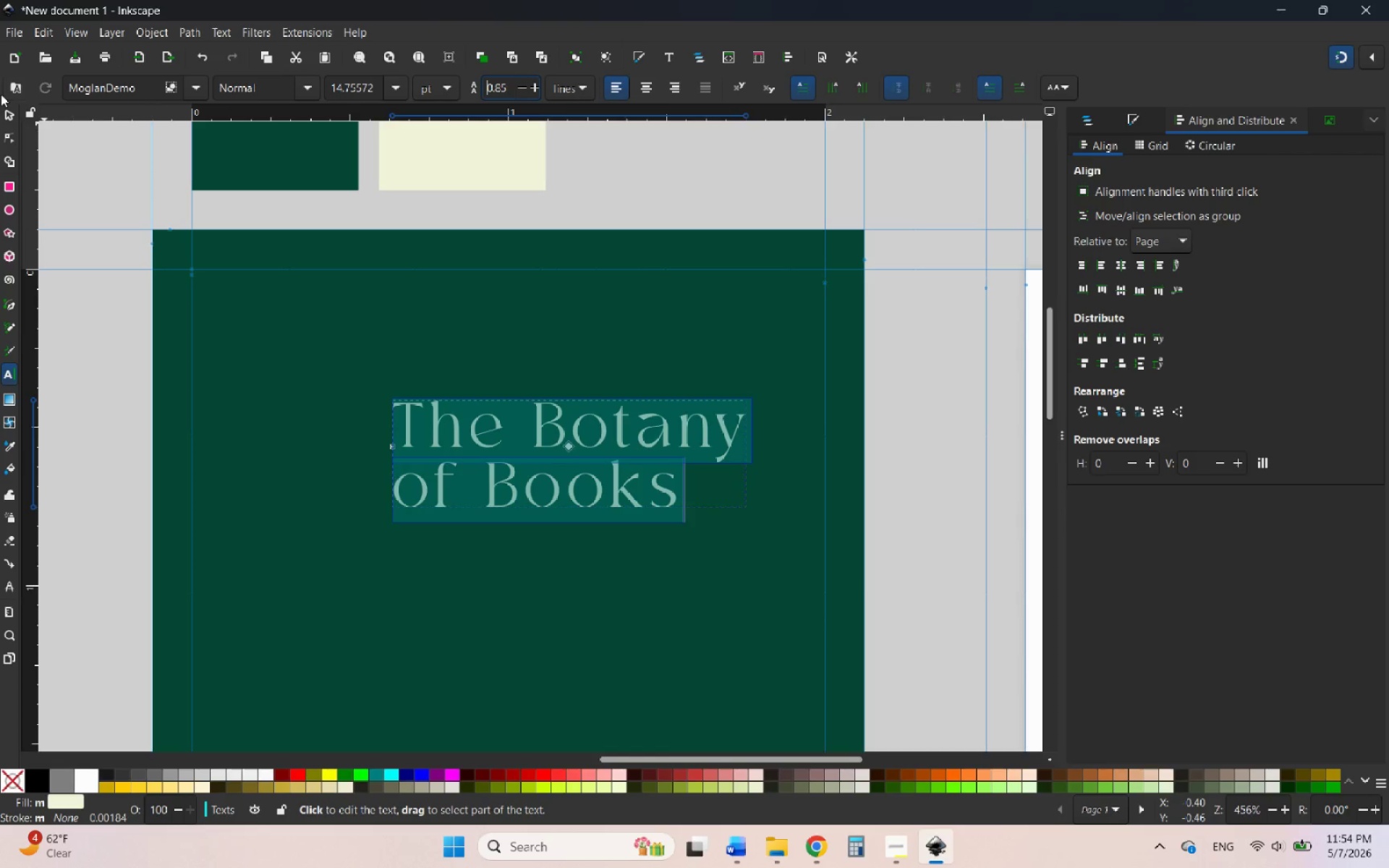 
left_click([6, 110])
 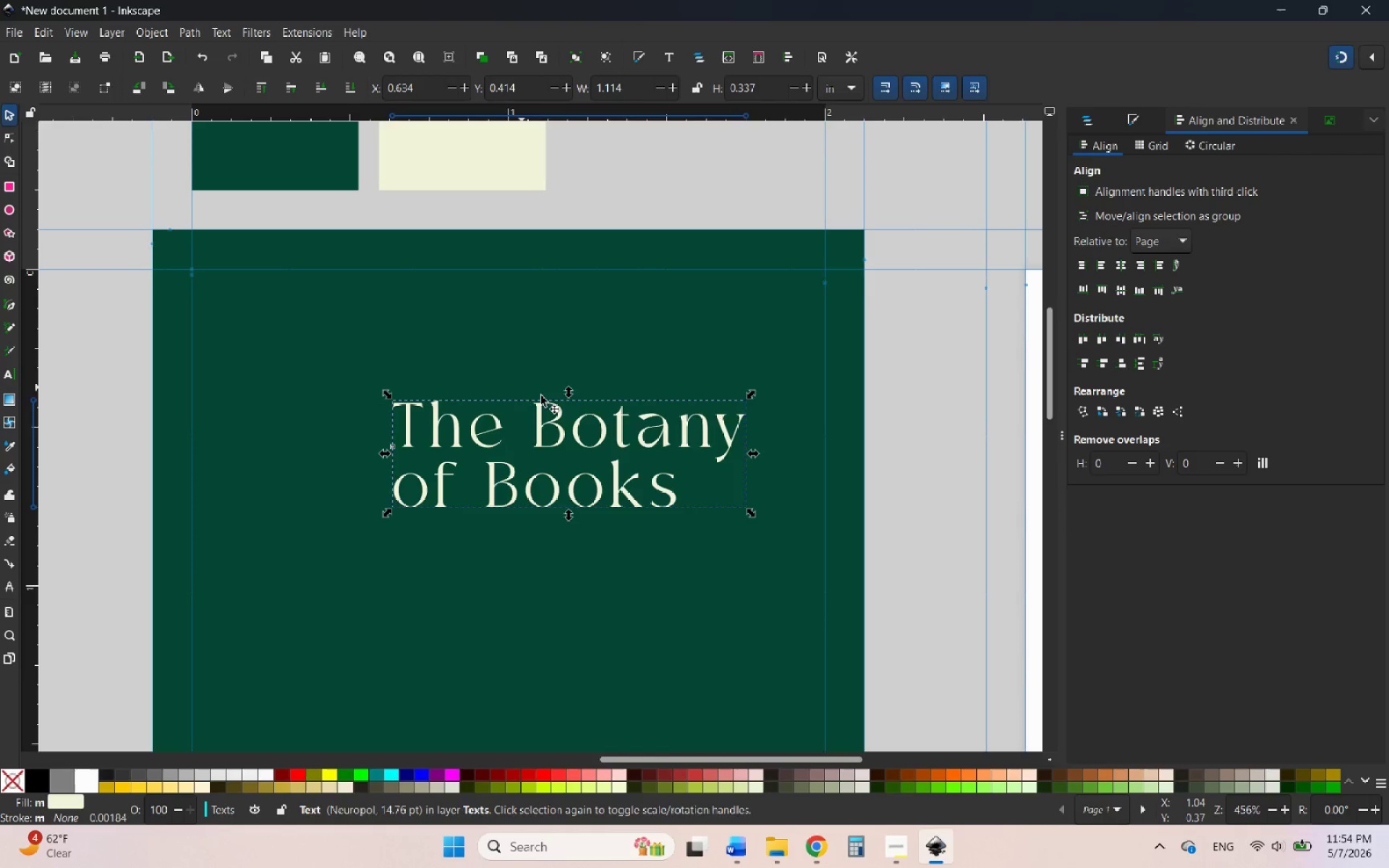 
hold_key(key=ControlLeft, duration=1.31)
scroll: coordinate [574, 420], scroll_direction: up, amount: 3.0
 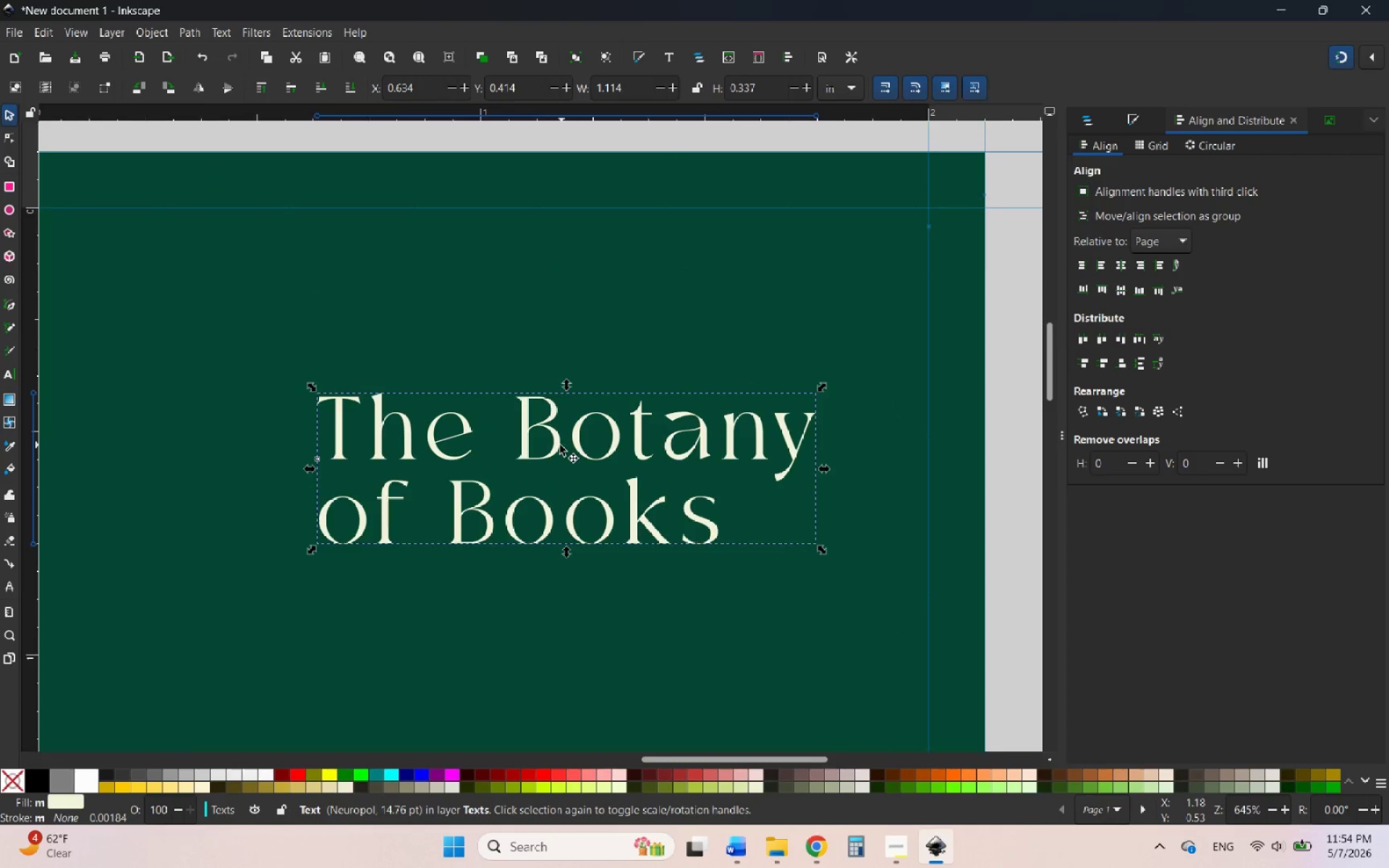 
double_click([560, 445])
 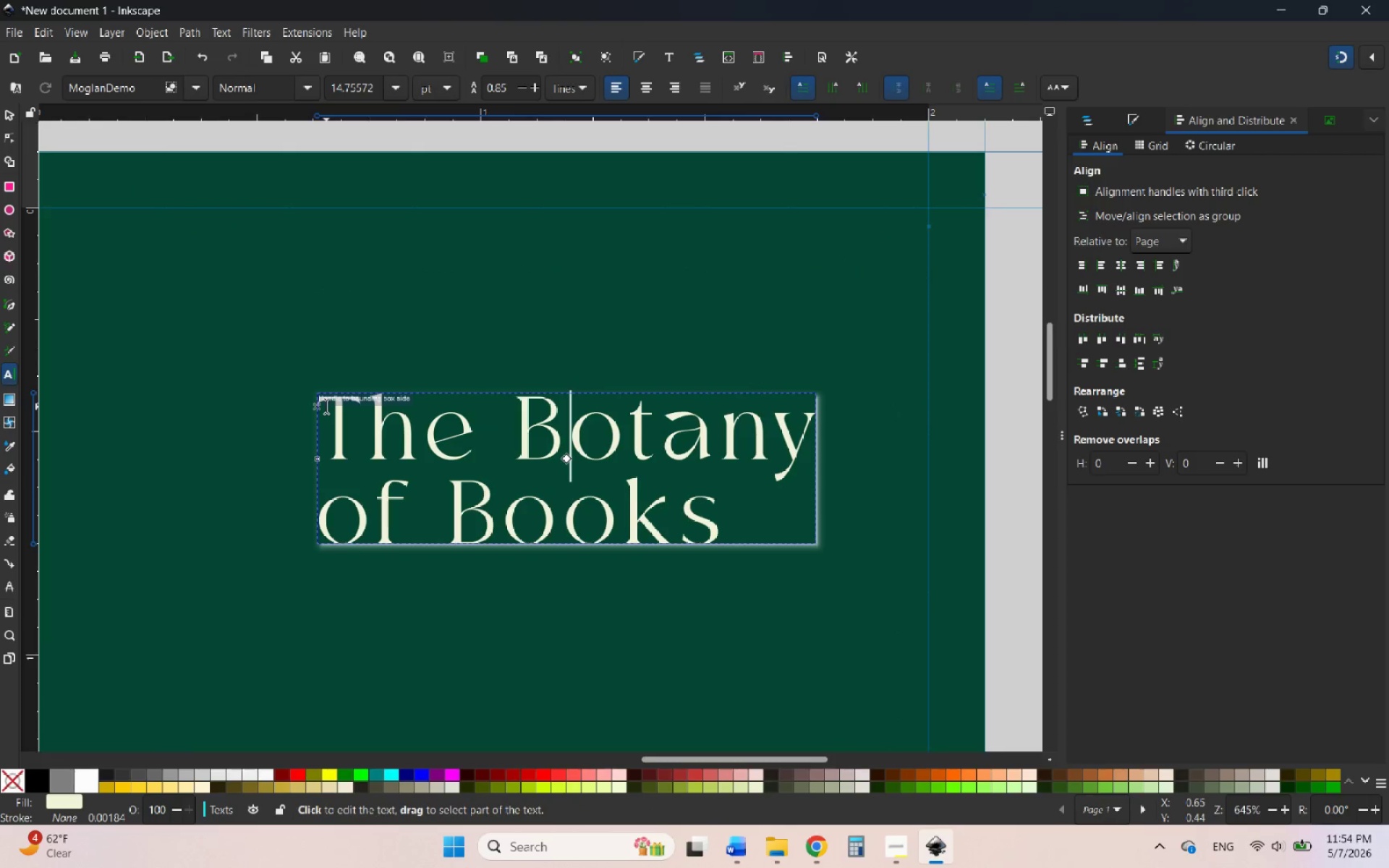 
left_click_drag(start_coordinate=[326, 407], to_coordinate=[829, 563])
 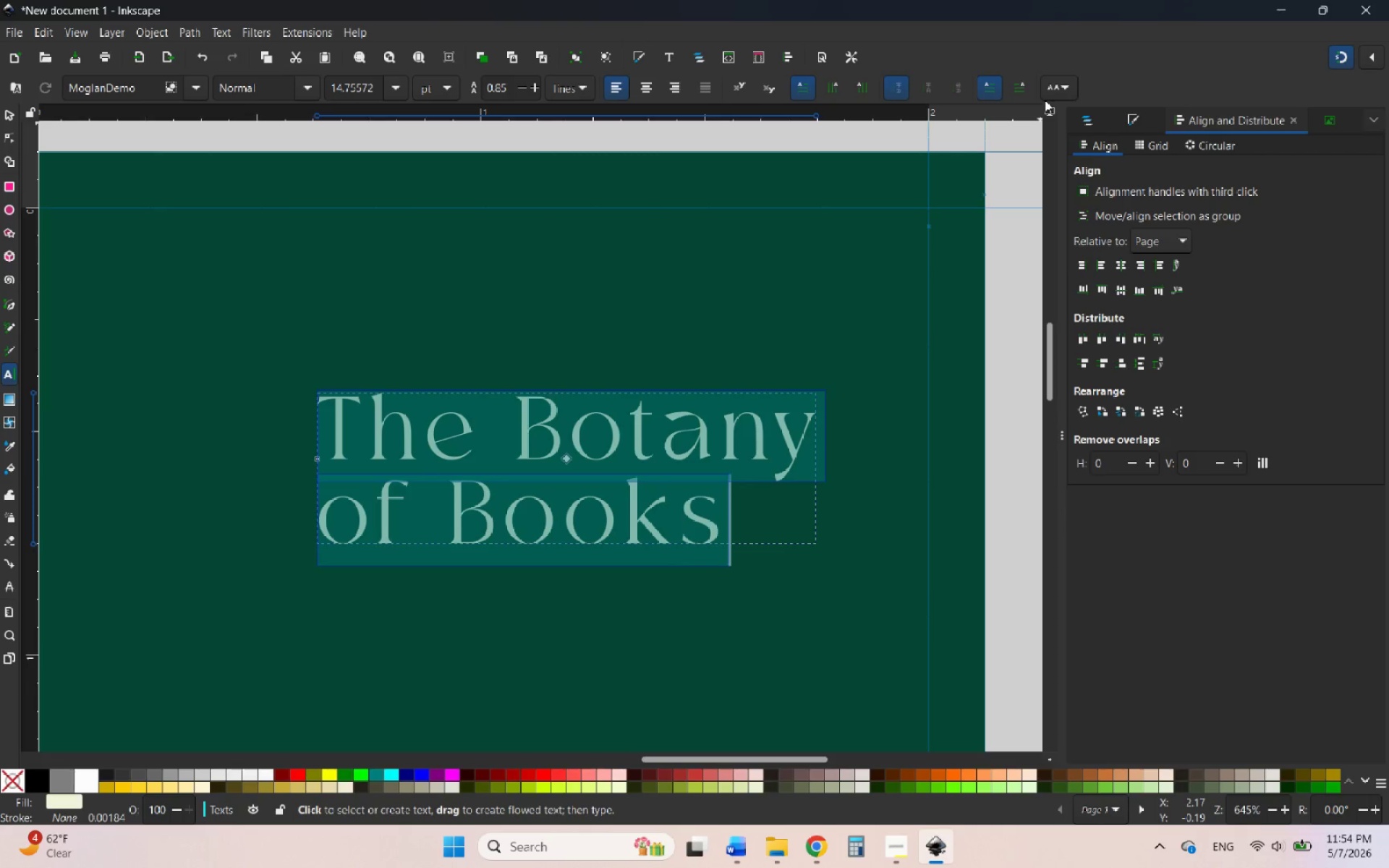 
left_click([1069, 83])
 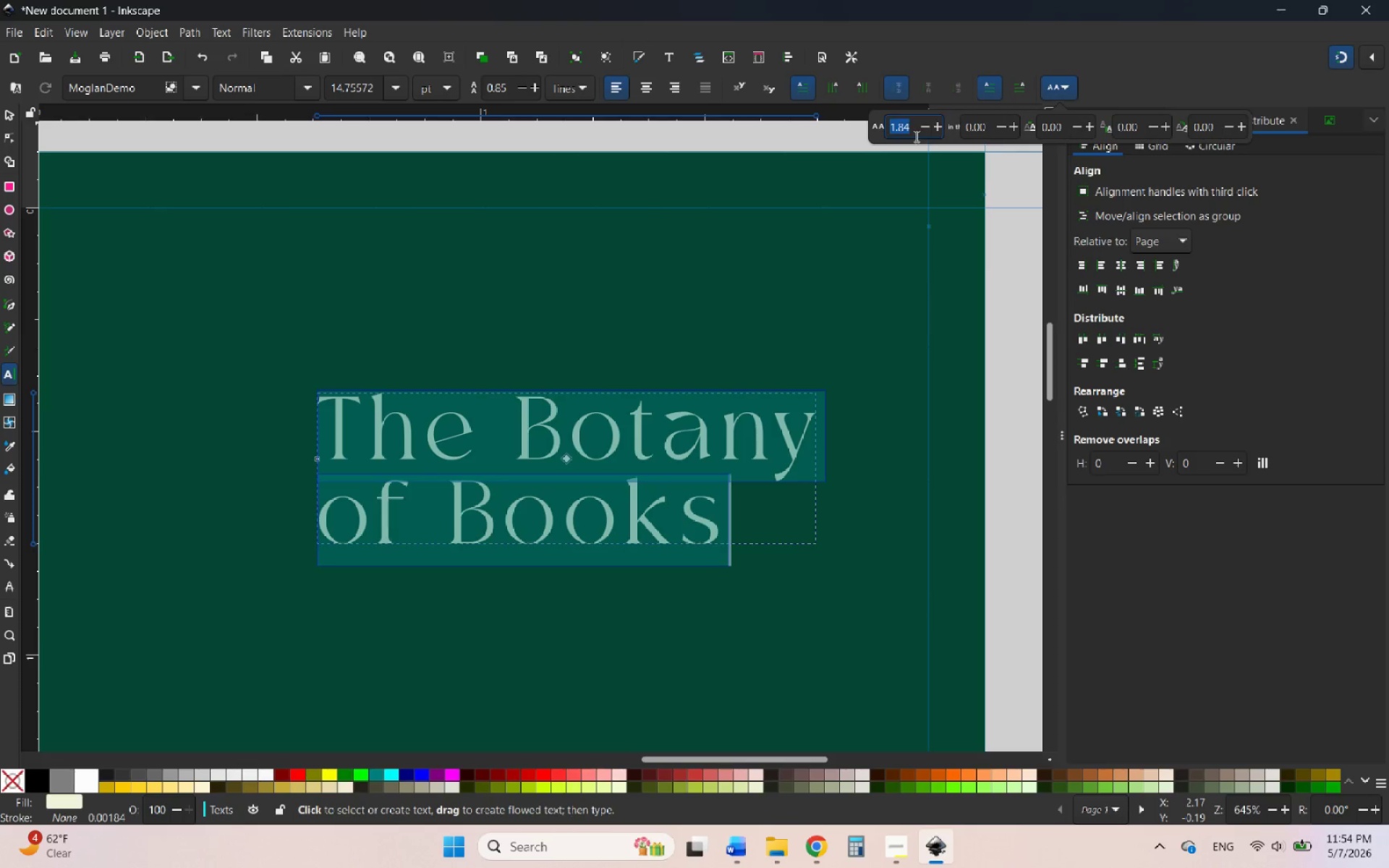 
key(0)
 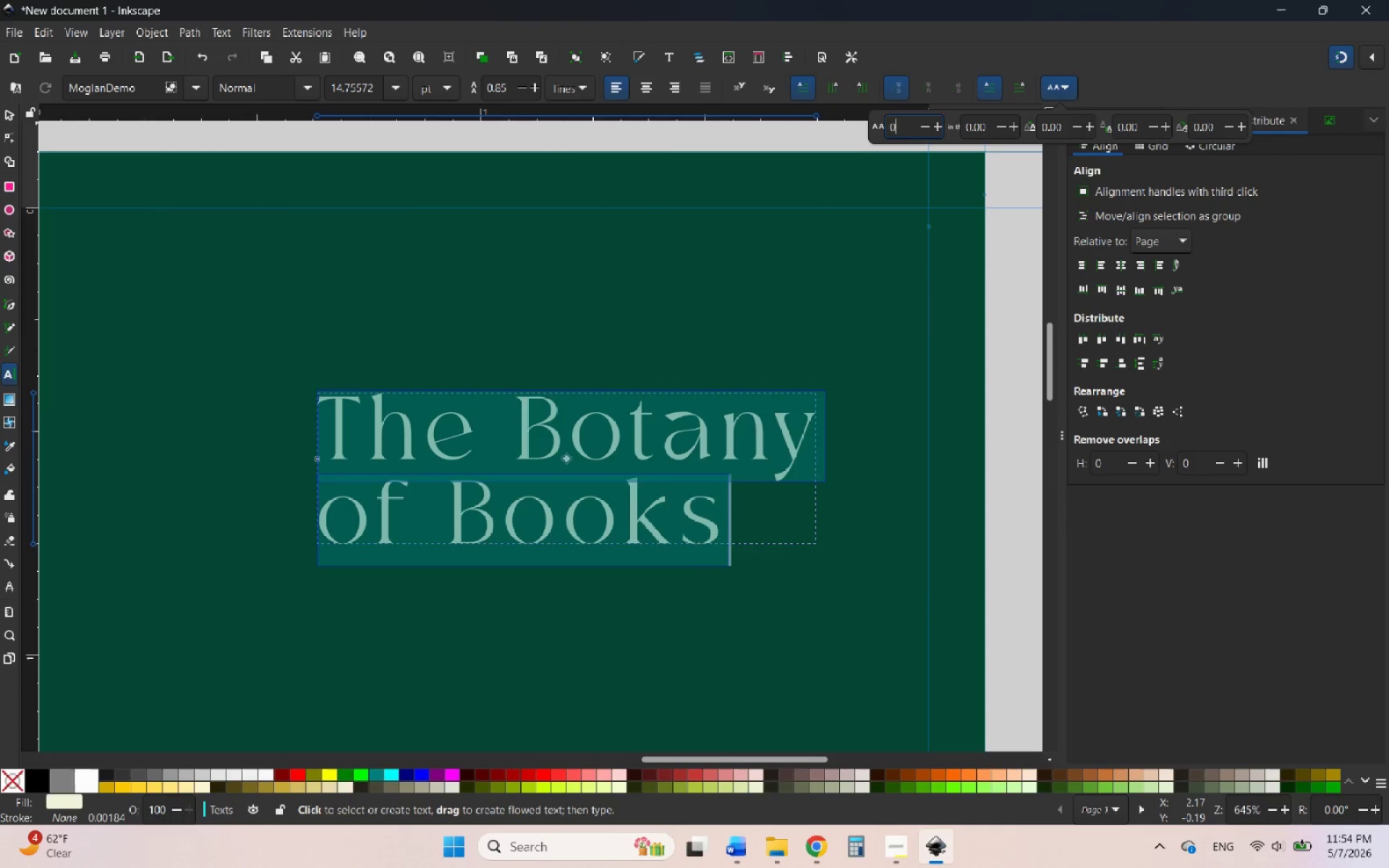 
key(Enter)
 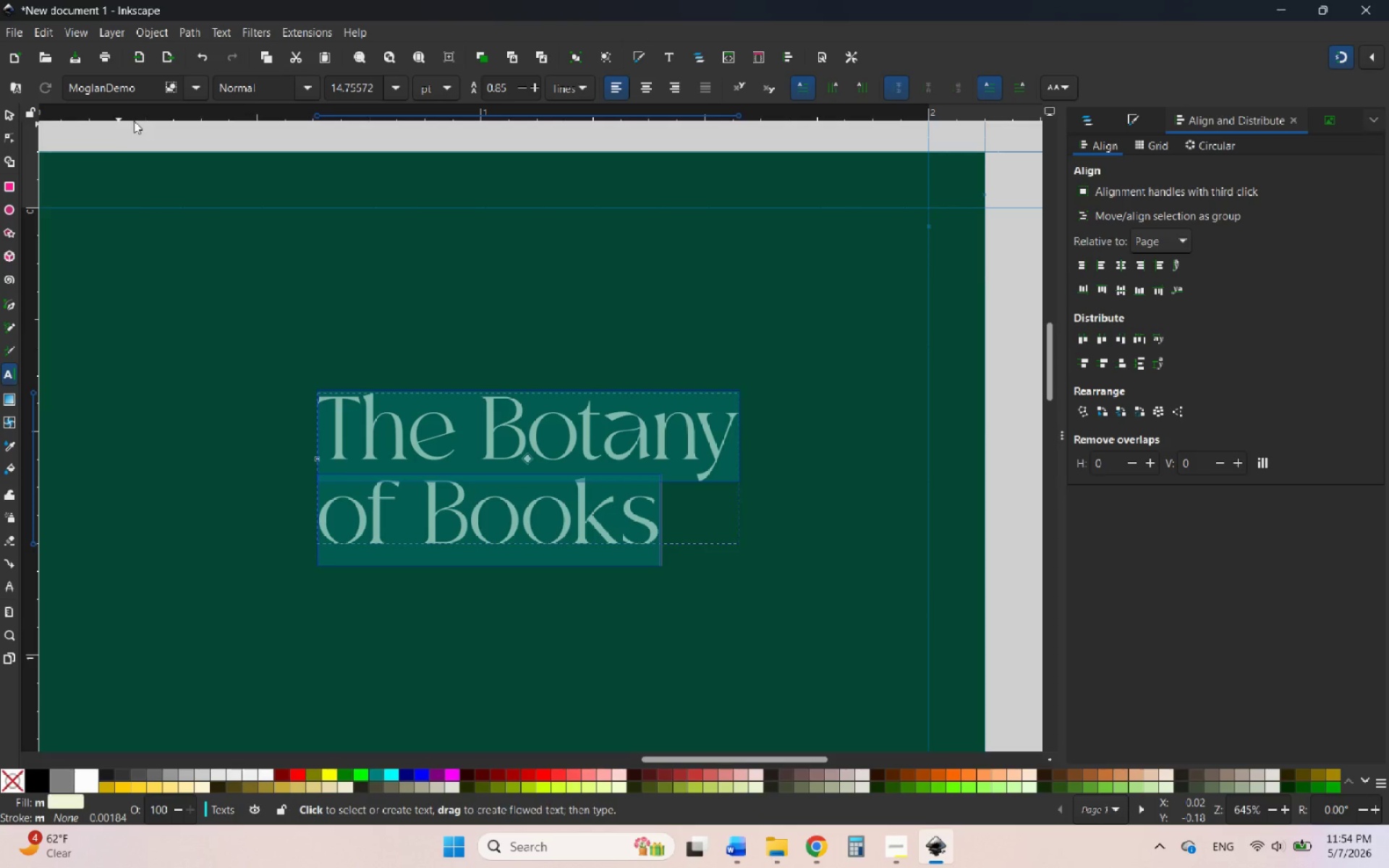 
wait(5.2)
 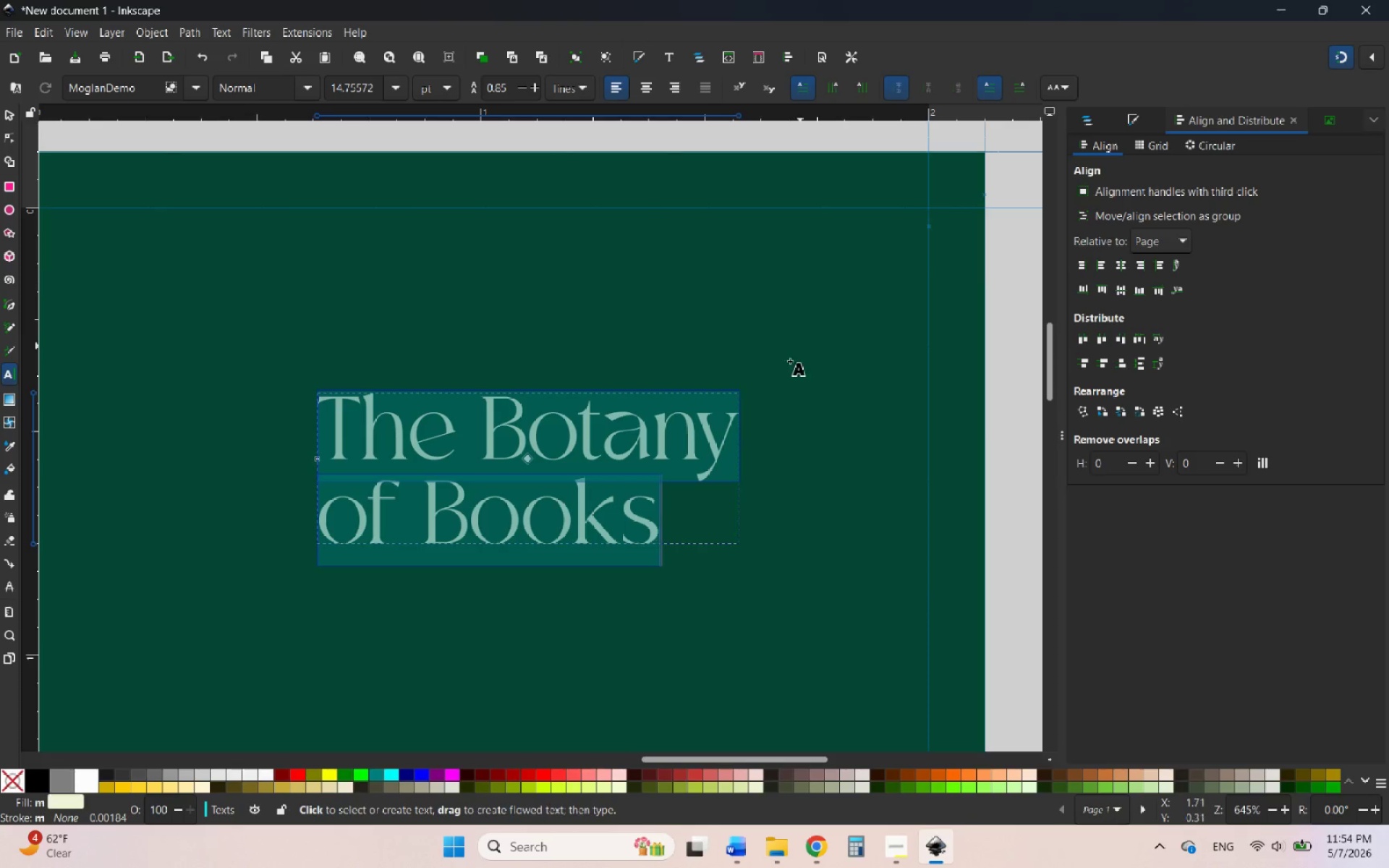 
left_click([520, 89])
 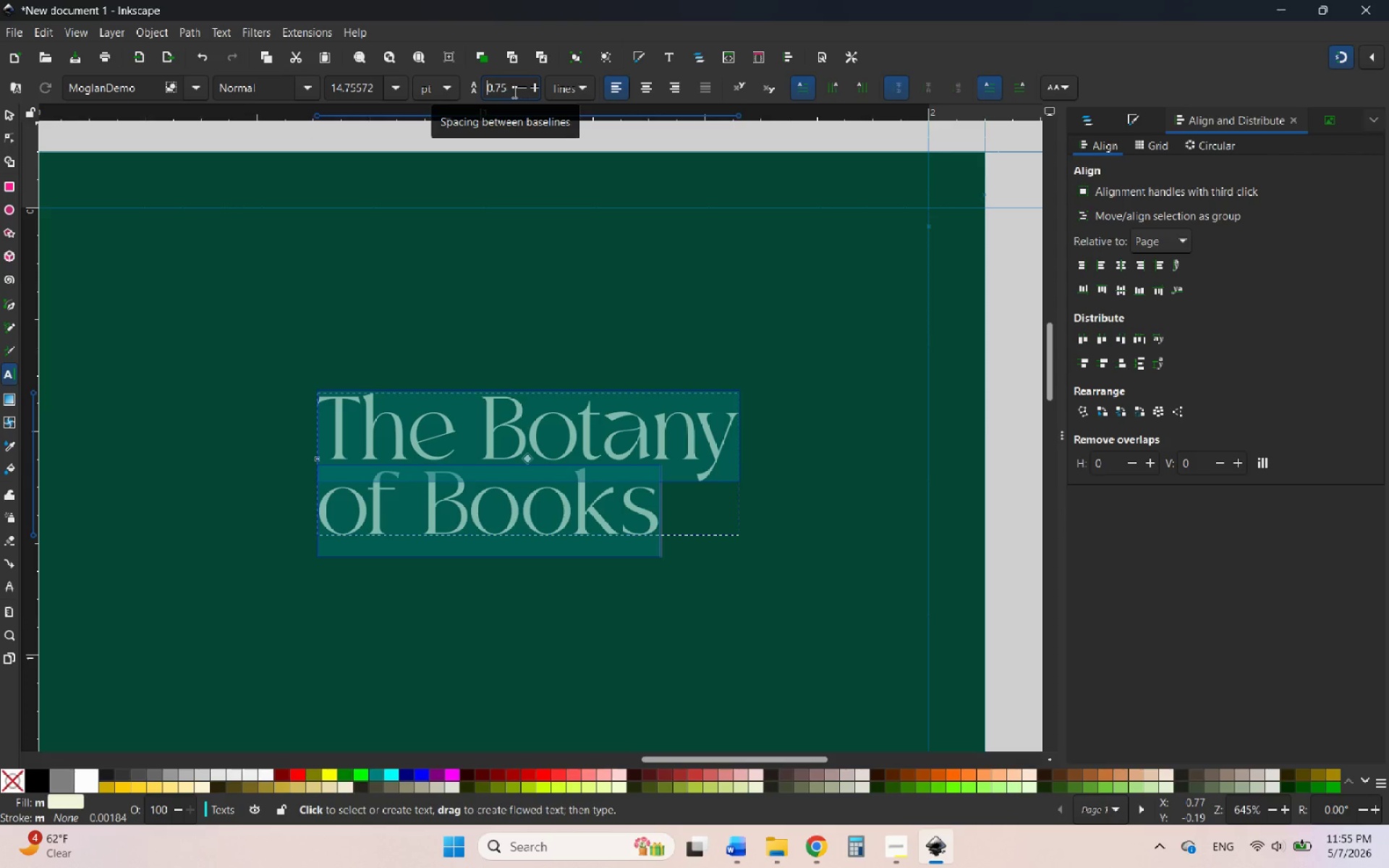 
wait(6.83)
 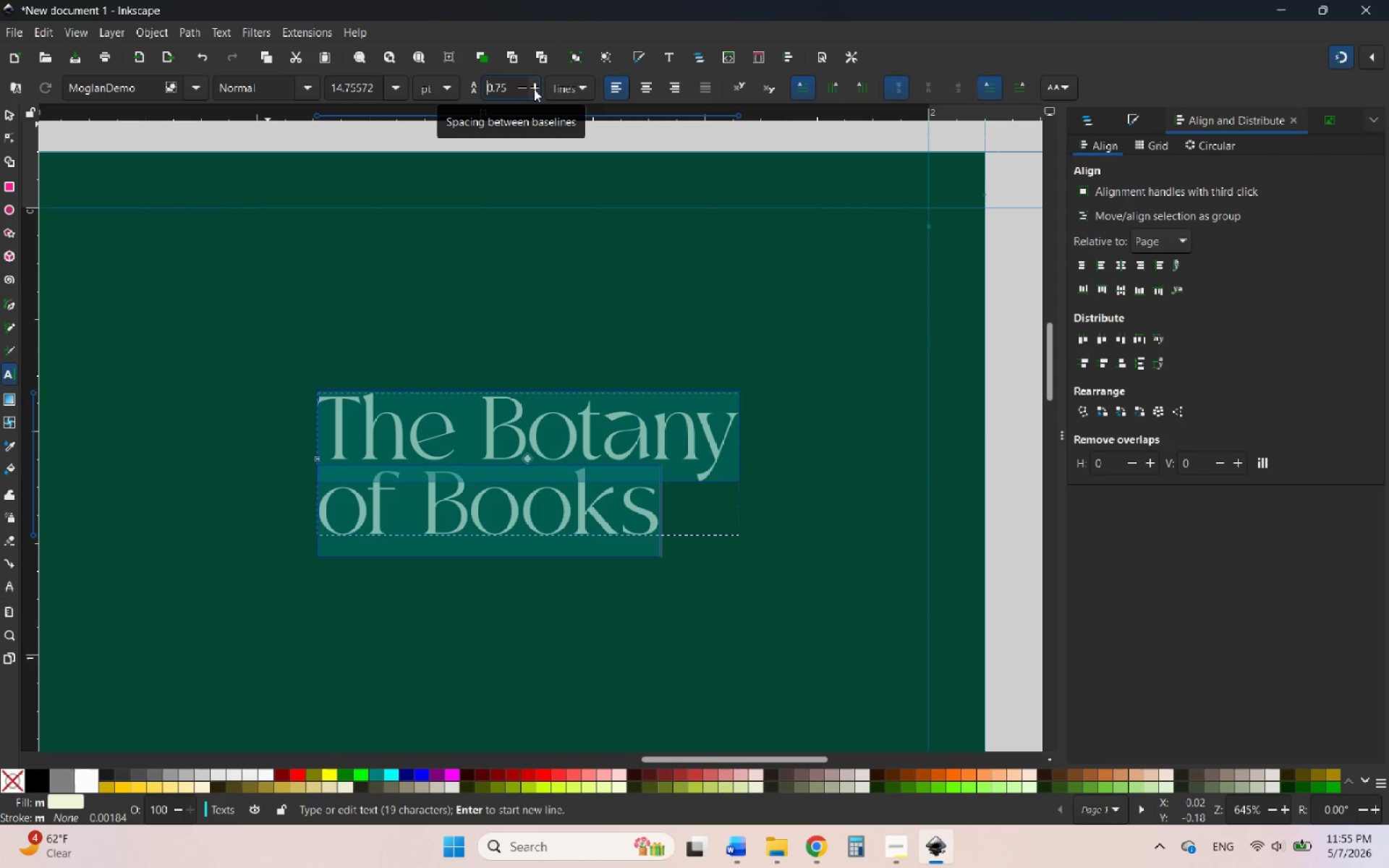 
left_click([519, 88])
 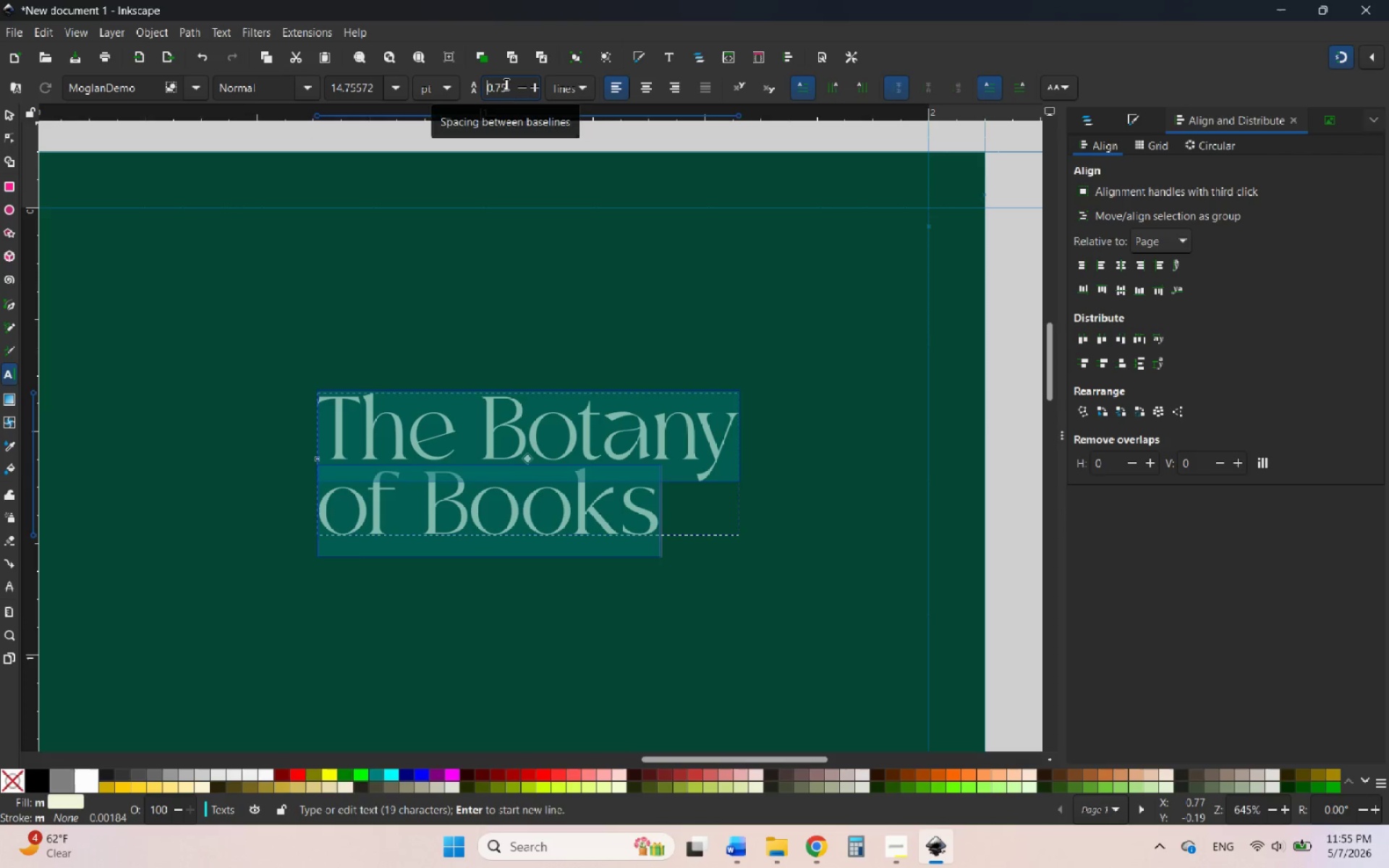 
left_click_drag(start_coordinate=[505, 84], to_coordinate=[494, 86])
 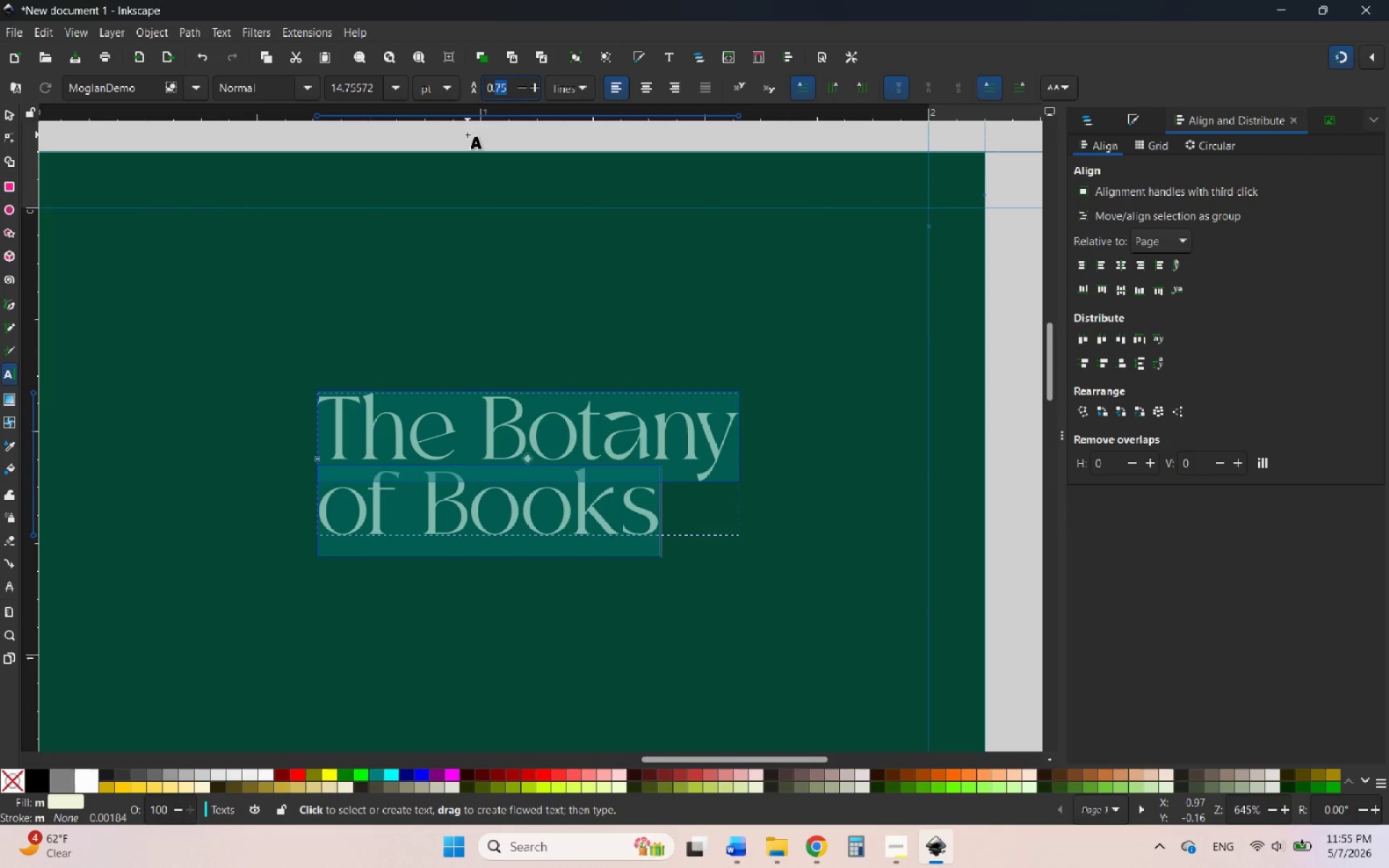 
type(80)
 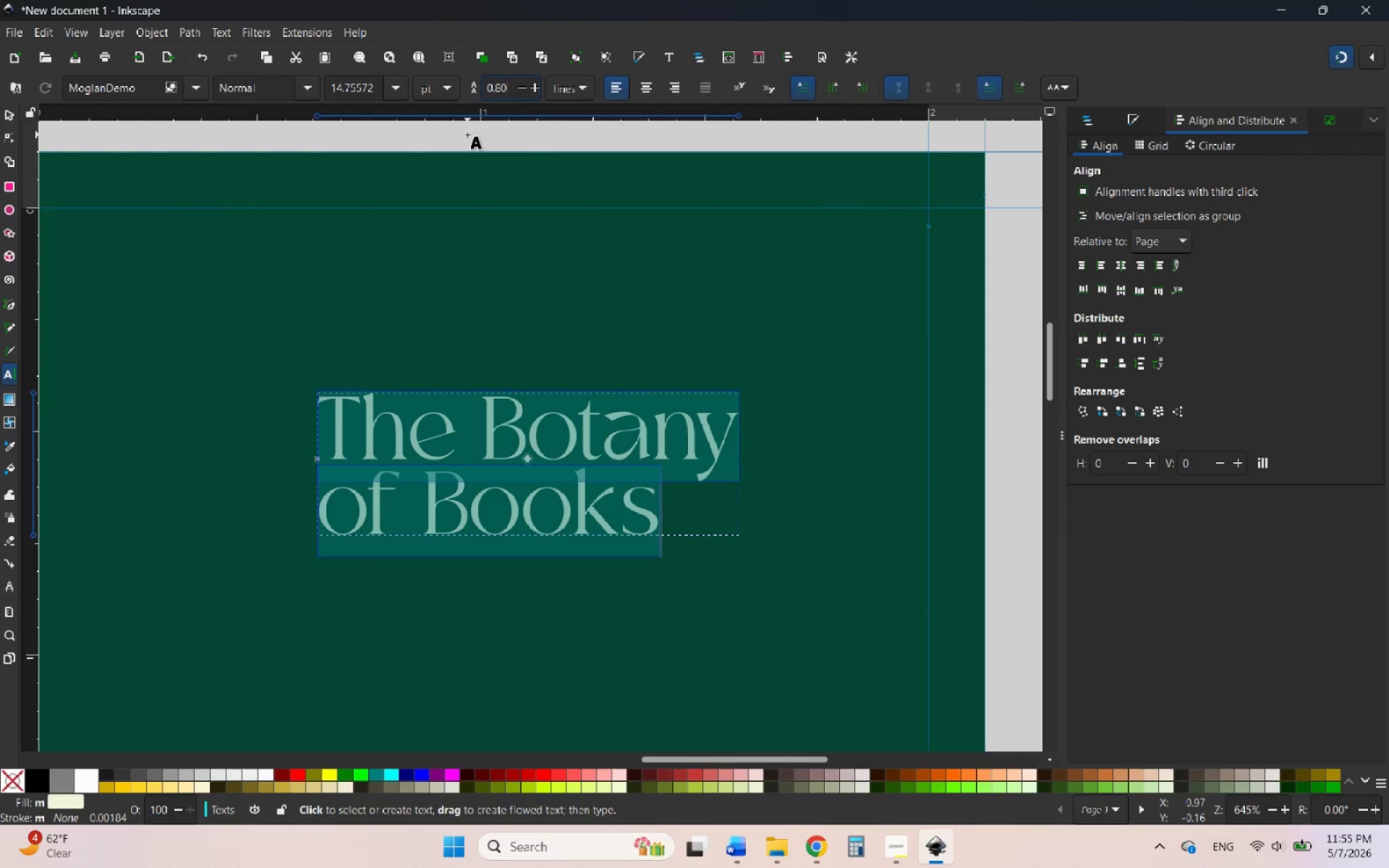 
key(Enter)
 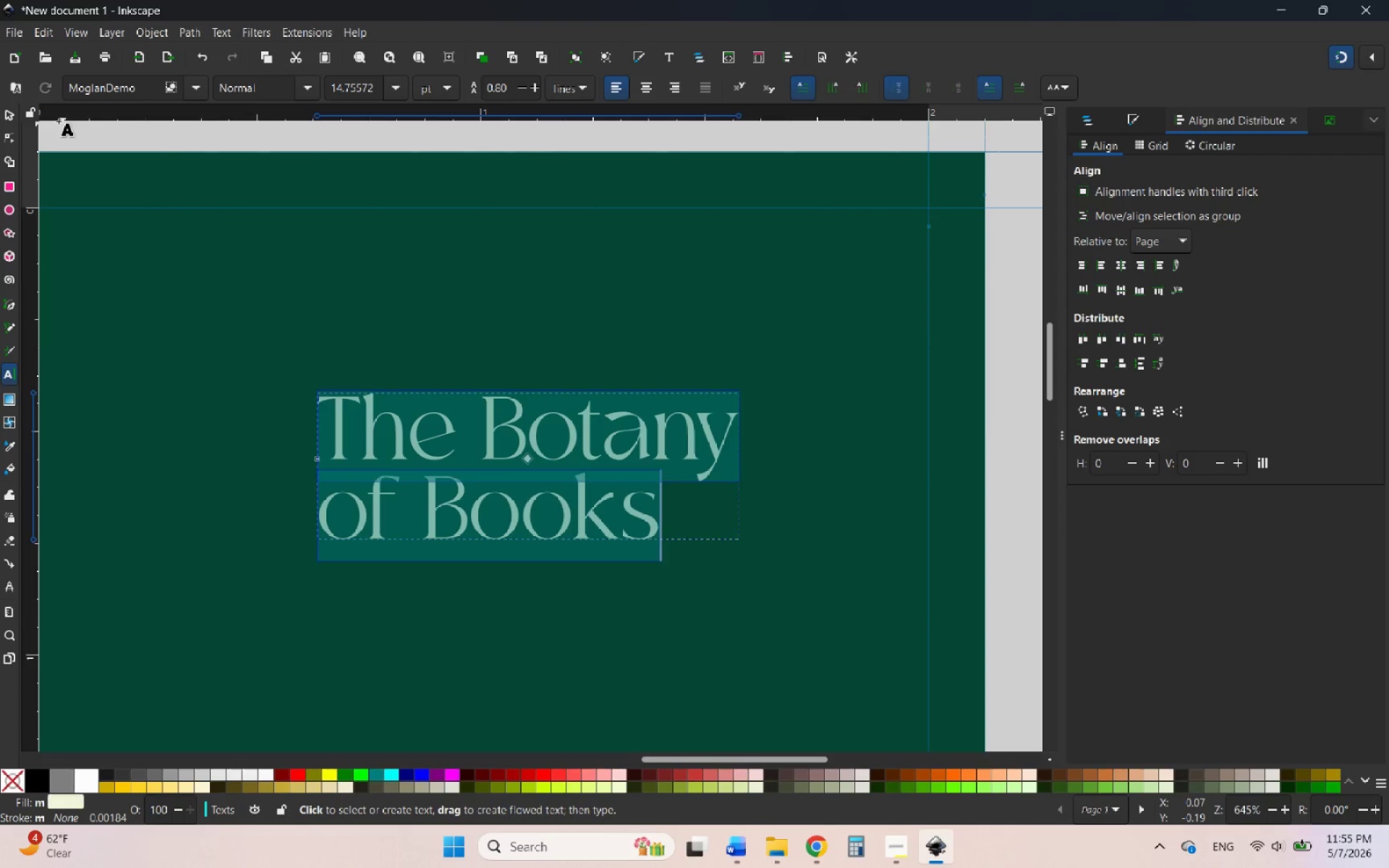 
left_click([9, 112])
 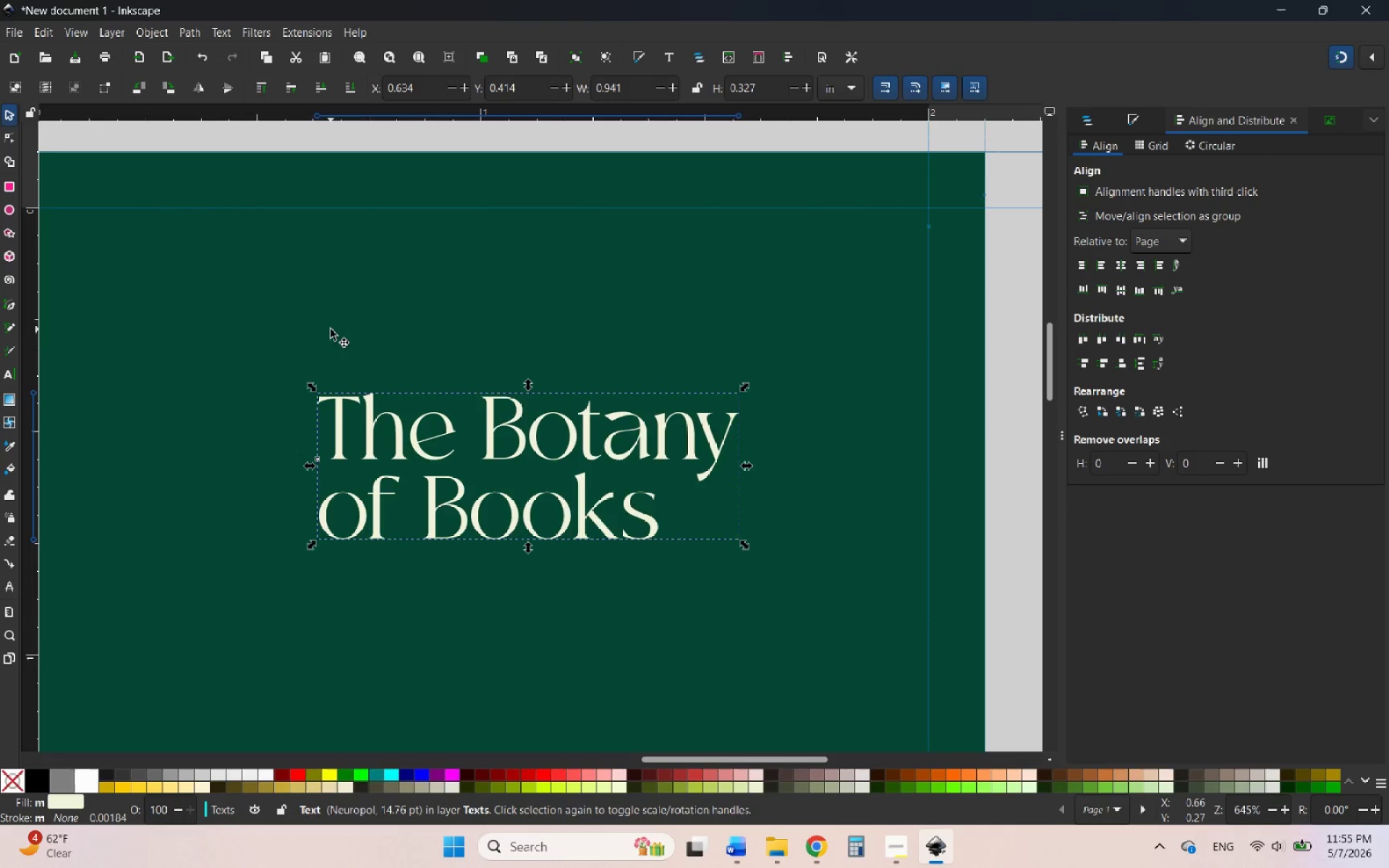 
hold_key(key=ControlLeft, duration=1.66)
scroll: coordinate [509, 411], scroll_direction: down, amount: 6.0
 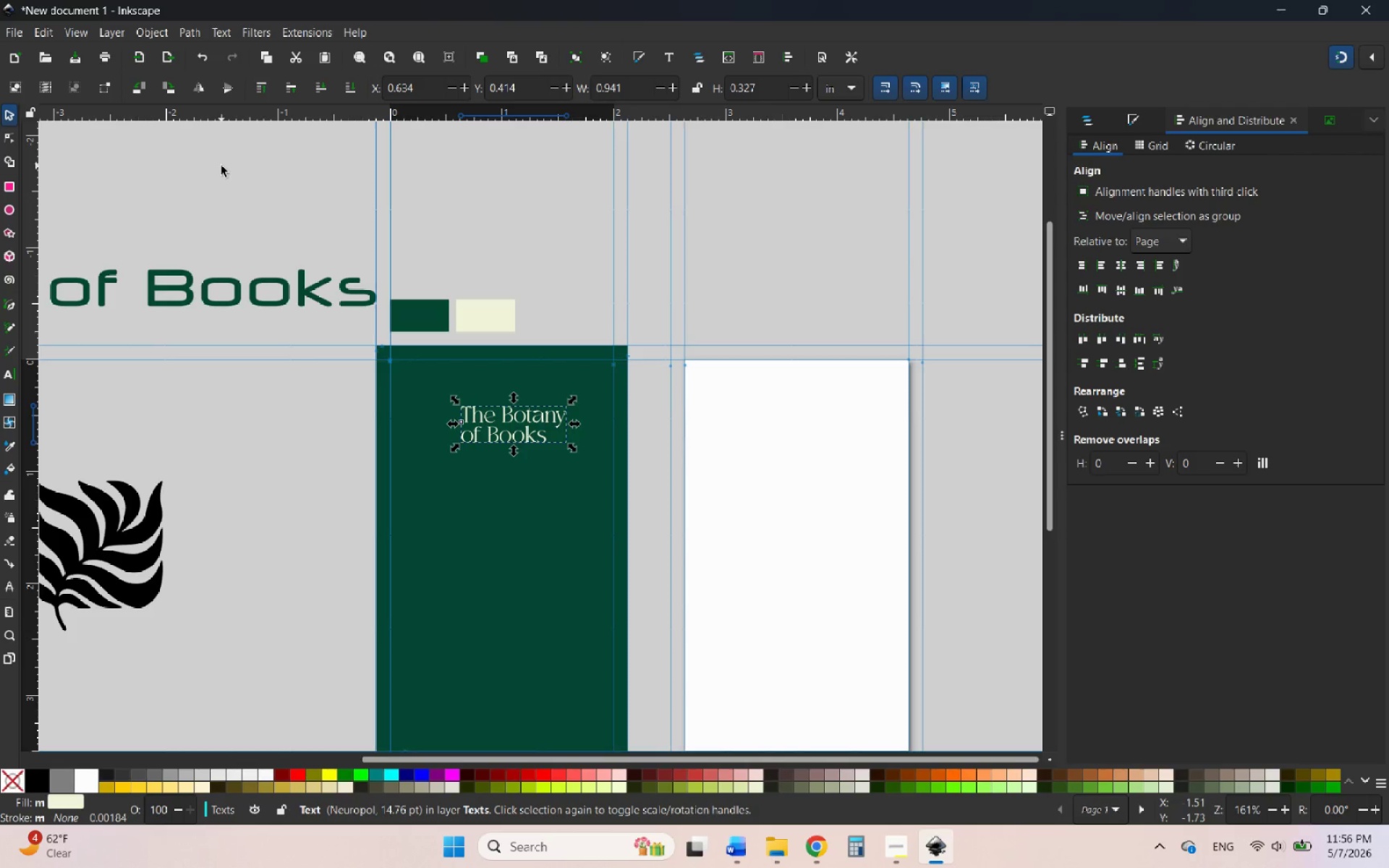 
wait(108.44)
 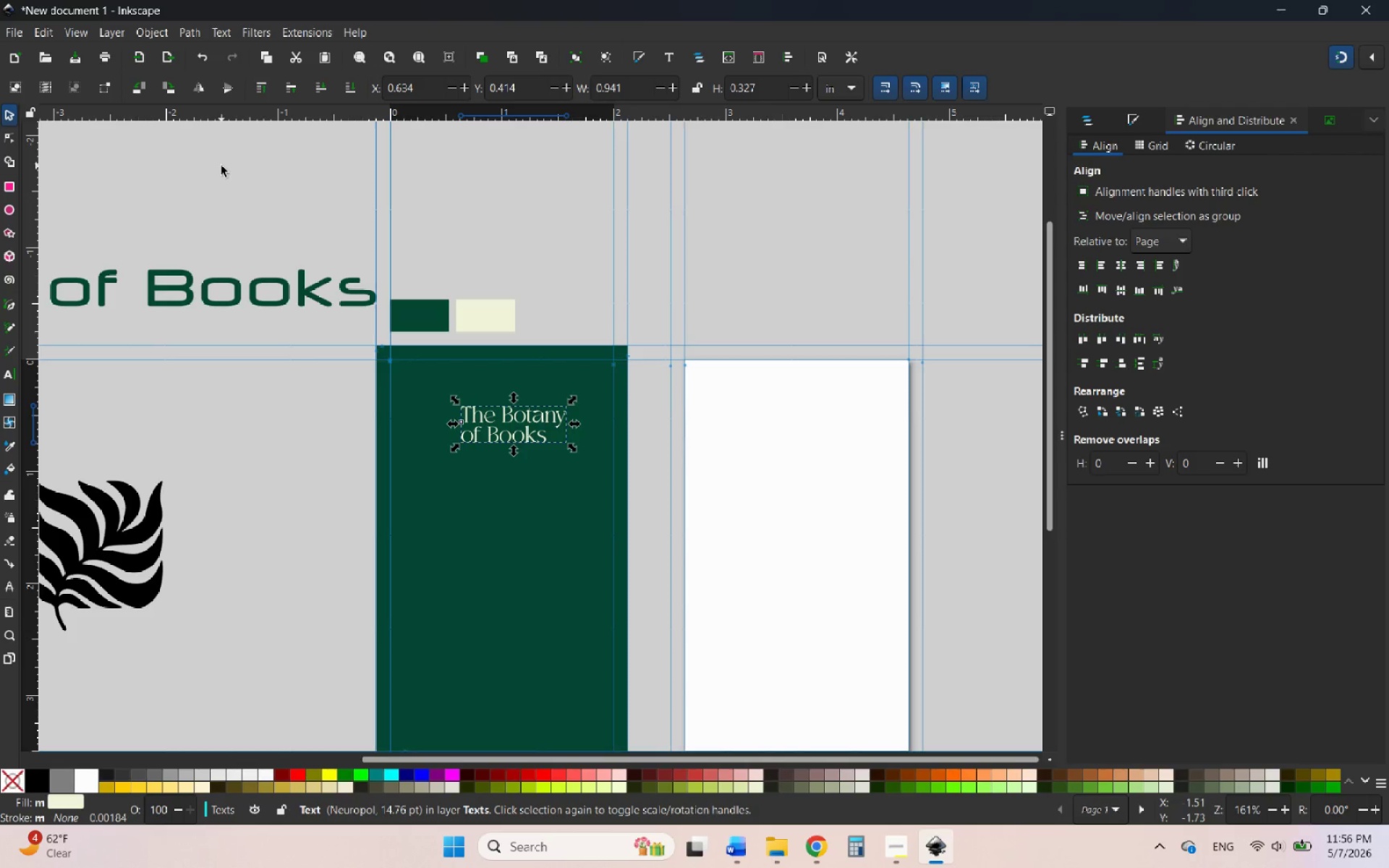 
left_click([335, 451])
 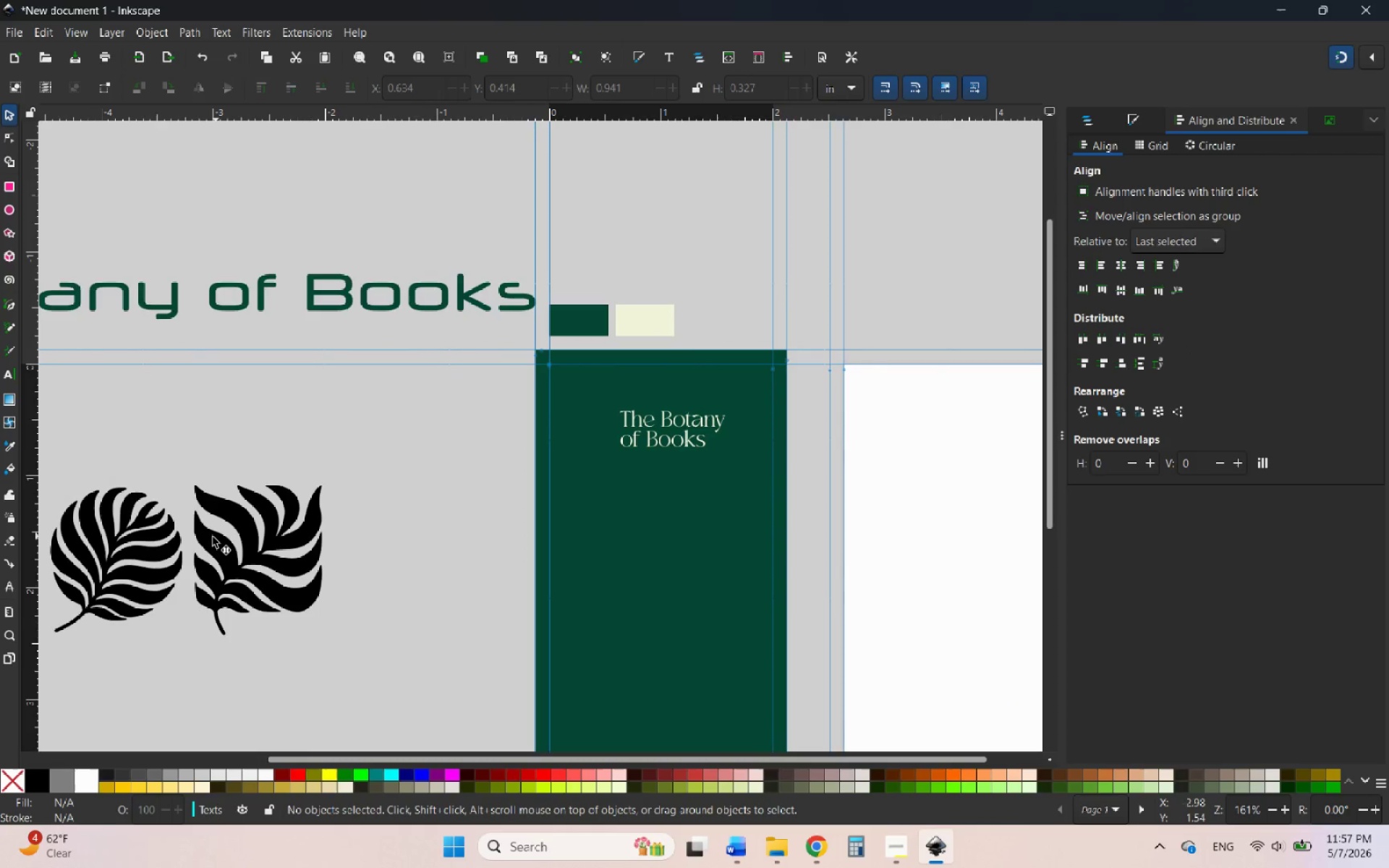 
left_click([211, 538])
 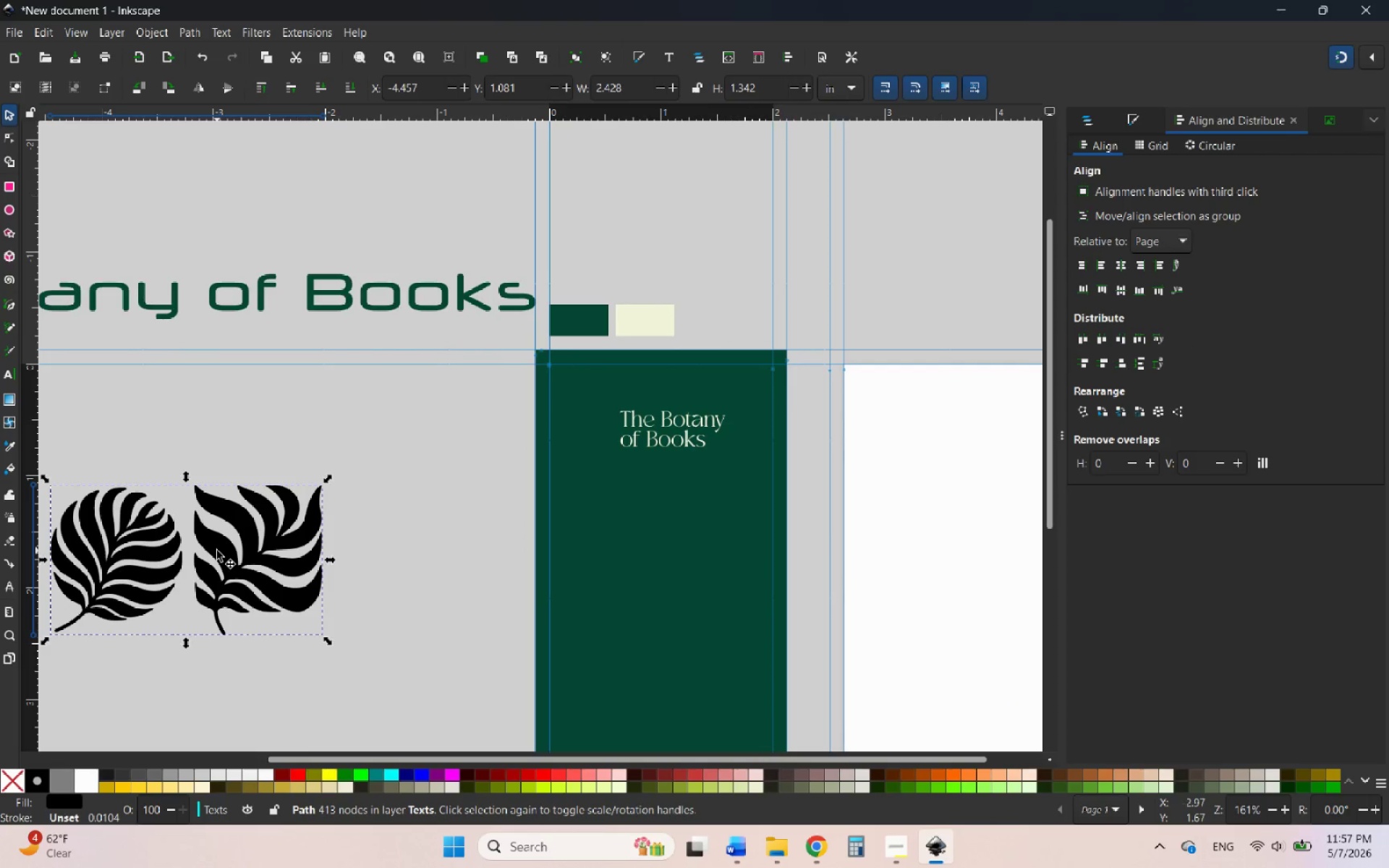 
left_click_drag(start_coordinate=[217, 550], to_coordinate=[317, 482])
 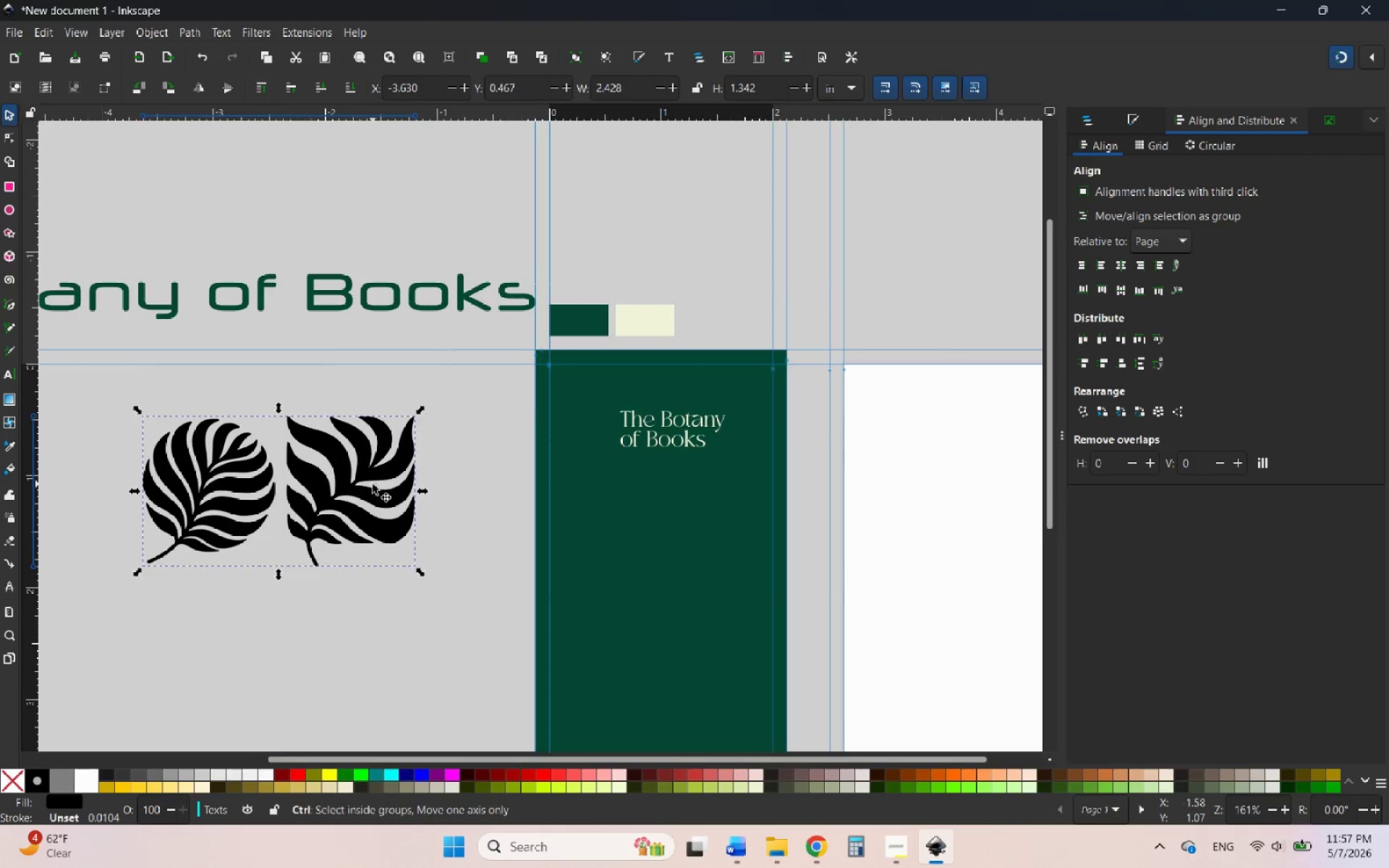 
hold_key(key=ControlLeft, duration=1.7)
scroll: coordinate [381, 487], scroll_direction: down, amount: 5.0
 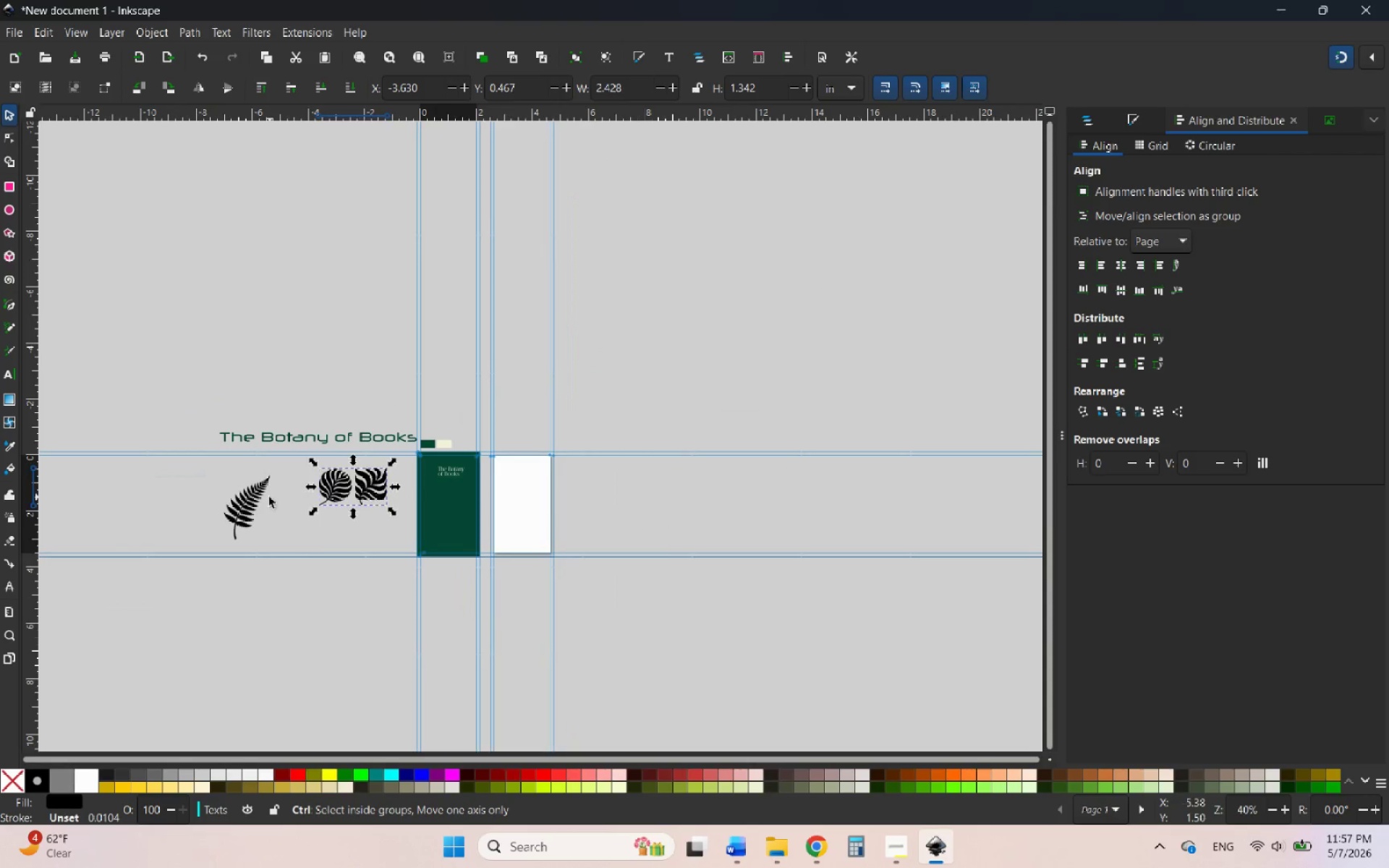 
scroll: coordinate [218, 495], scroll_direction: up, amount: 4.0
 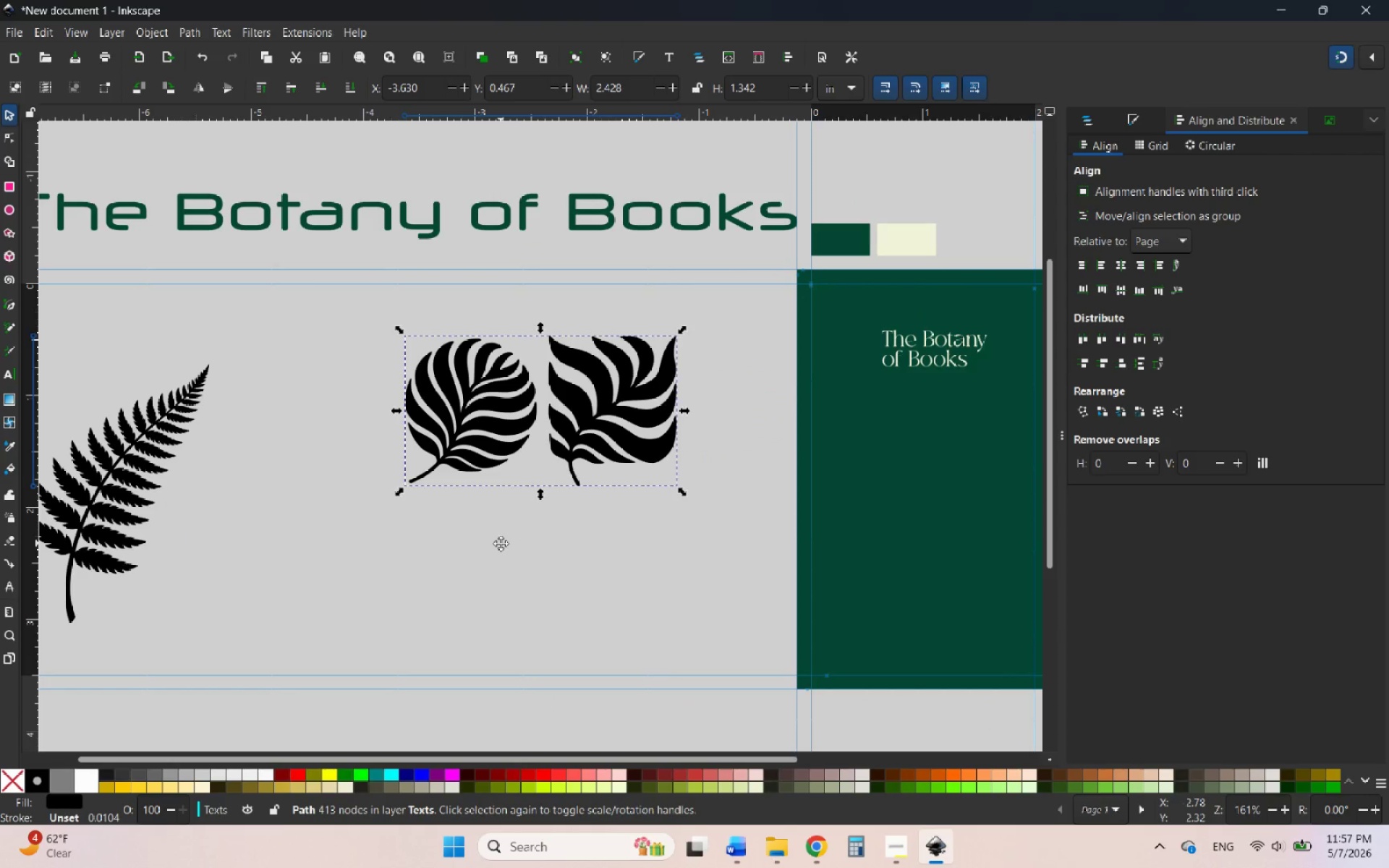 
wait(6.6)
 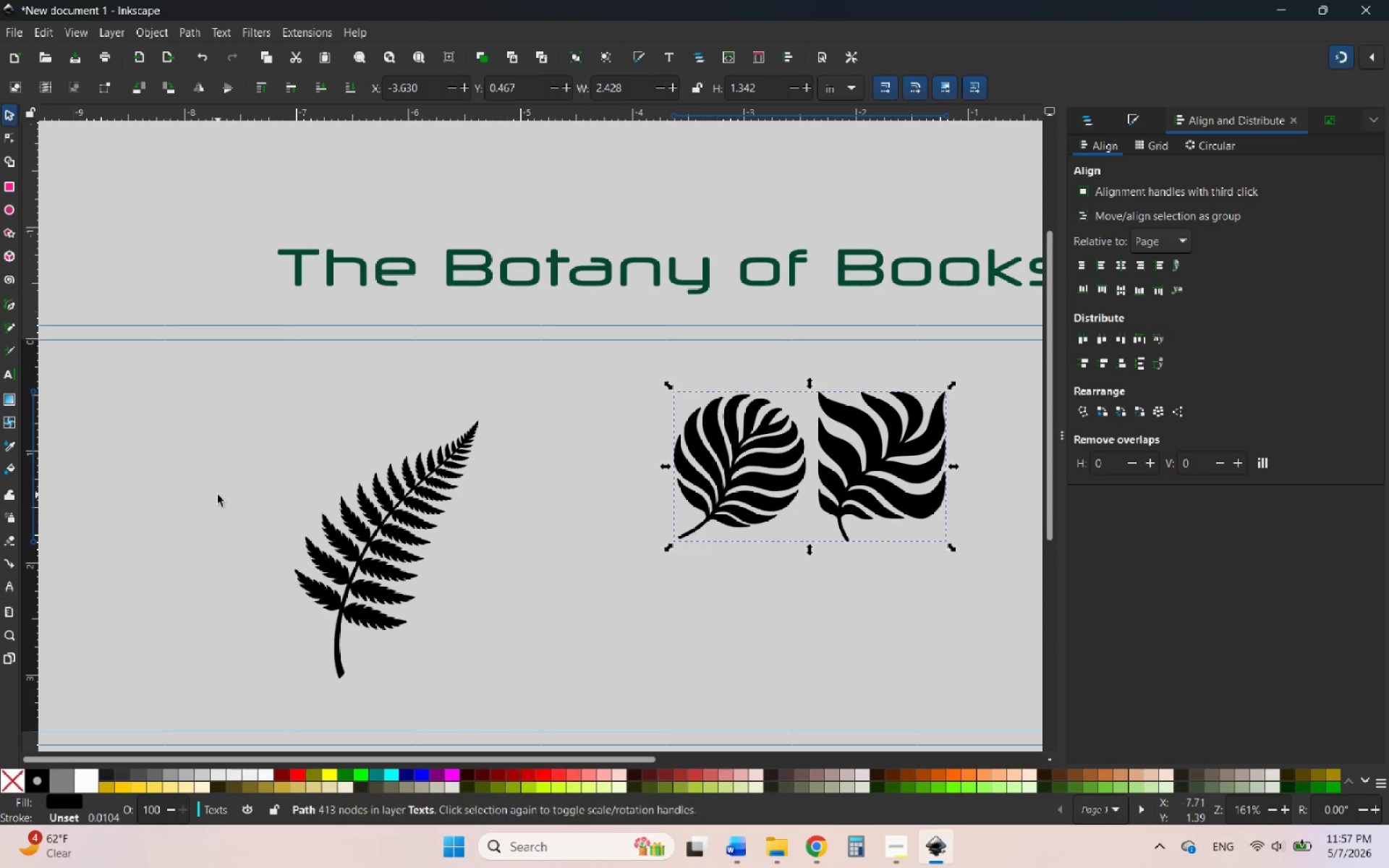 
right_click([579, 407])
 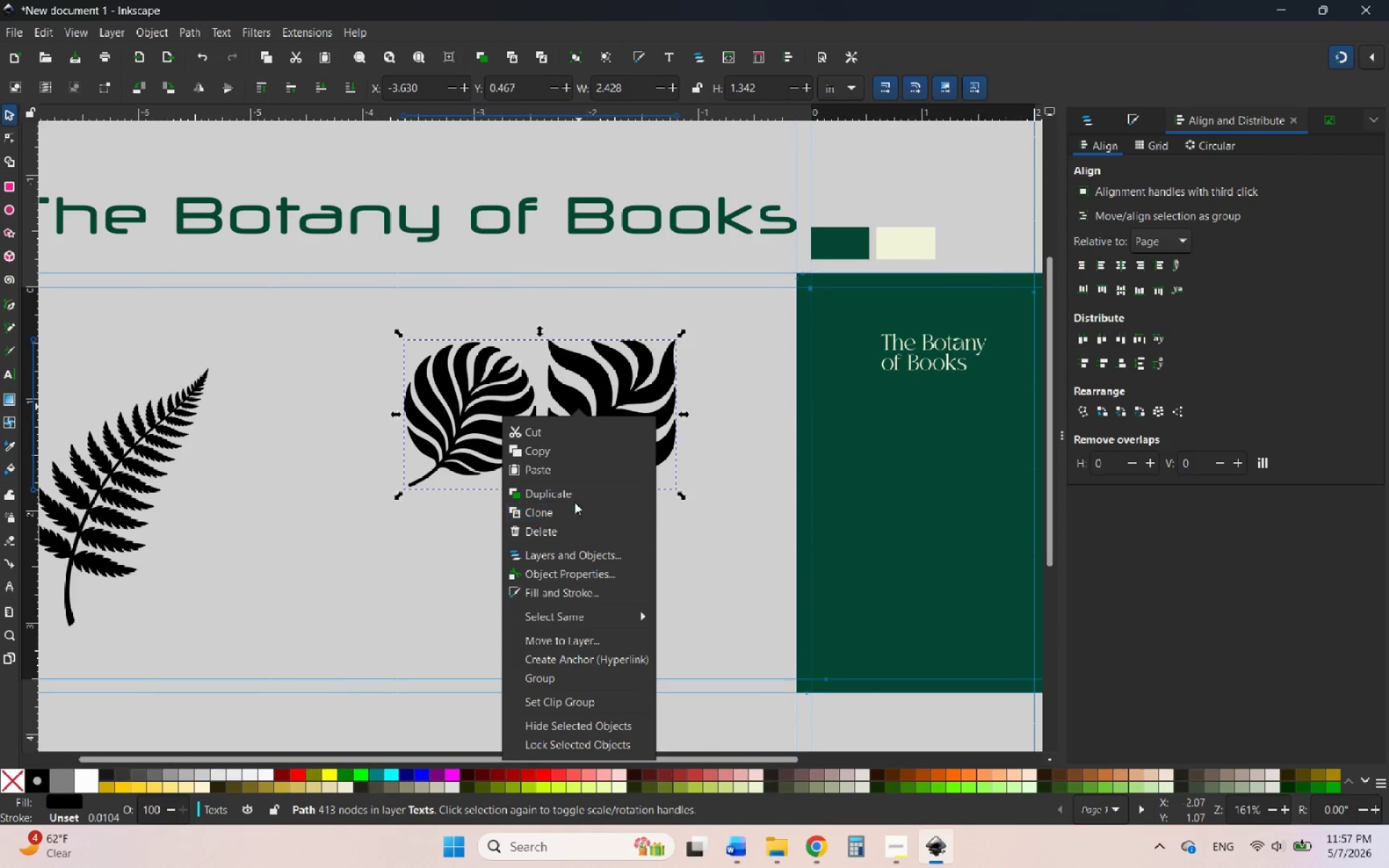 
left_click([566, 494])
 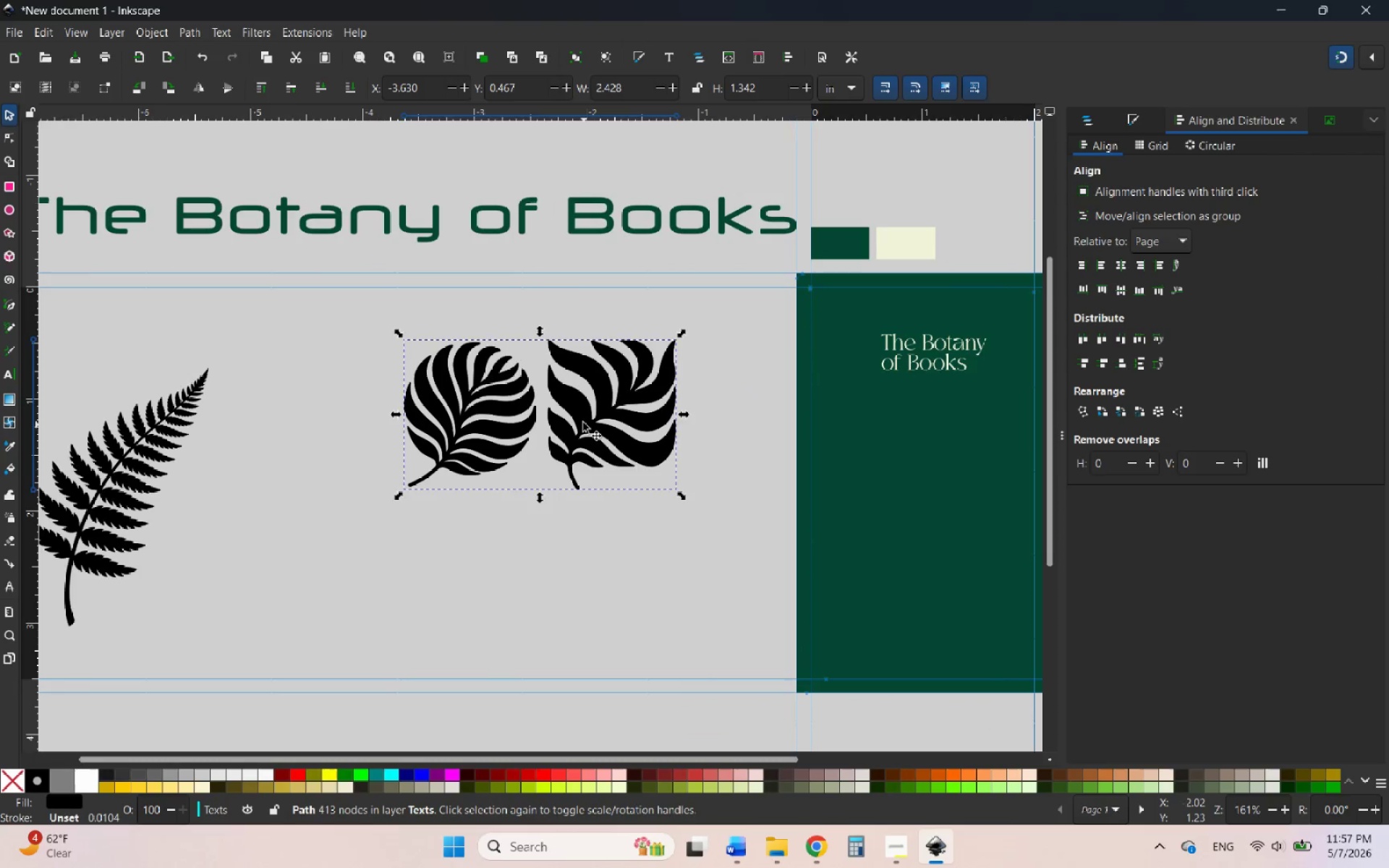 
left_click_drag(start_coordinate=[582, 421], to_coordinate=[557, 592])
 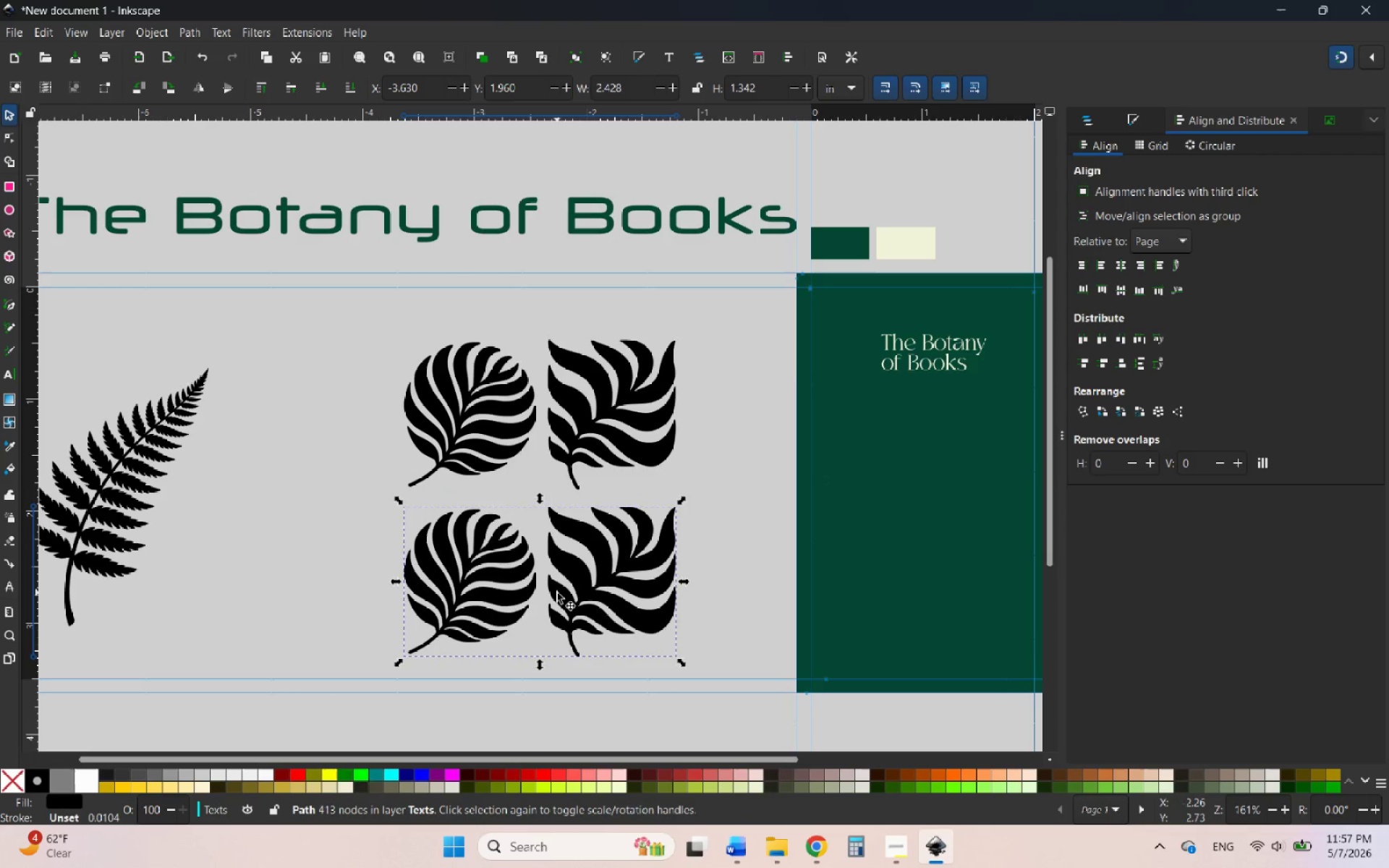 
hold_key(key=ControlLeft, duration=1.44)
 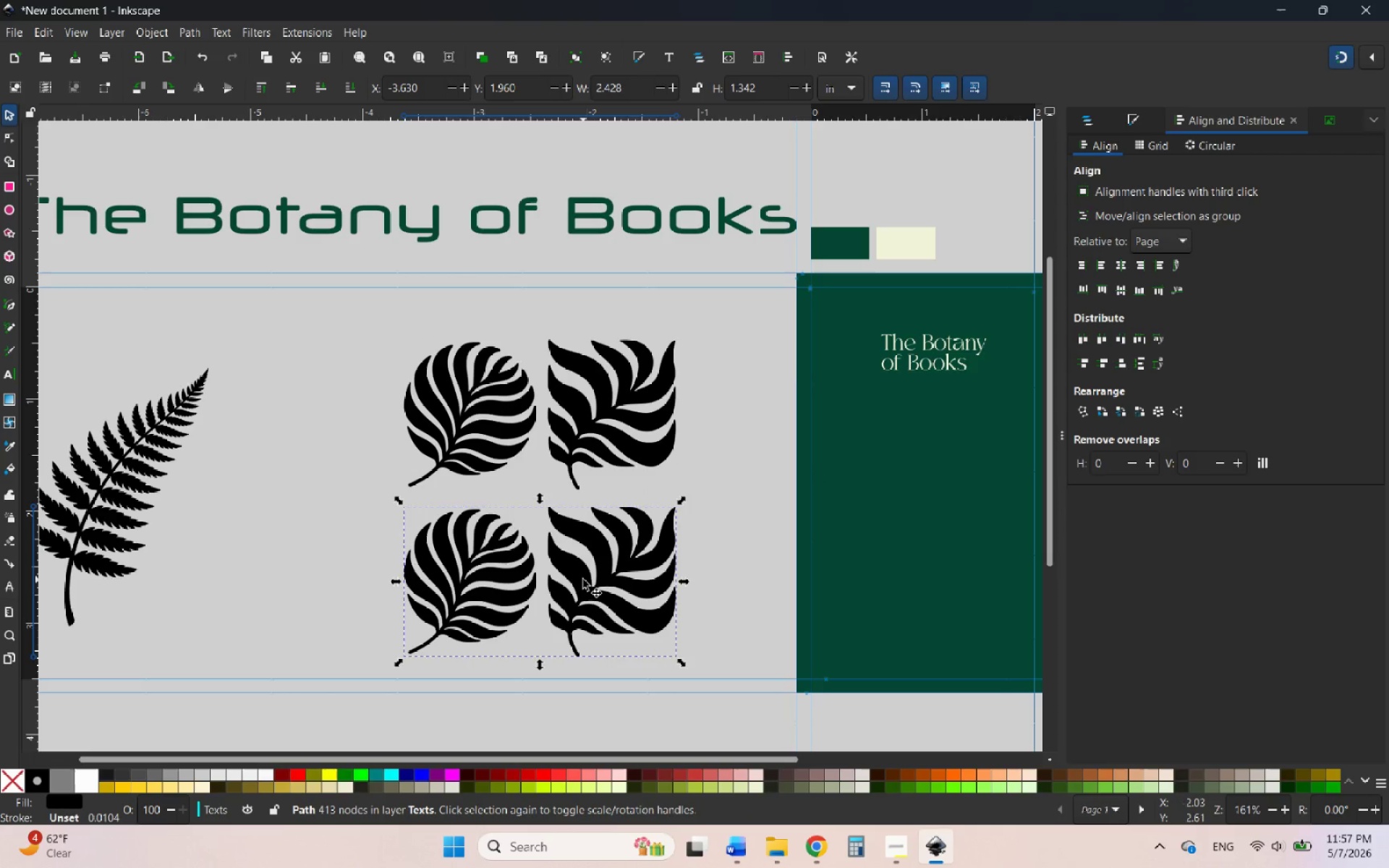 
double_click([583, 579])
 